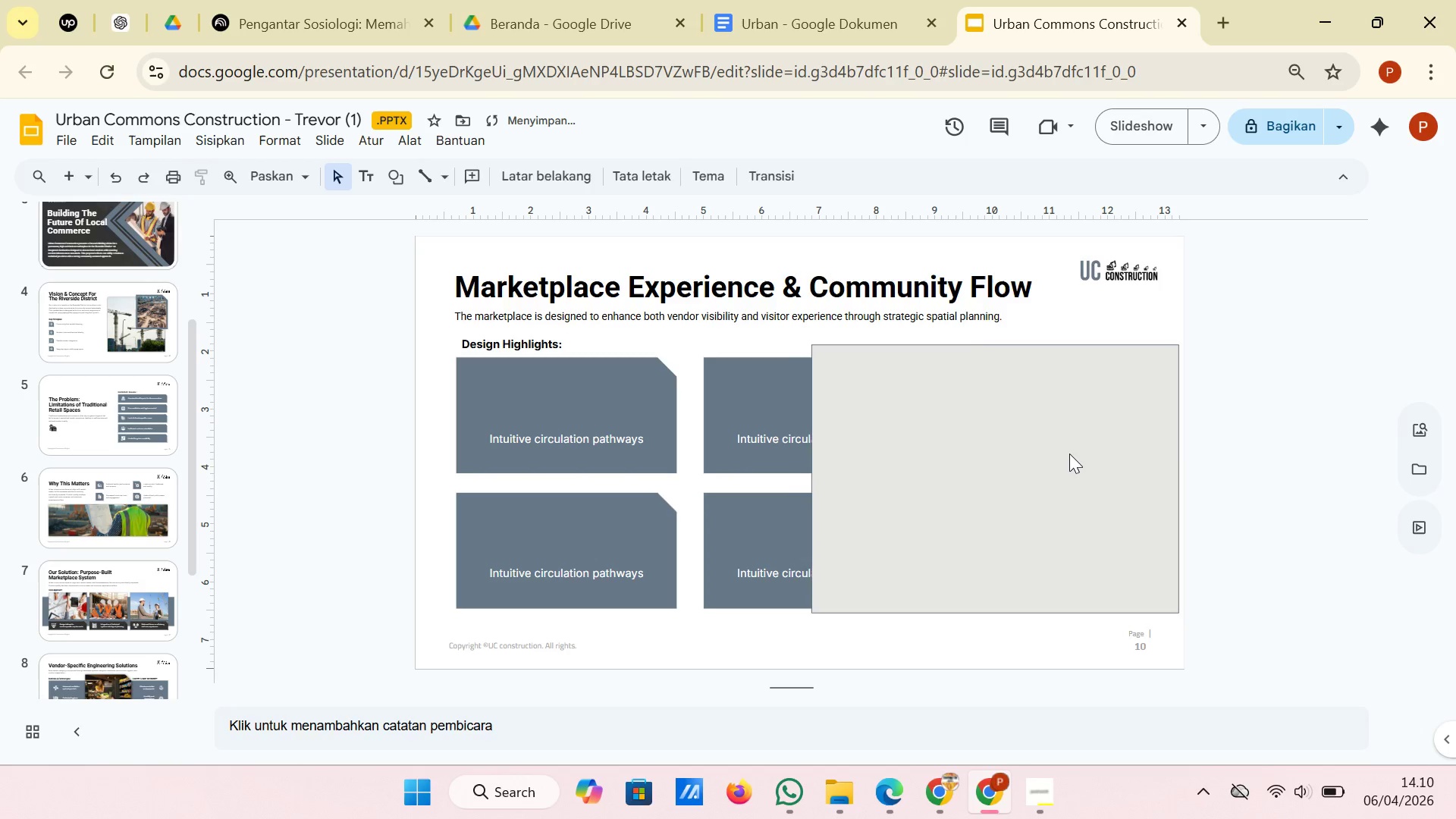 
left_click([1069, 453])
 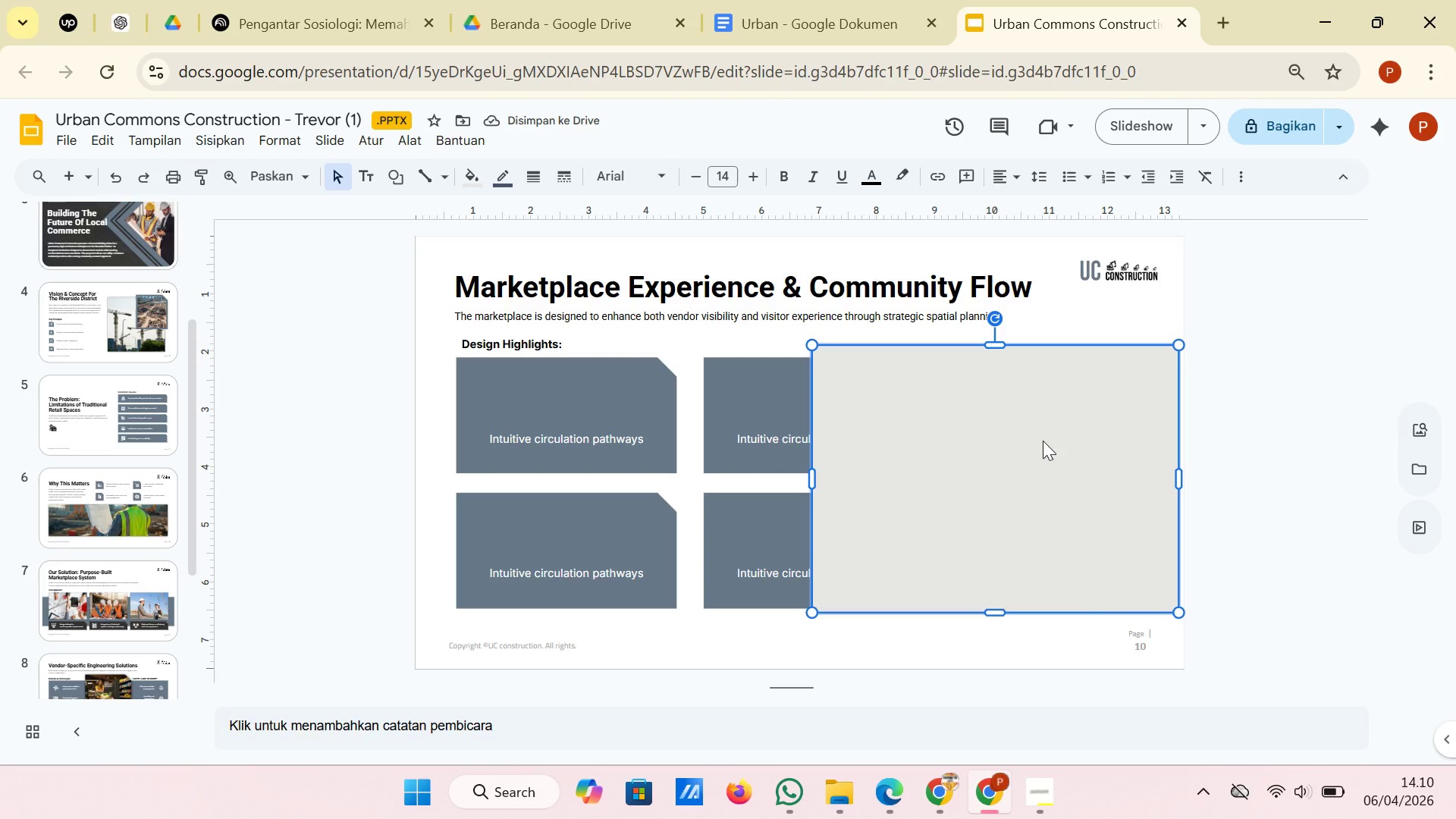 
left_click_drag(start_coordinate=[1043, 441], to_coordinate=[1048, 453])
 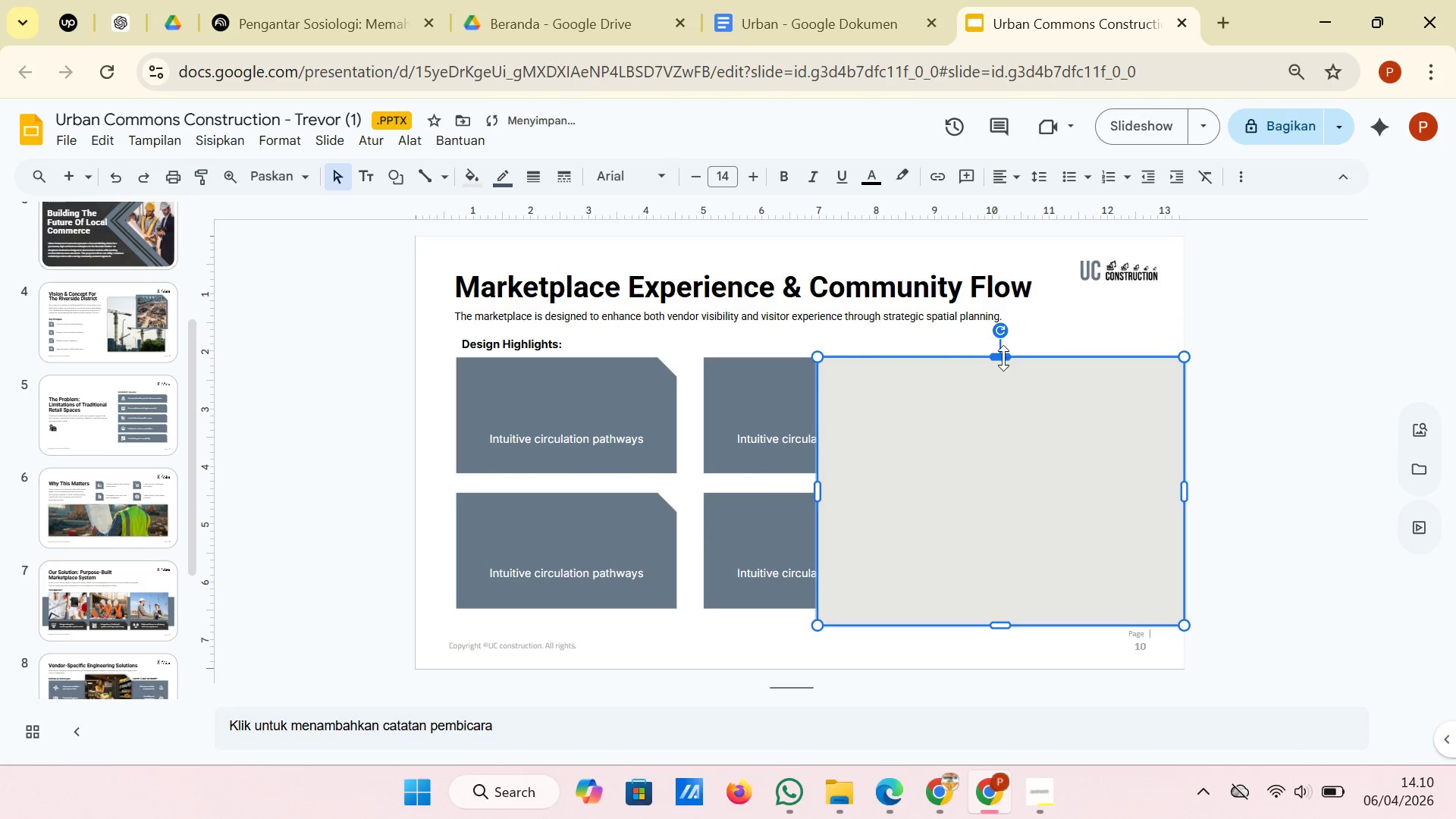 
left_click_drag(start_coordinate=[1002, 358], to_coordinate=[997, 343])
 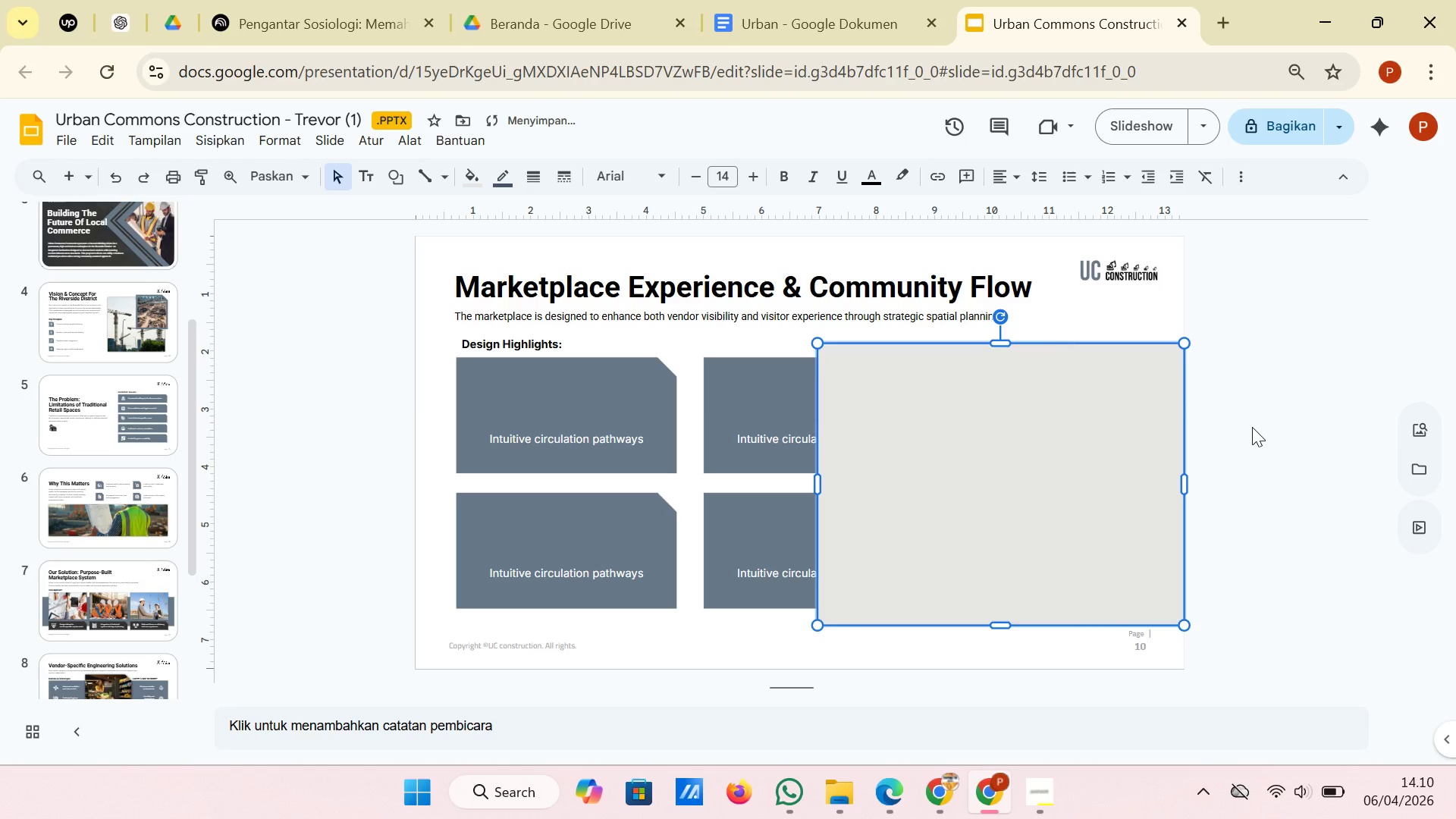 
left_click([1252, 427])
 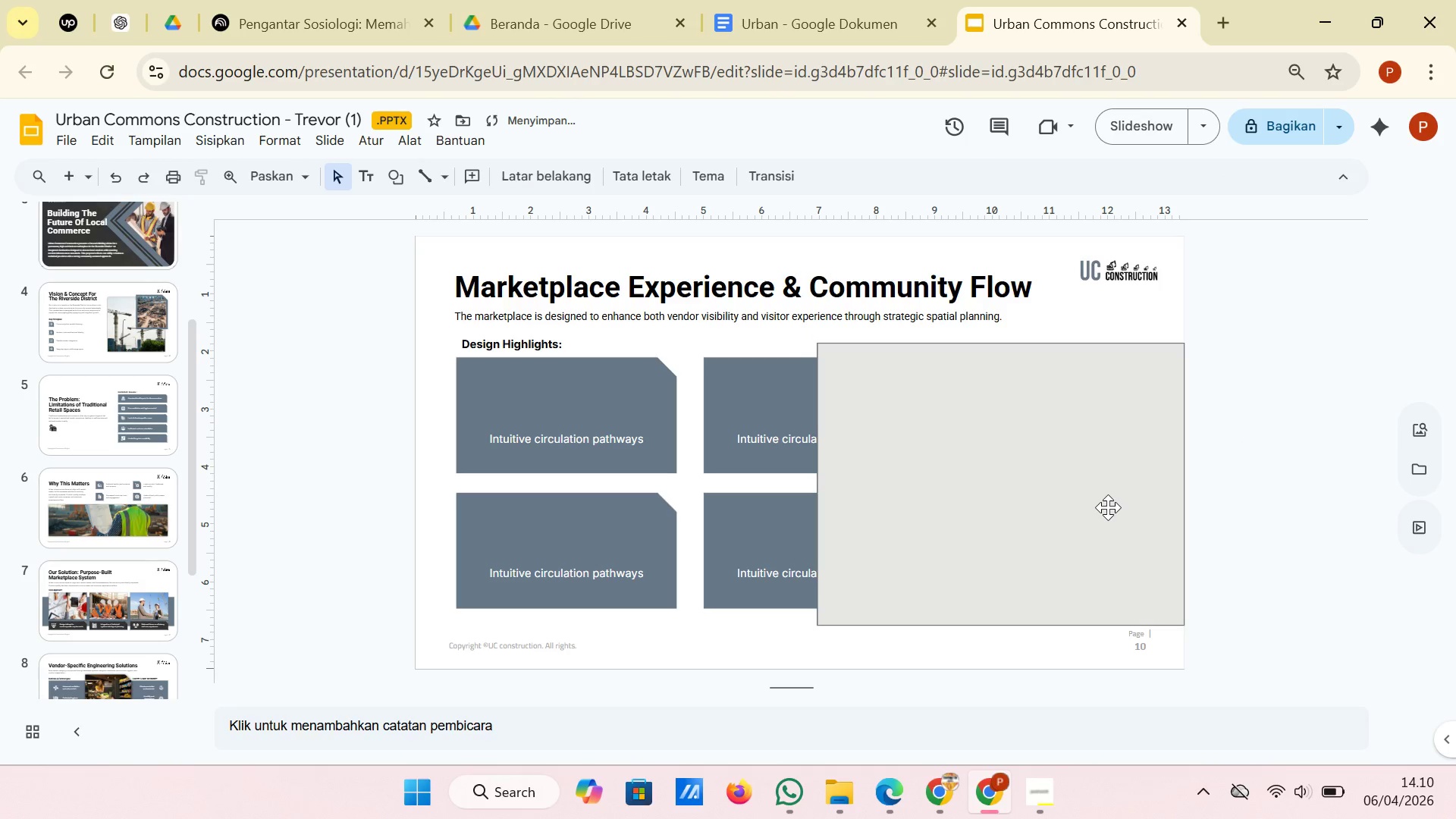 
left_click([1108, 507])
 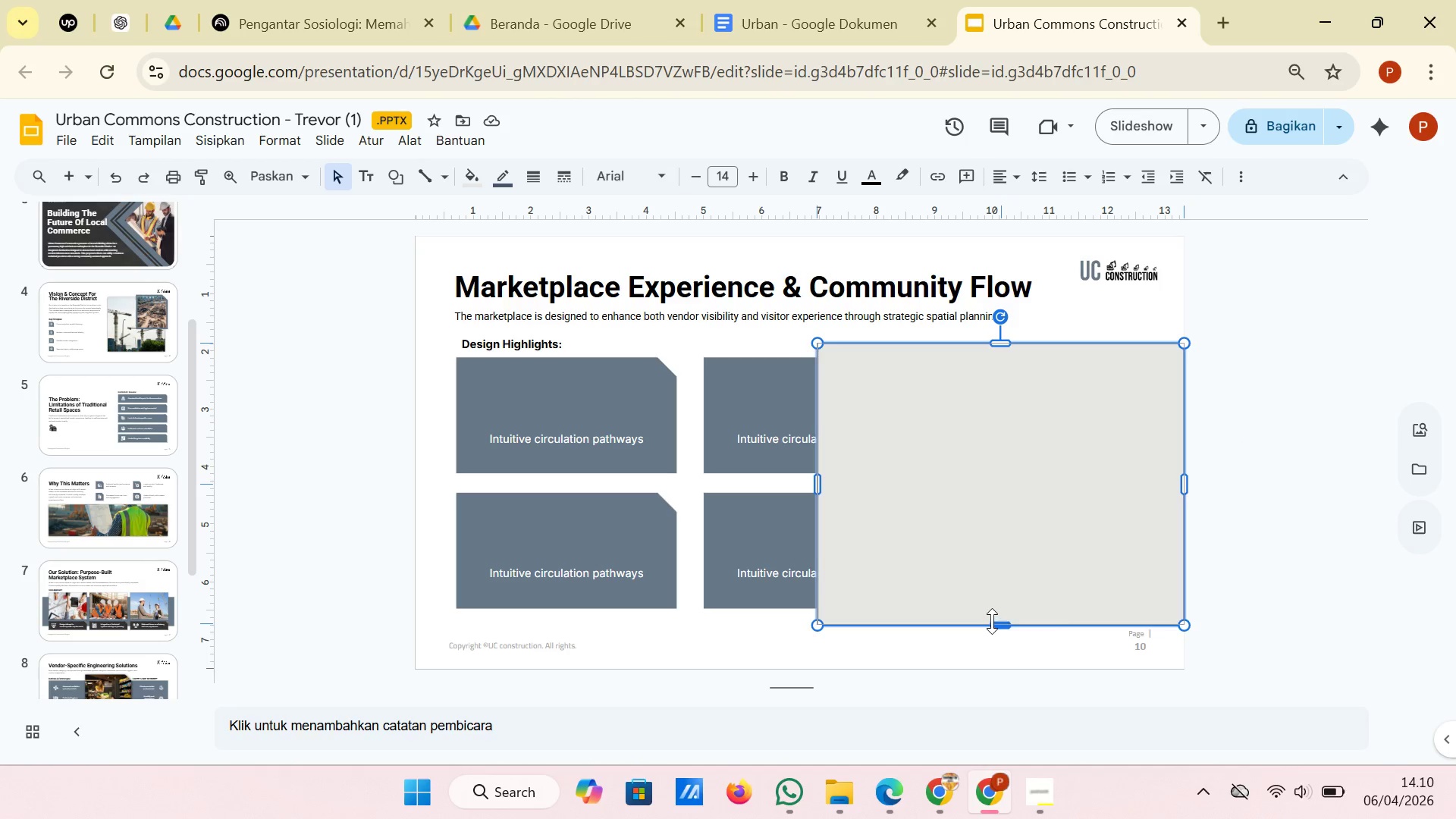 
wait(9.06)
 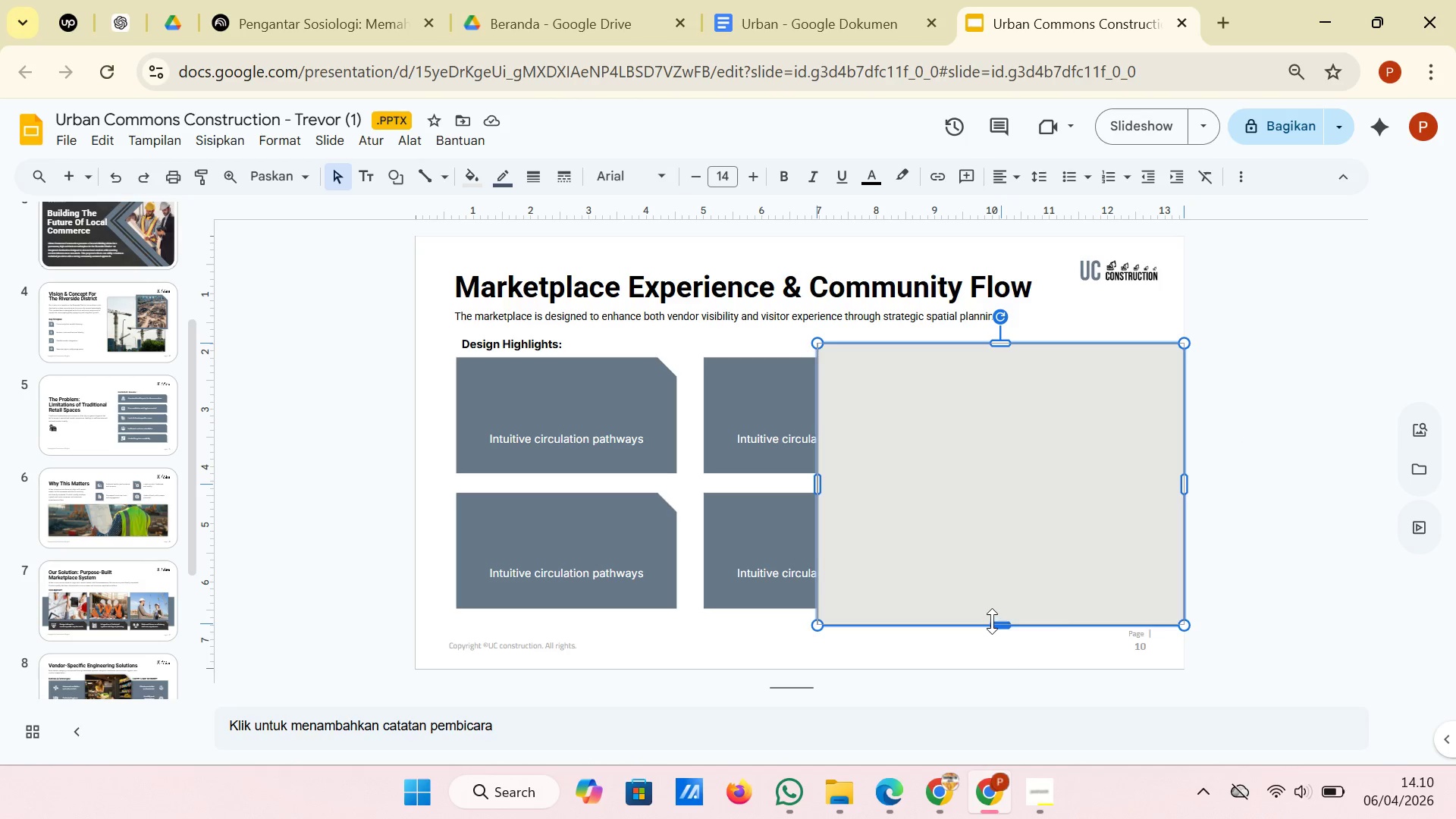 
left_click([1116, 531])
 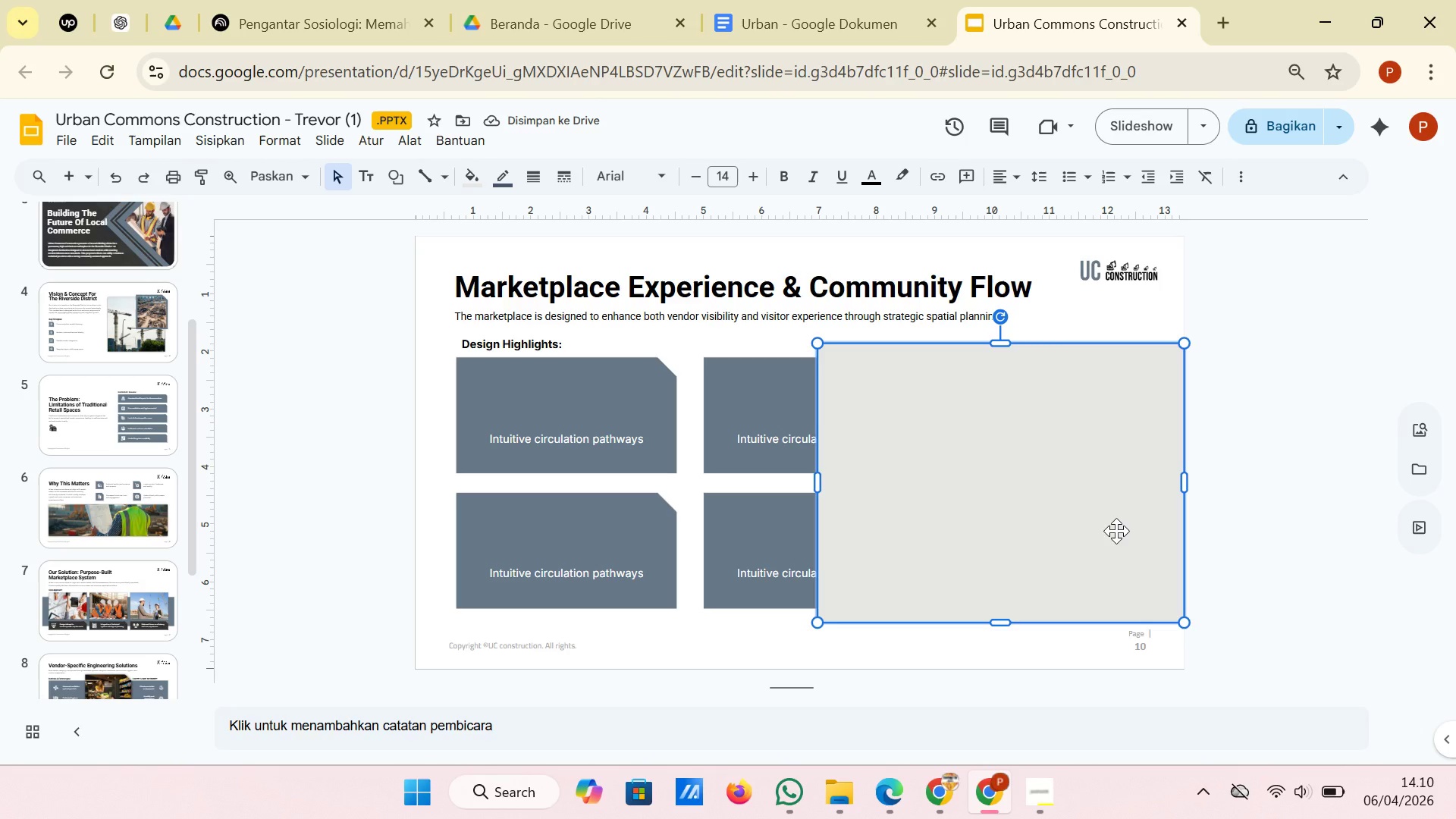 
right_click([1116, 531])
 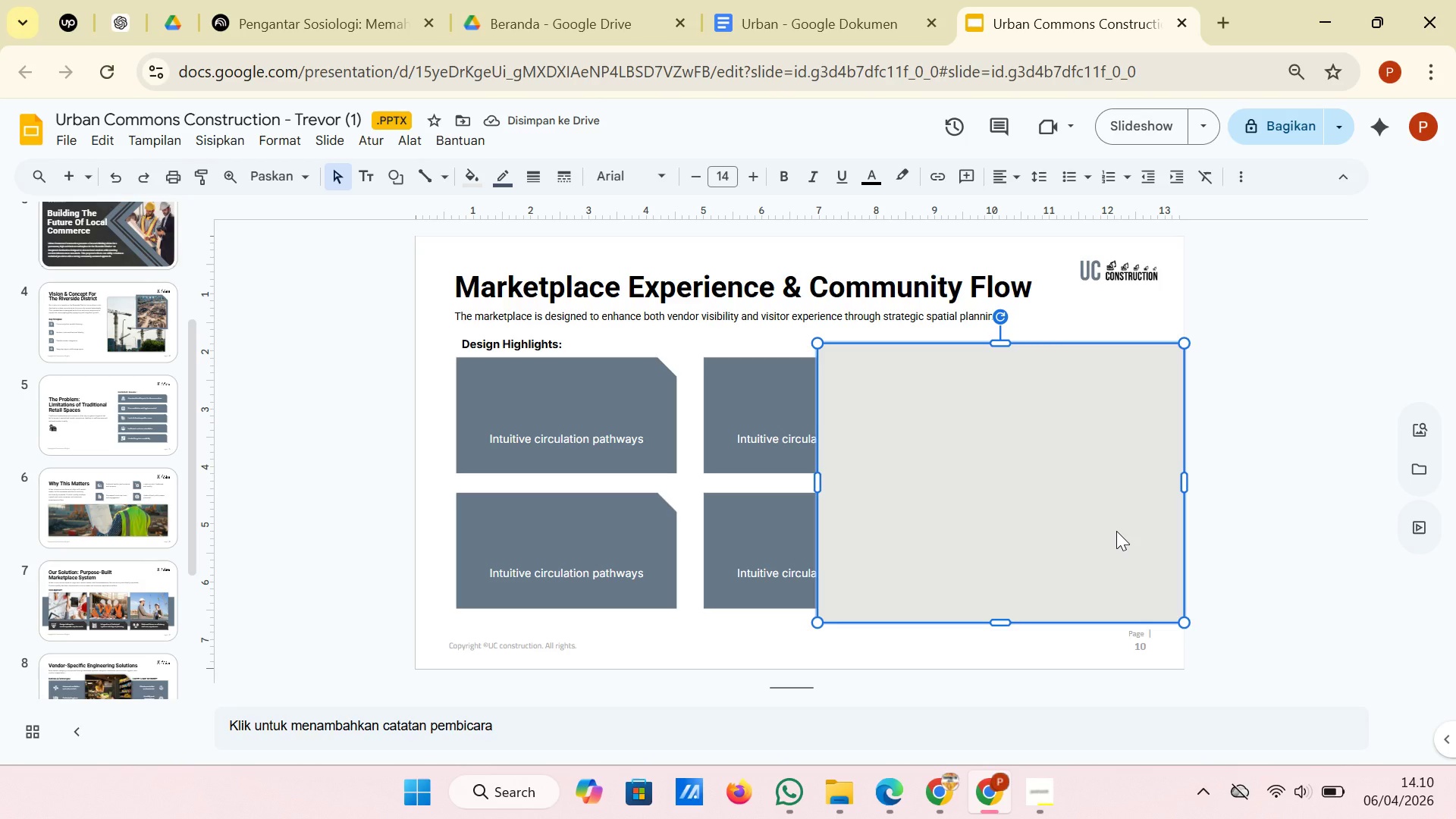 
right_click([1116, 531])
 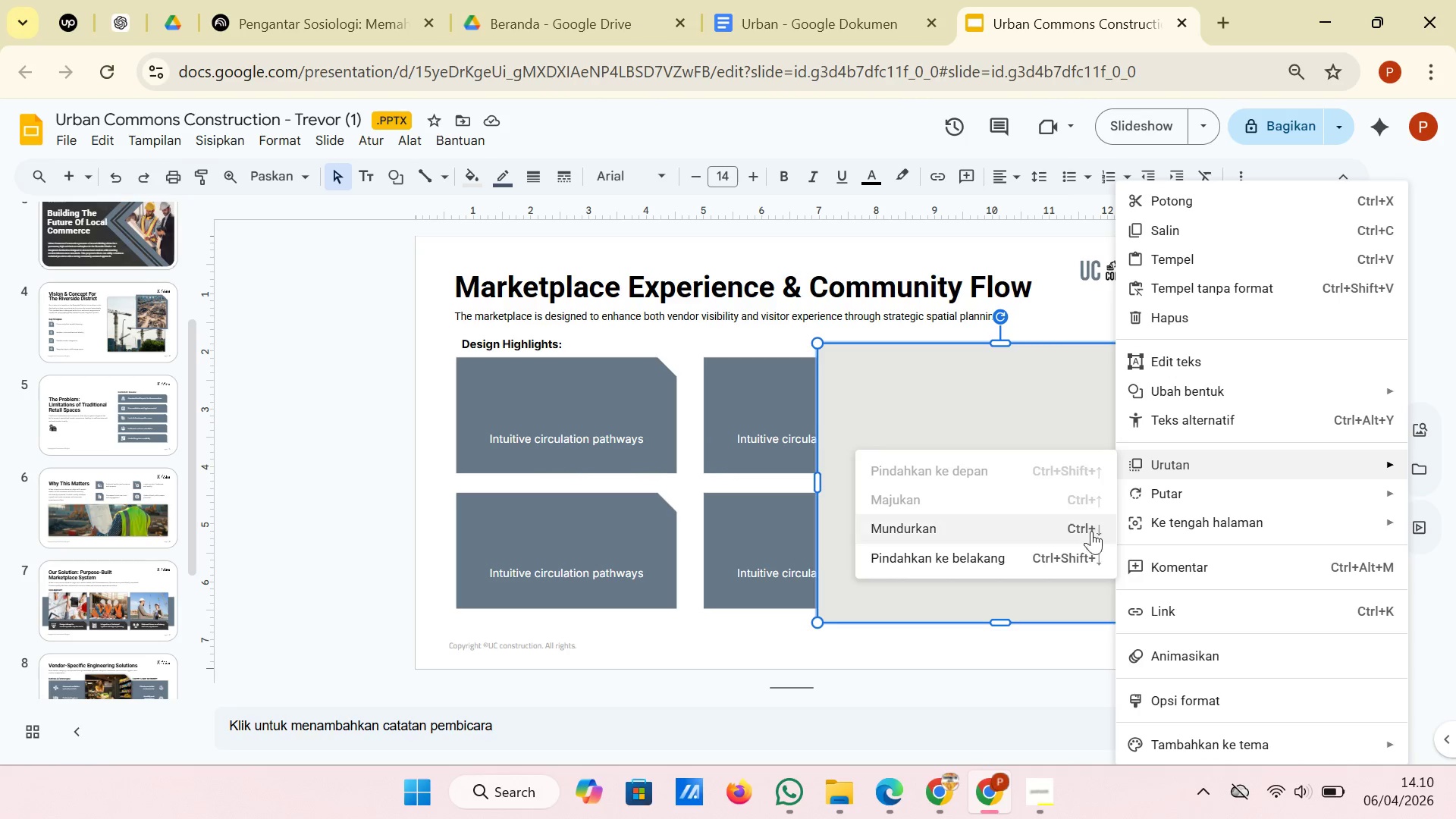 
left_click([1088, 554])
 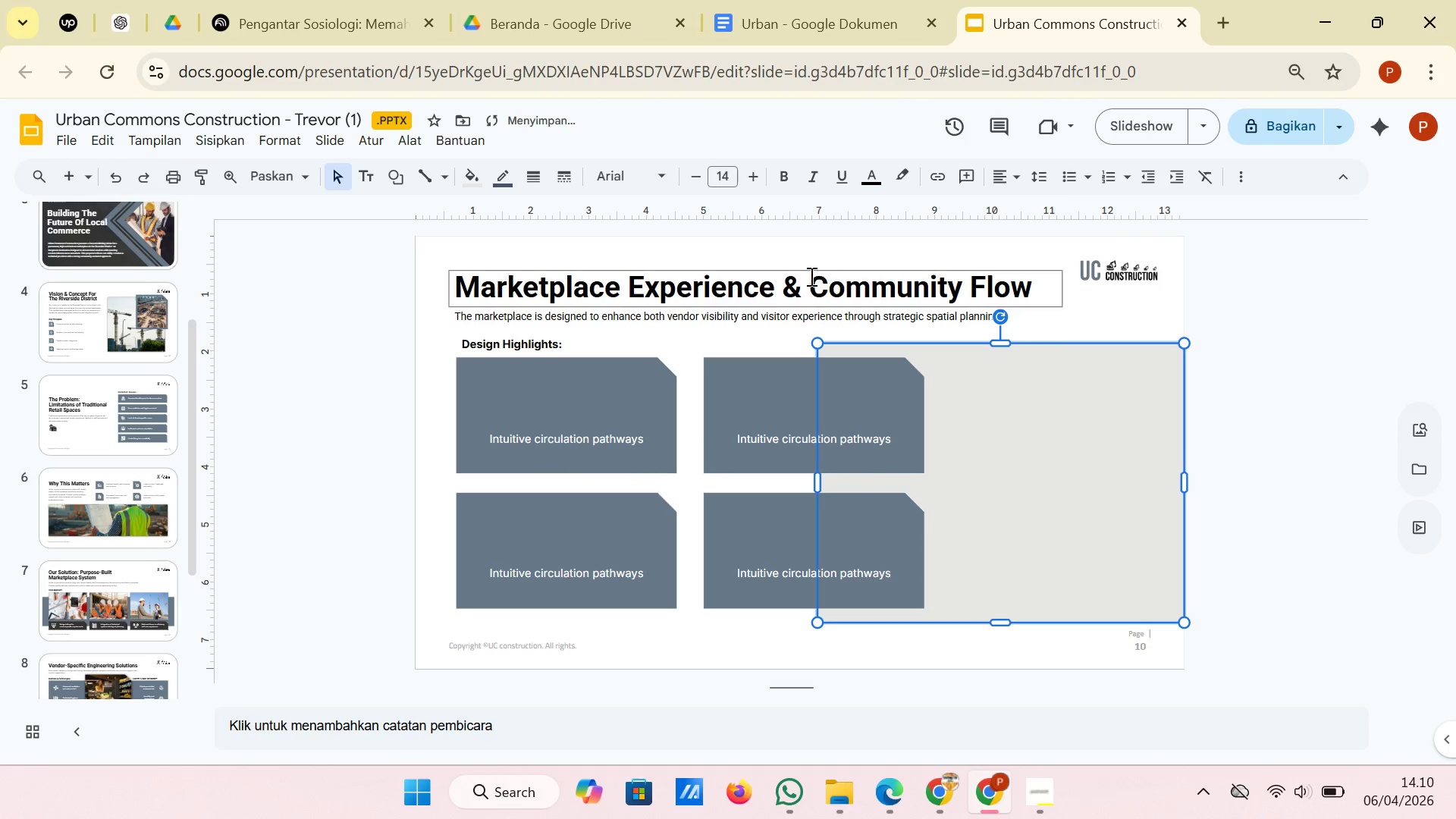 
left_click([508, 176])
 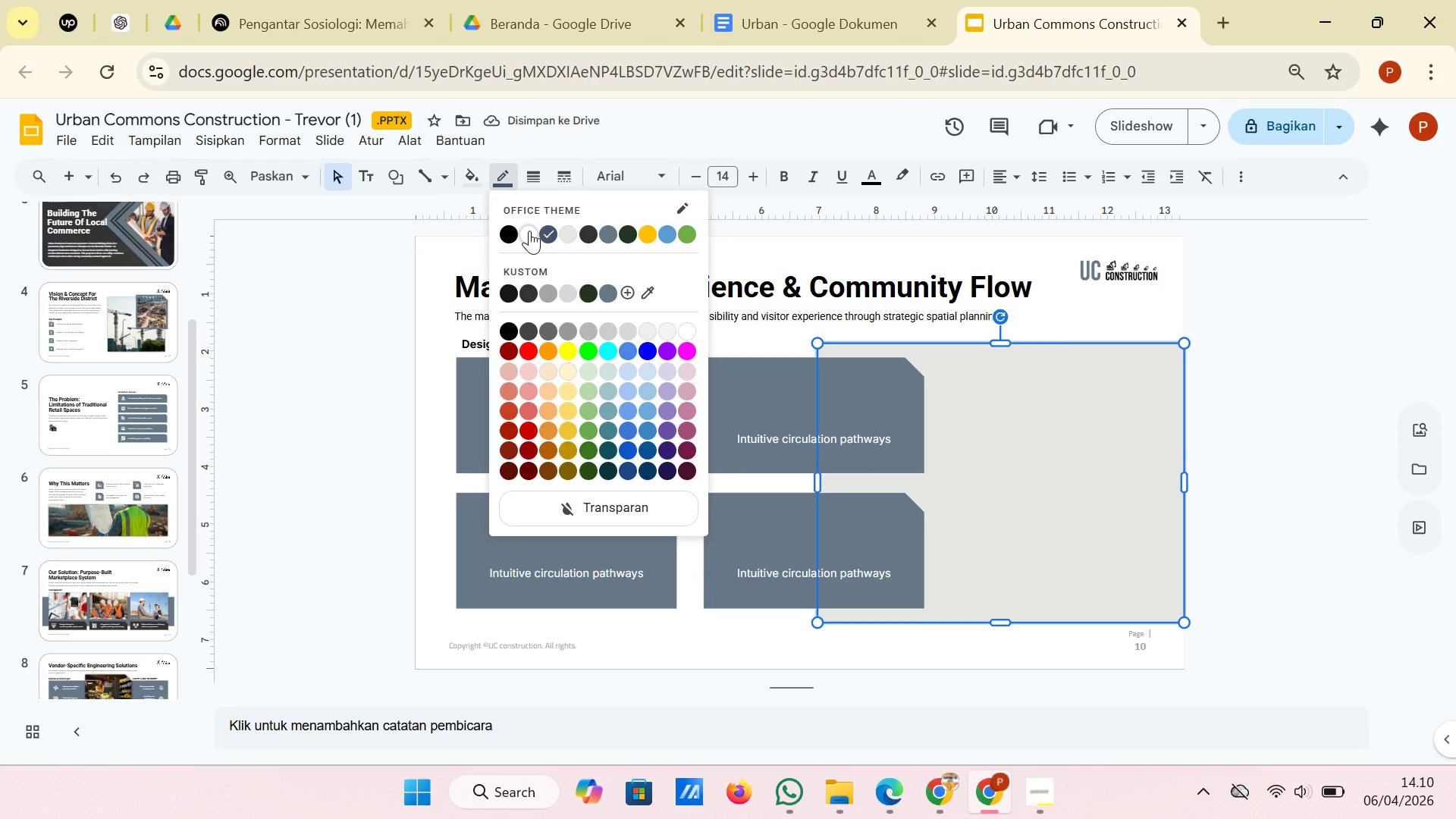 
left_click([529, 231])
 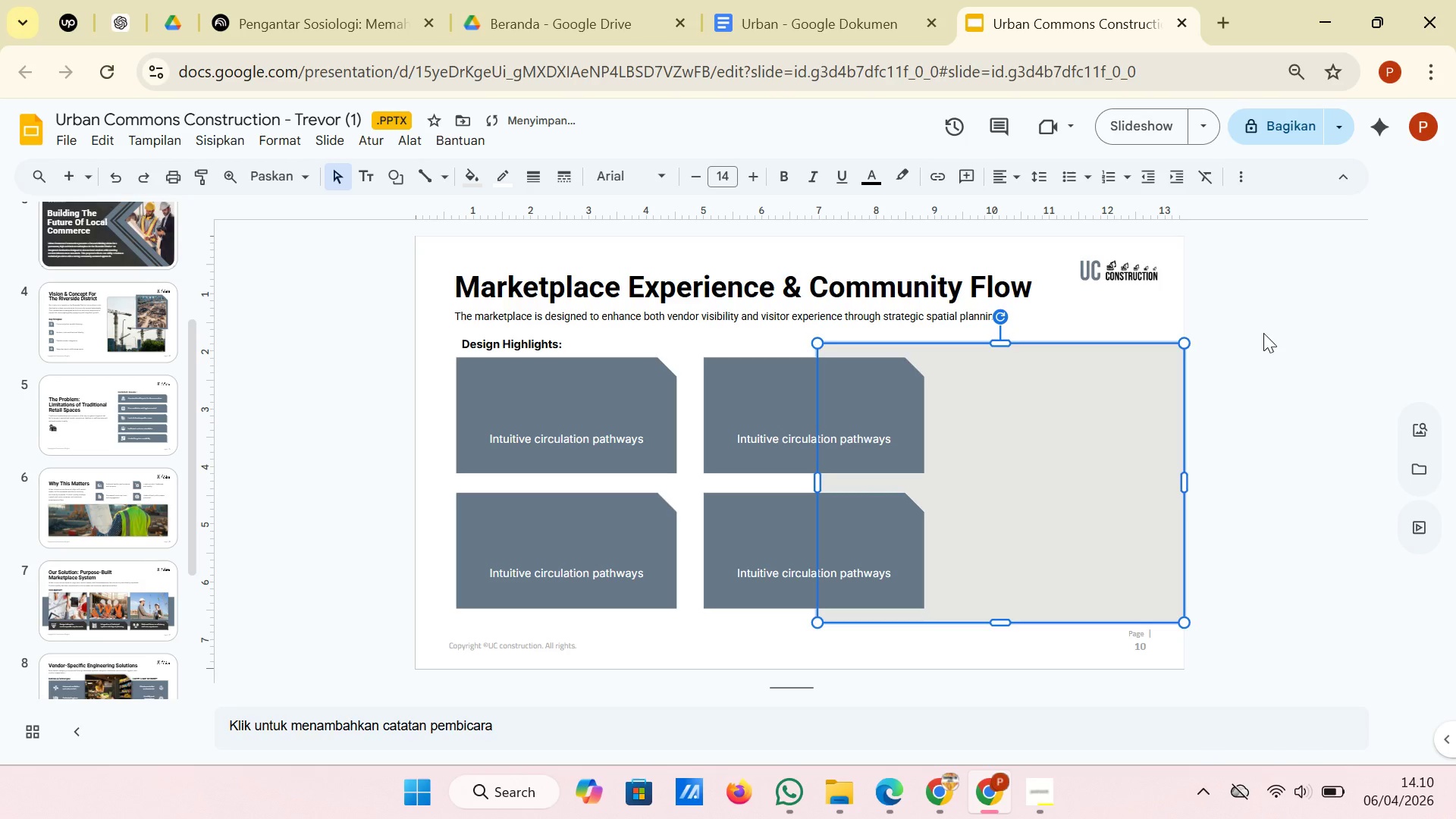 
left_click([1263, 333])
 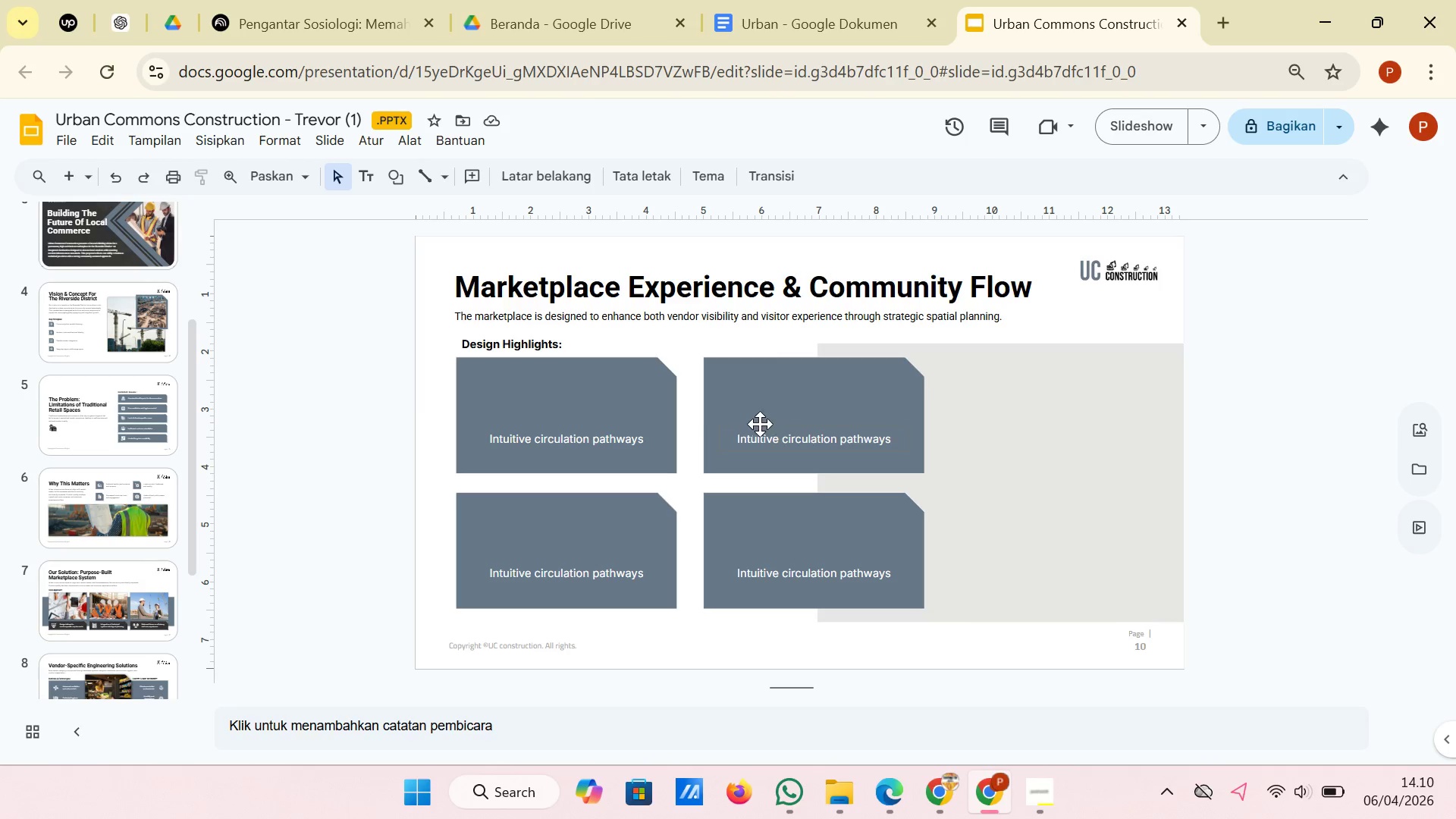 
wait(11.58)
 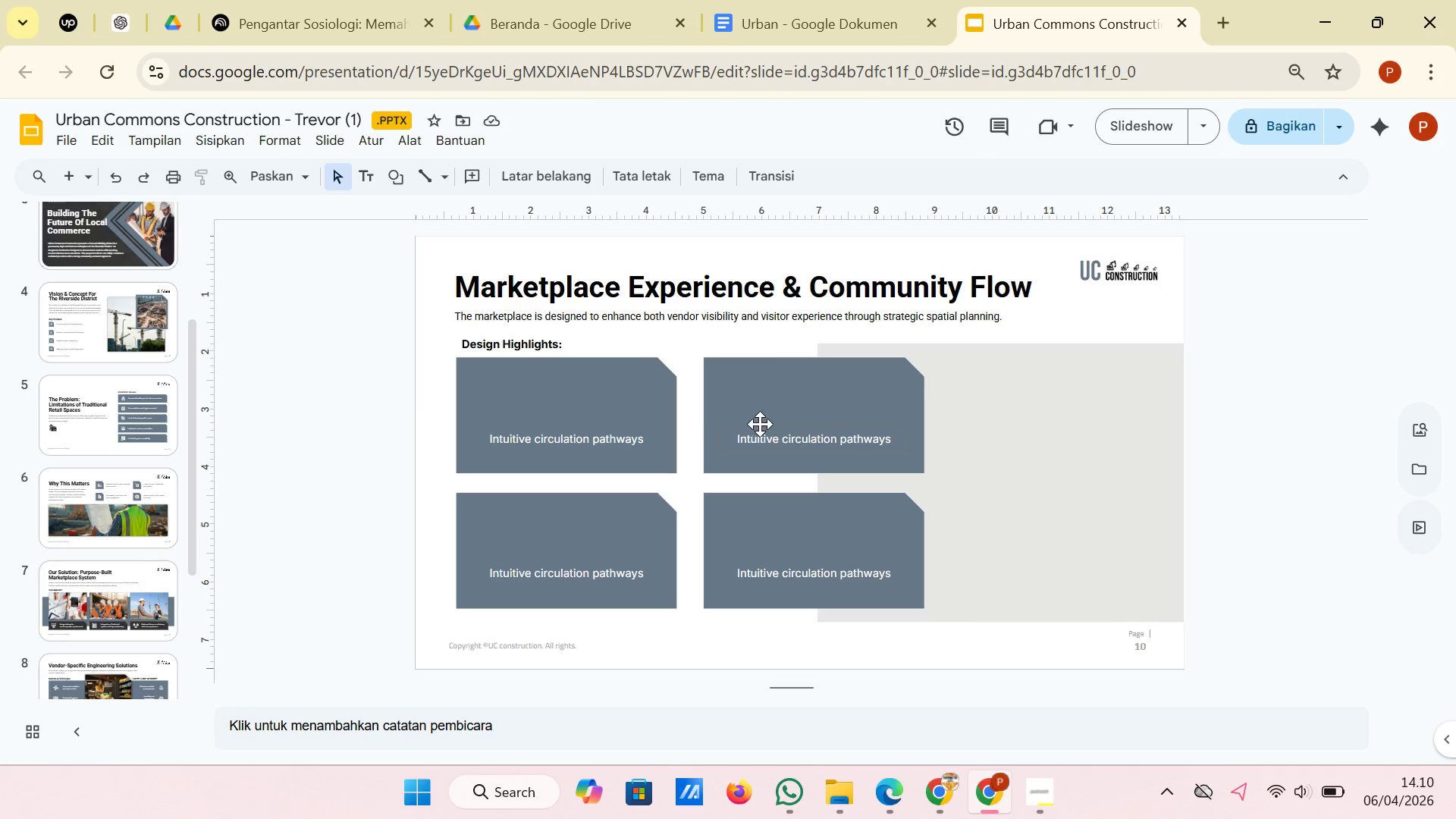 
left_click([767, 44])
 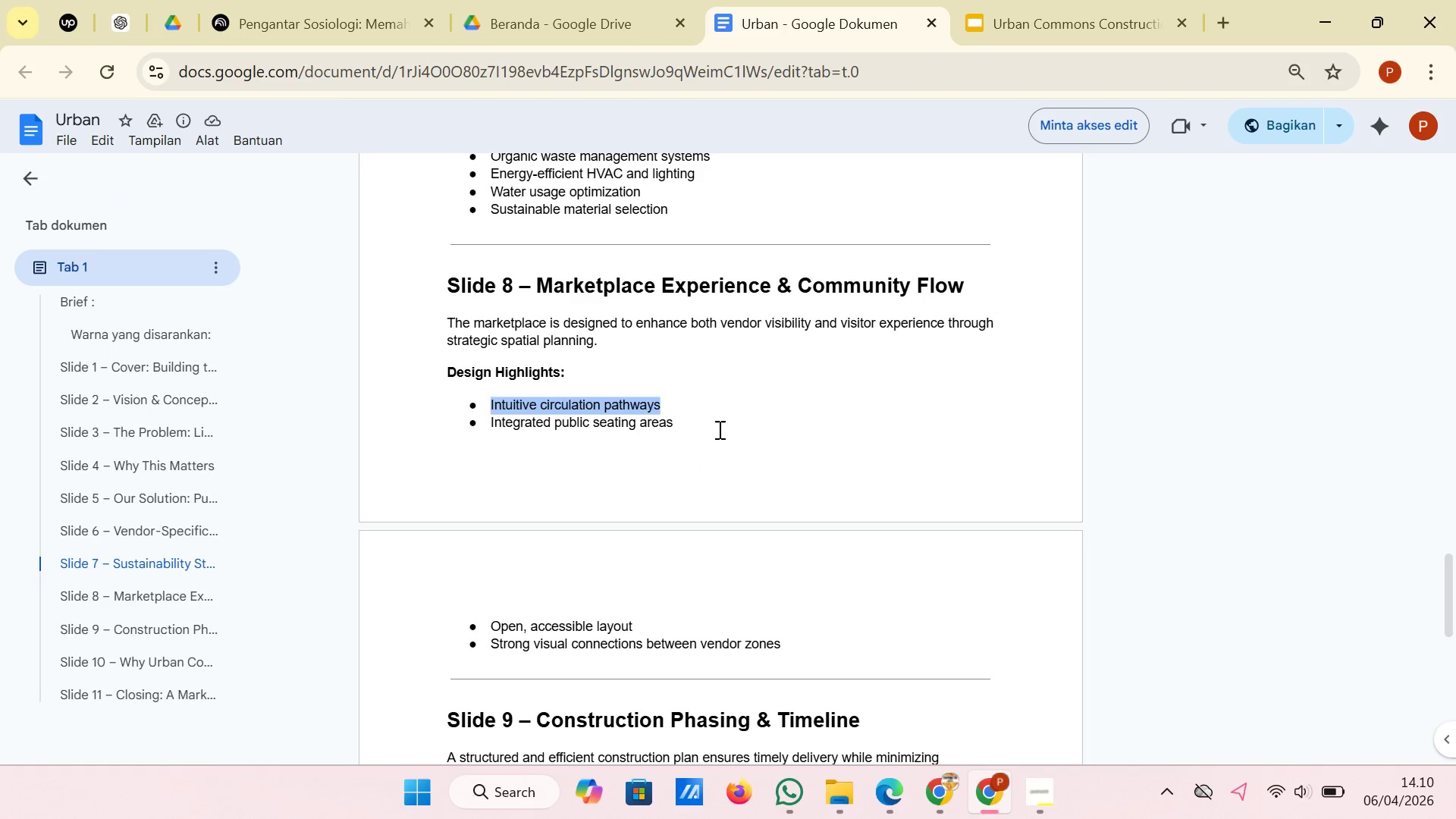 
left_click_drag(start_coordinate=[716, 429], to_coordinate=[489, 438])
 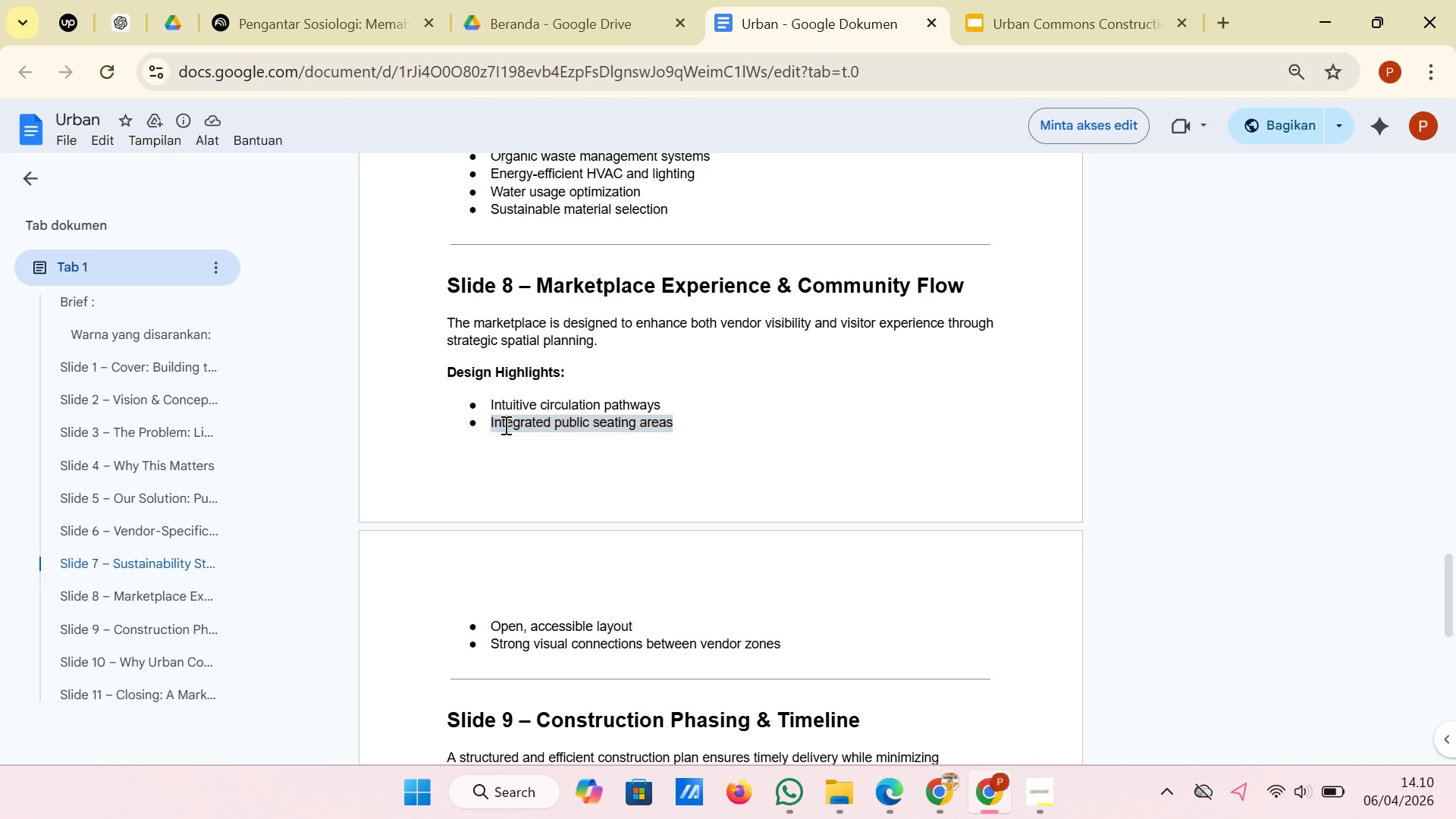 
right_click([504, 425])
 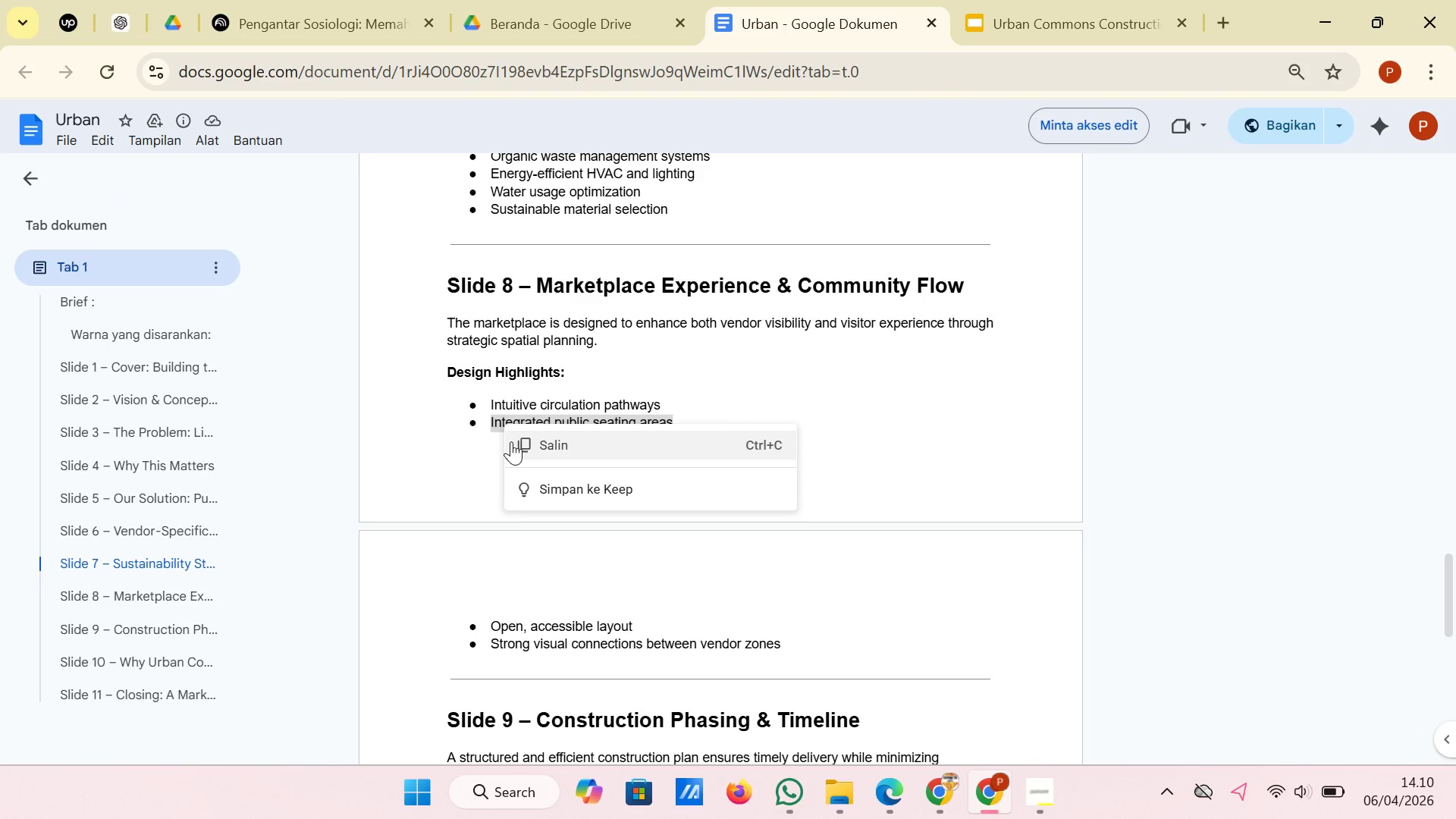 
left_click([511, 441])
 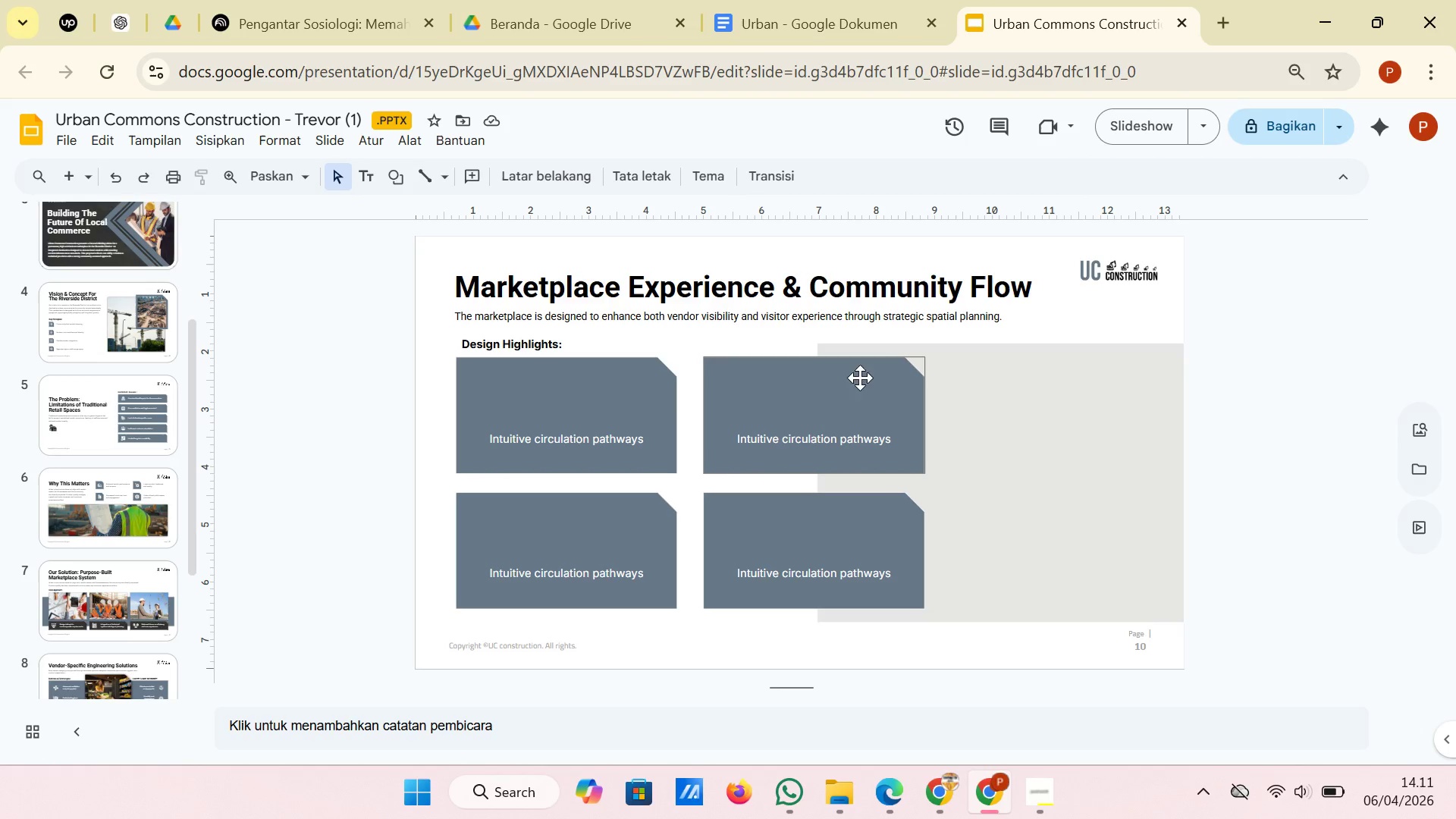 
left_click([884, 443])
 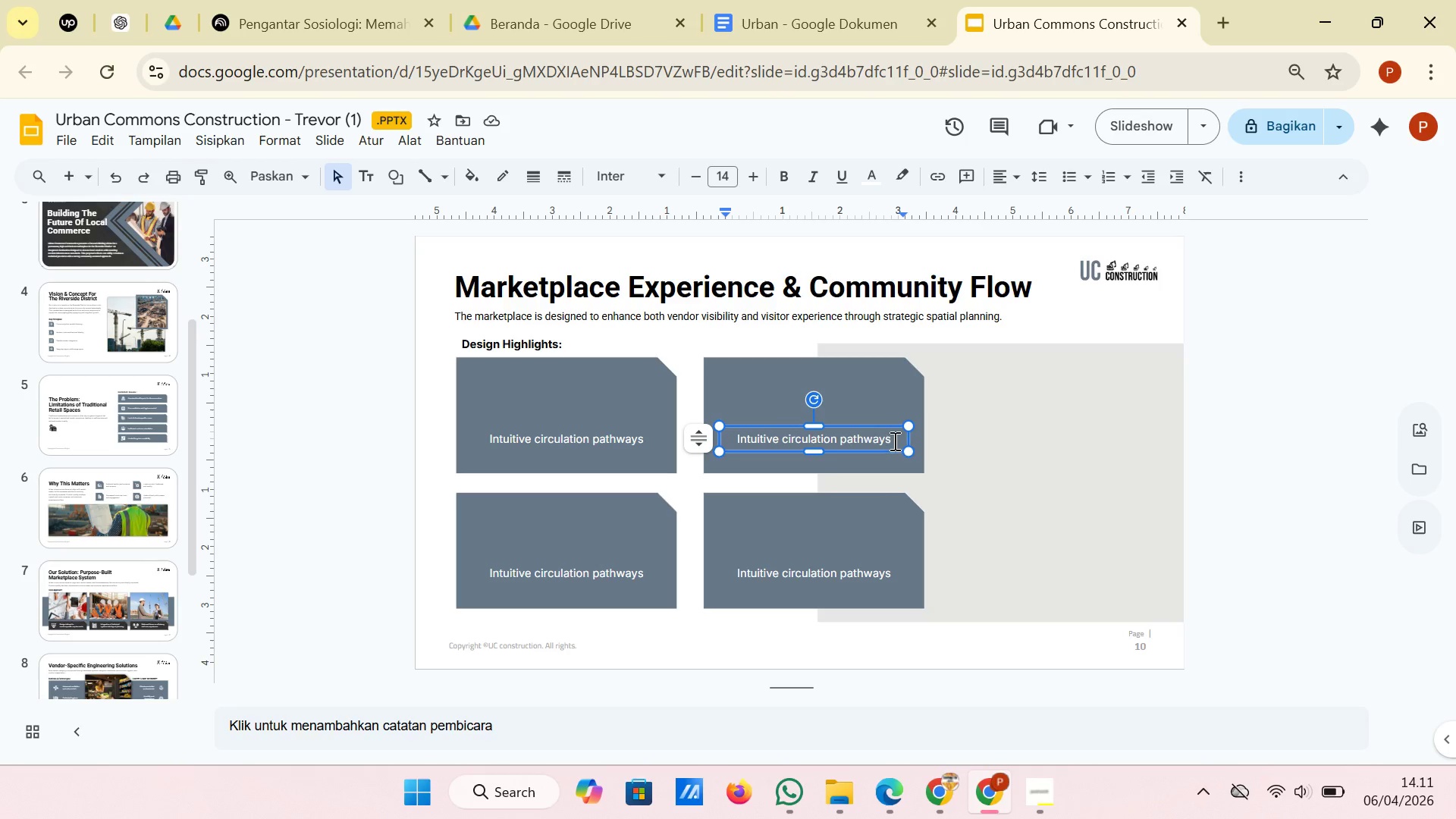 
left_click_drag(start_coordinate=[893, 441], to_coordinate=[734, 439])
 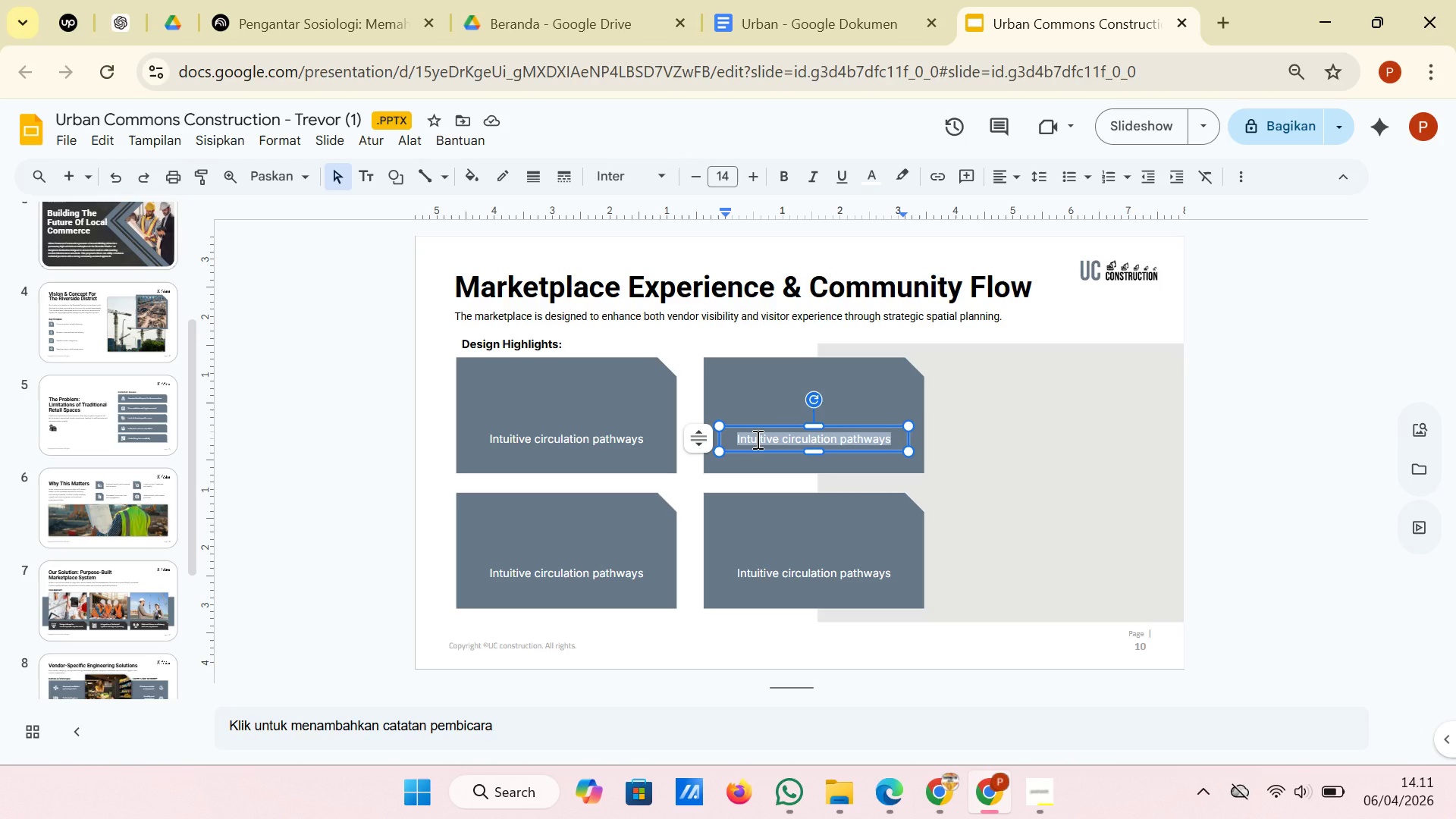 
right_click([756, 439])
 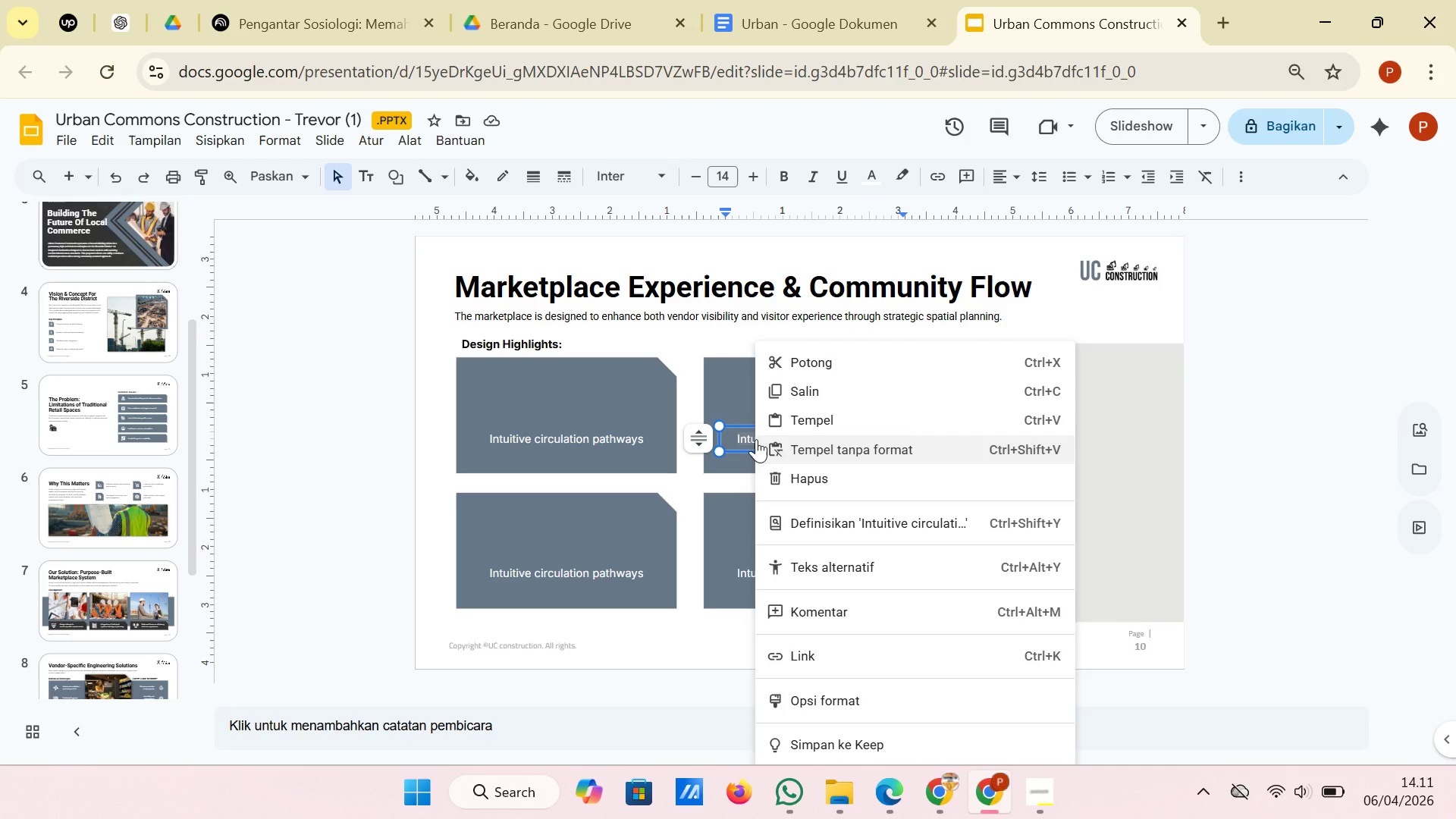 
left_click([767, 446])
 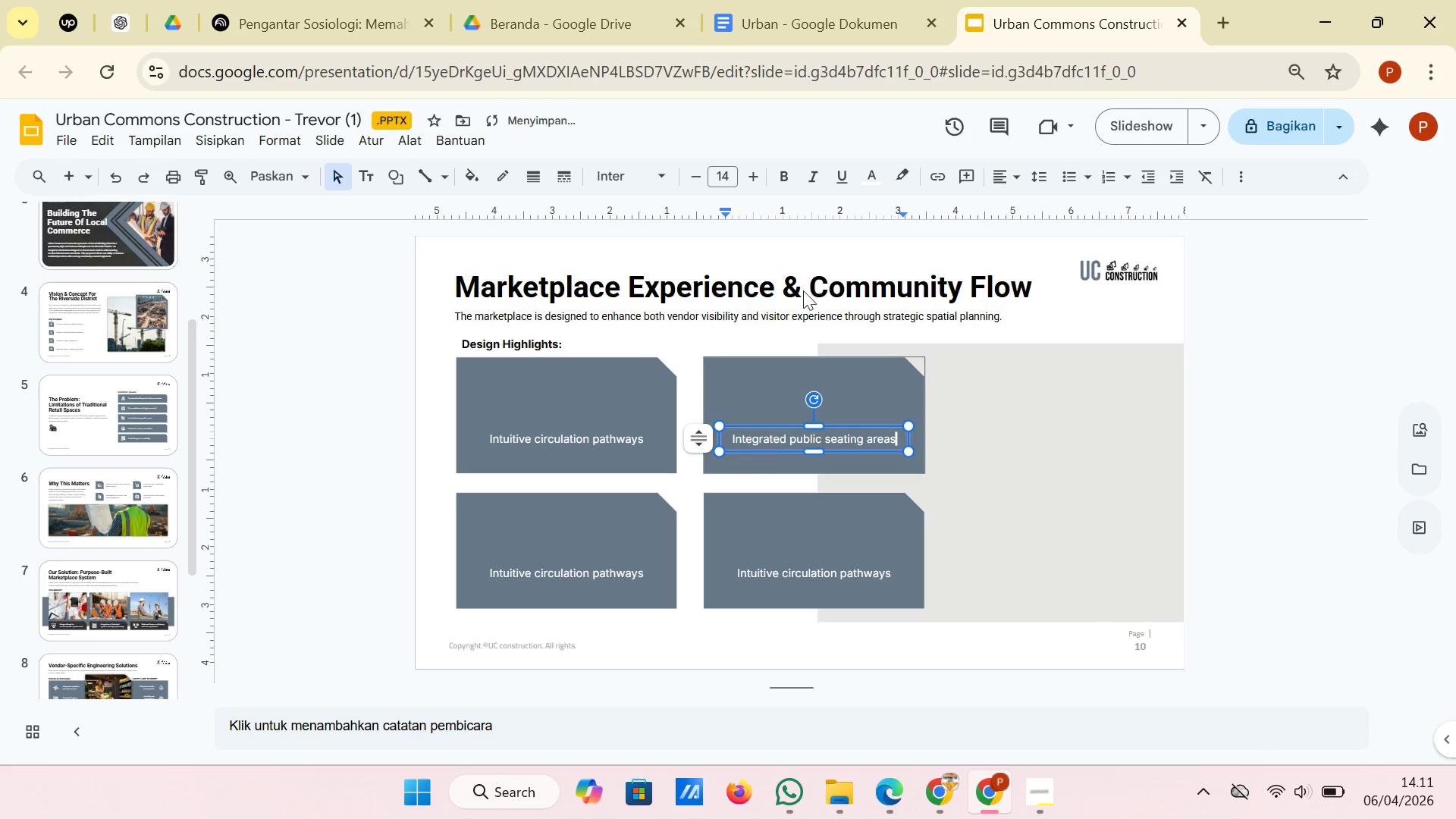 
left_click([842, 4])
 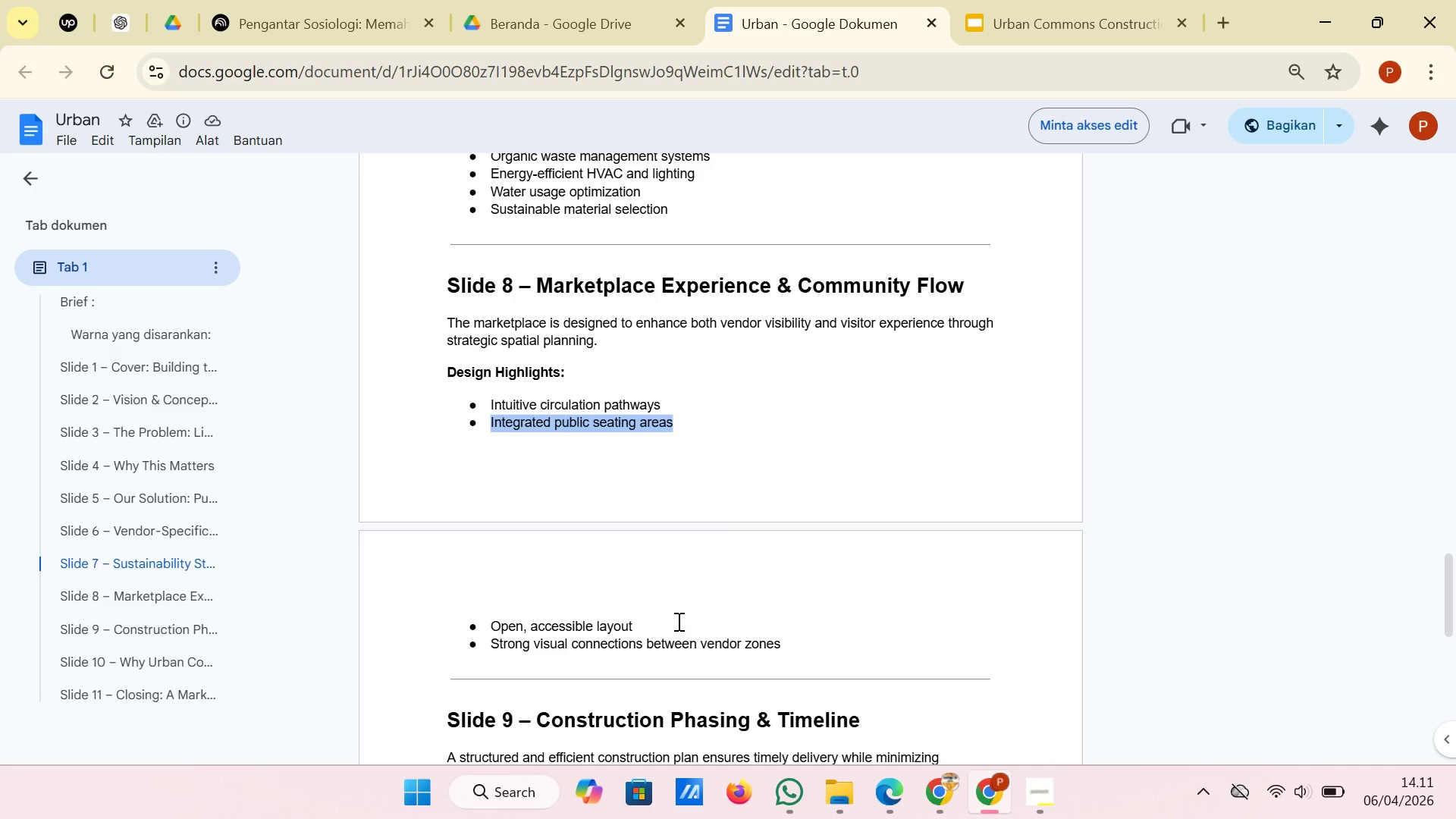 
left_click_drag(start_coordinate=[676, 625], to_coordinate=[494, 629])
 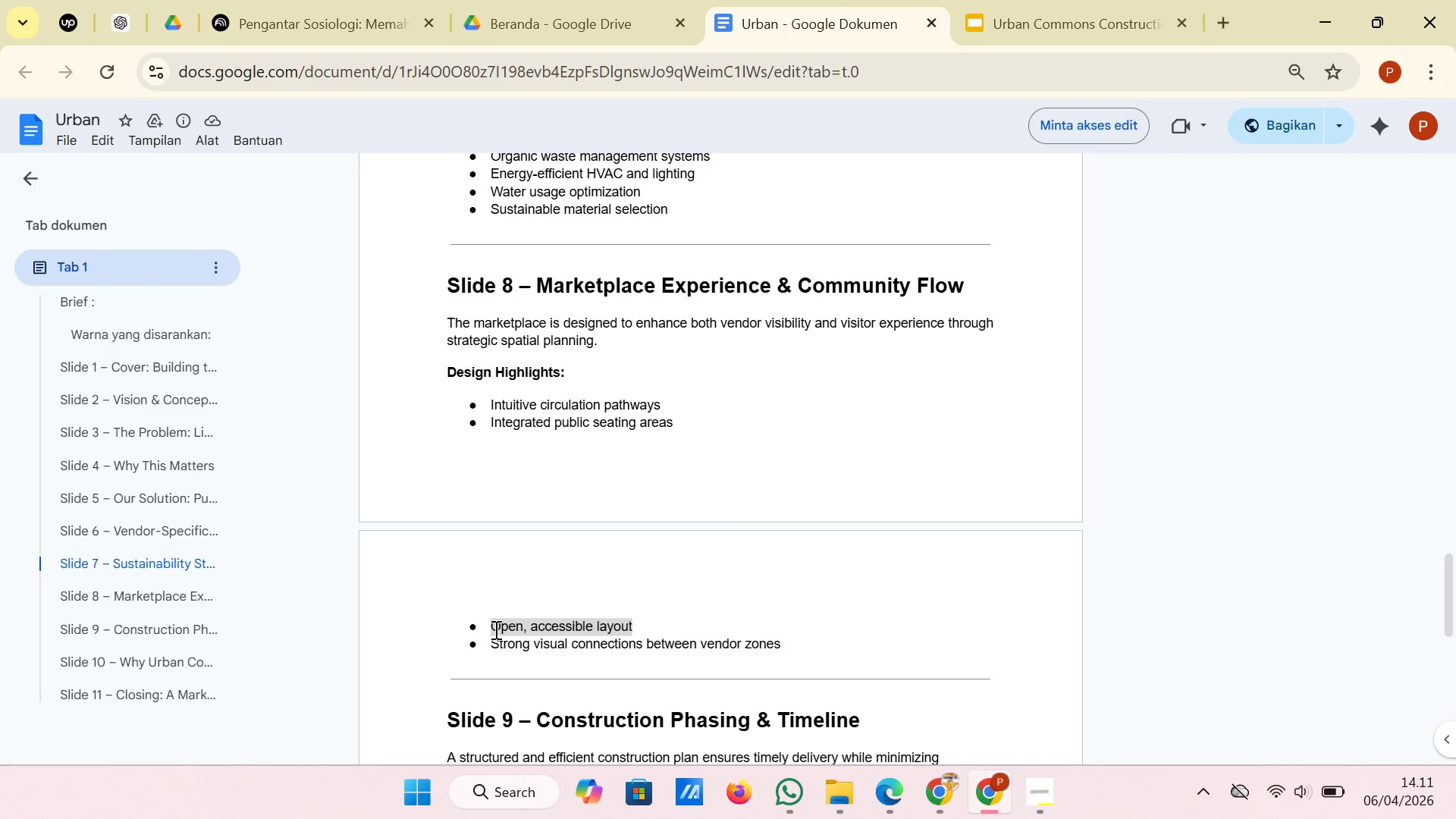 
right_click([494, 629])
 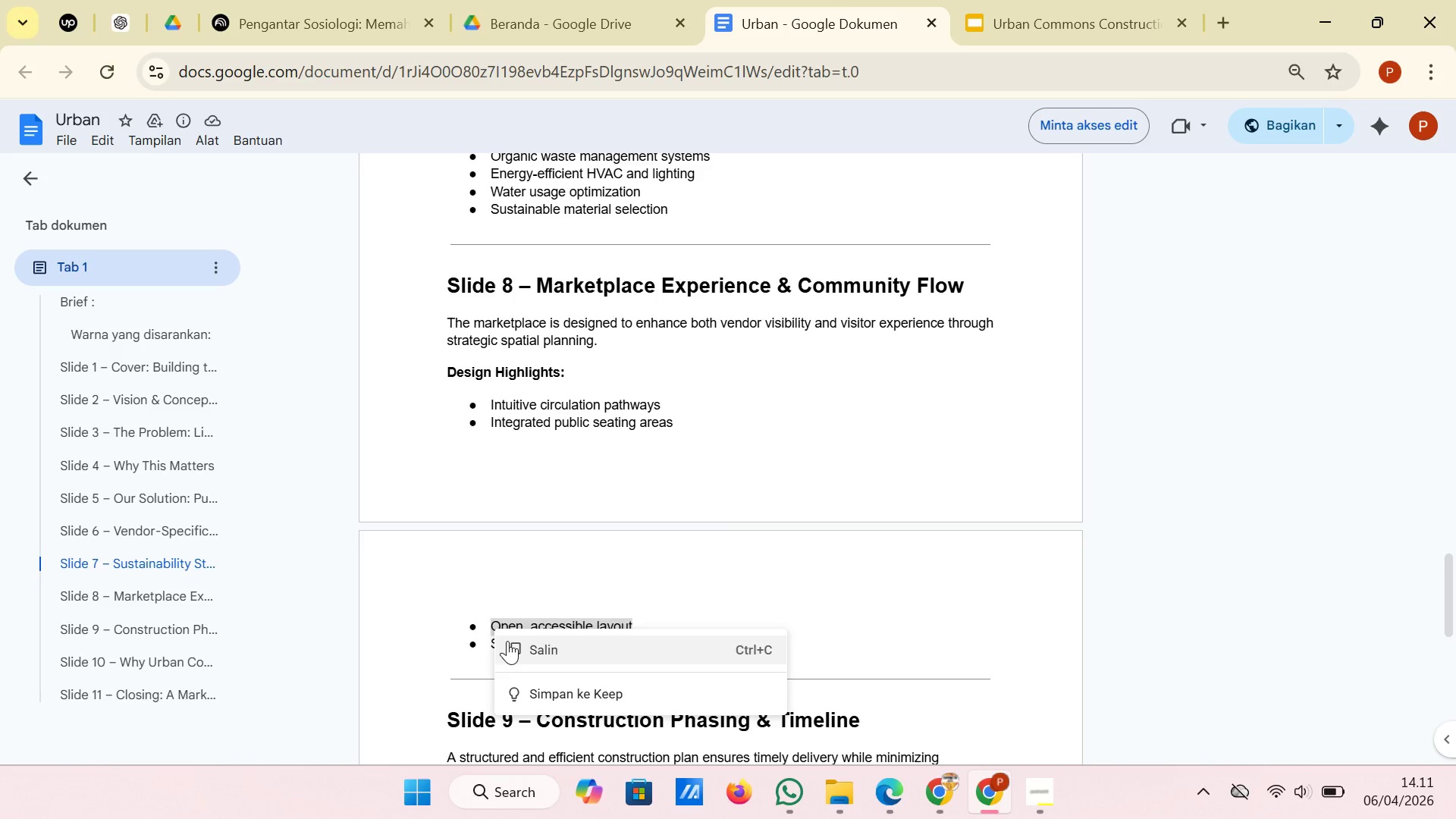 
left_click([507, 641])
 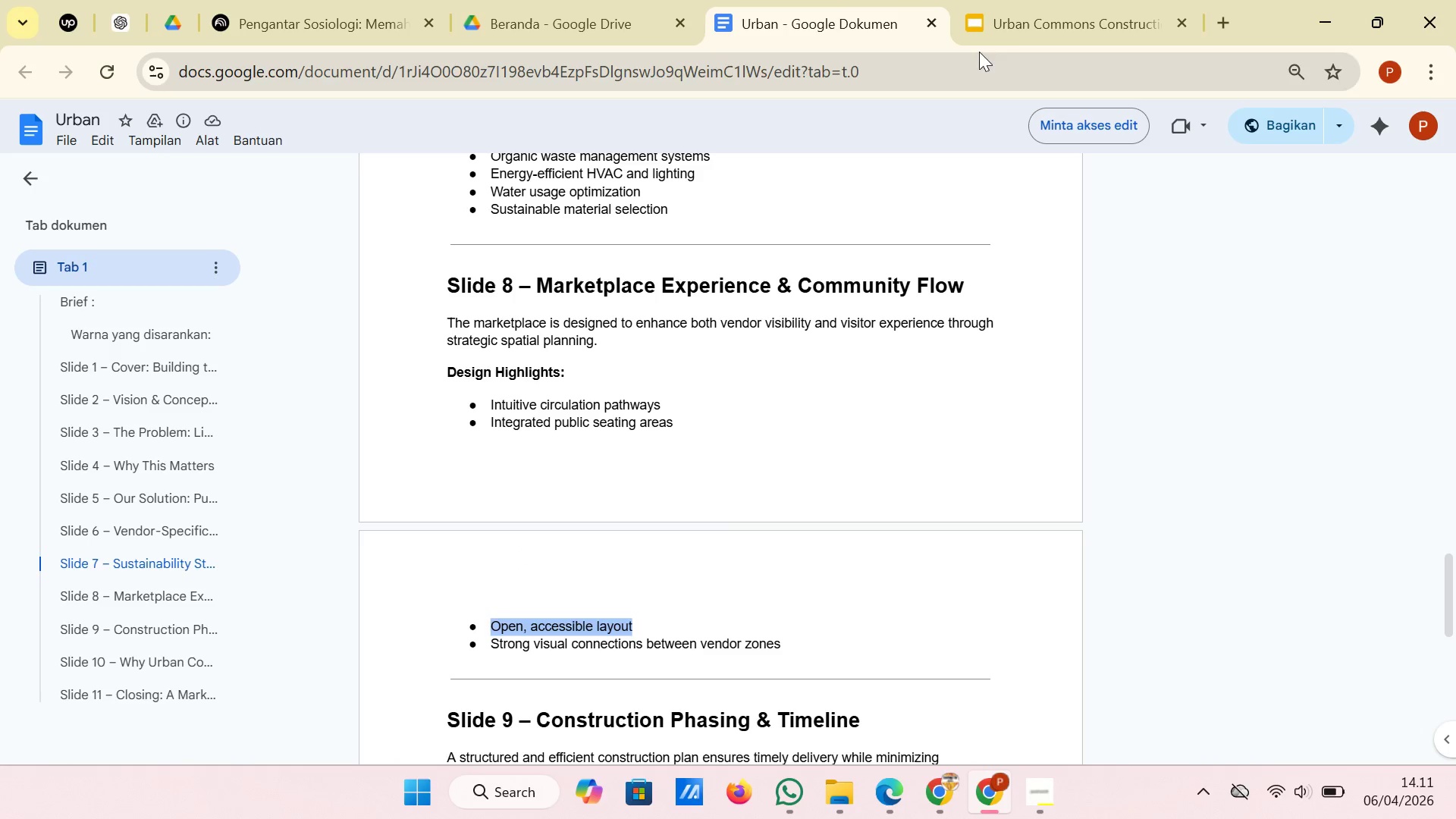 
left_click([1006, 33])
 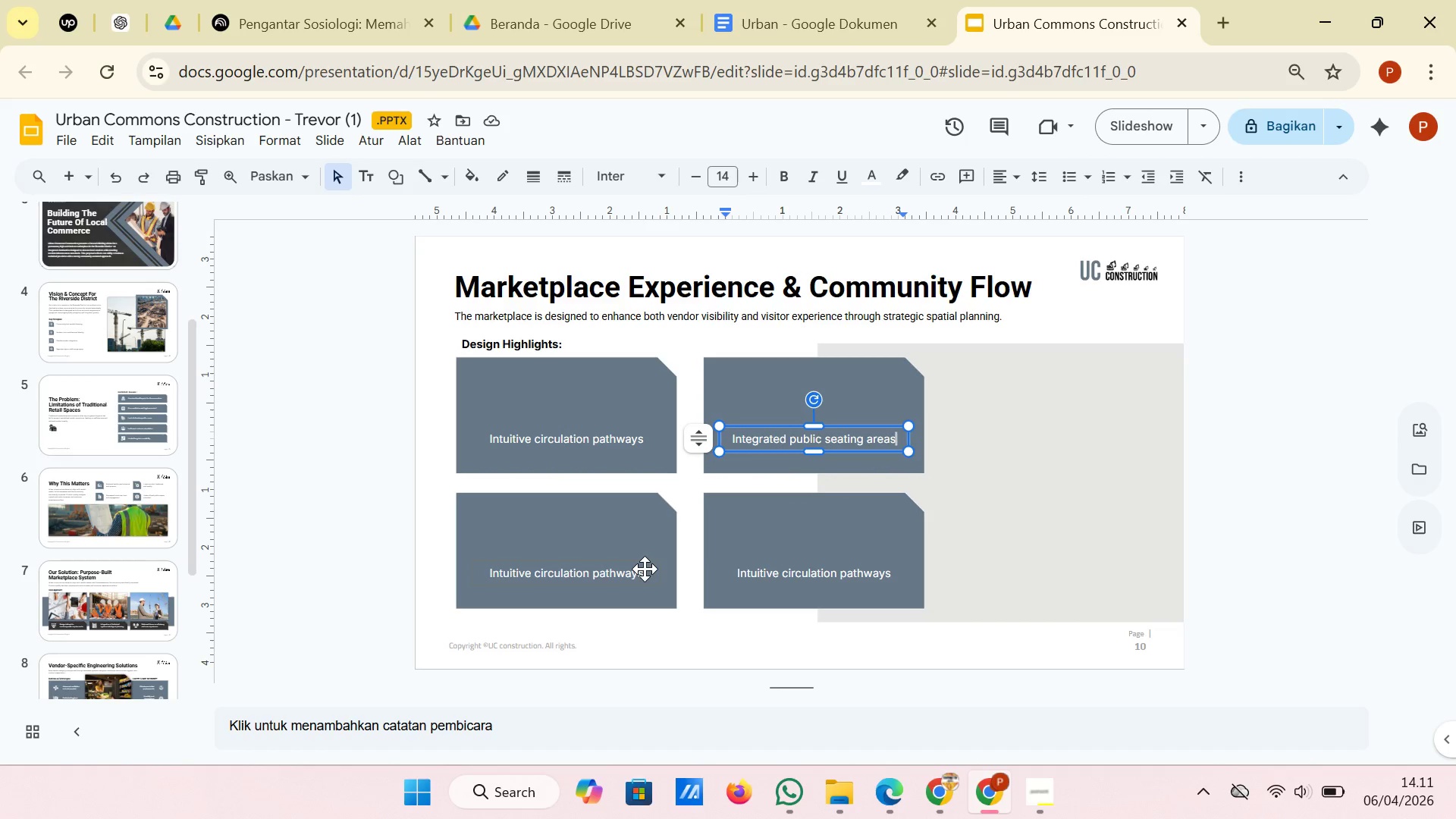 
left_click([641, 575])
 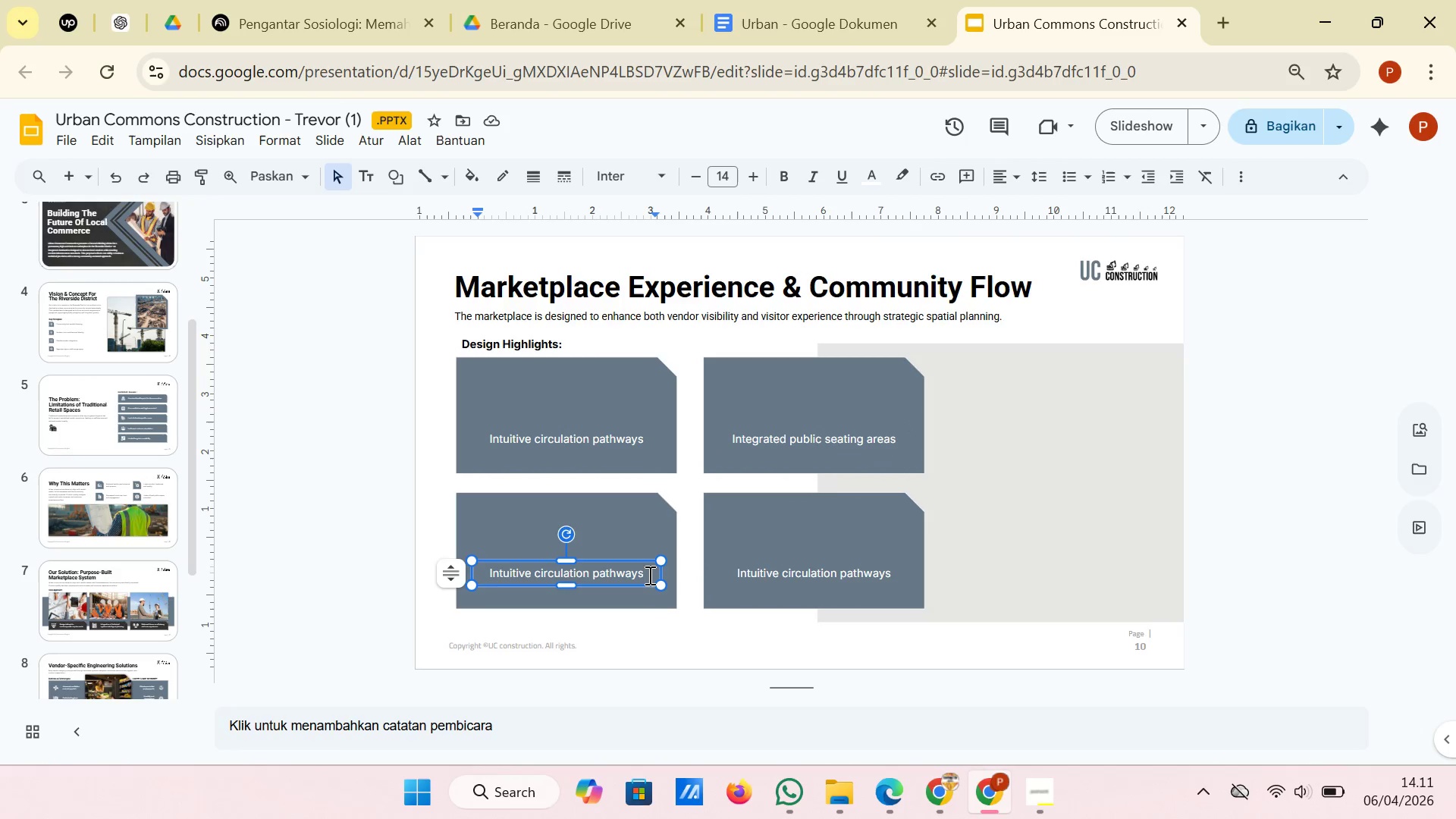 
left_click_drag(start_coordinate=[648, 575], to_coordinate=[483, 581])
 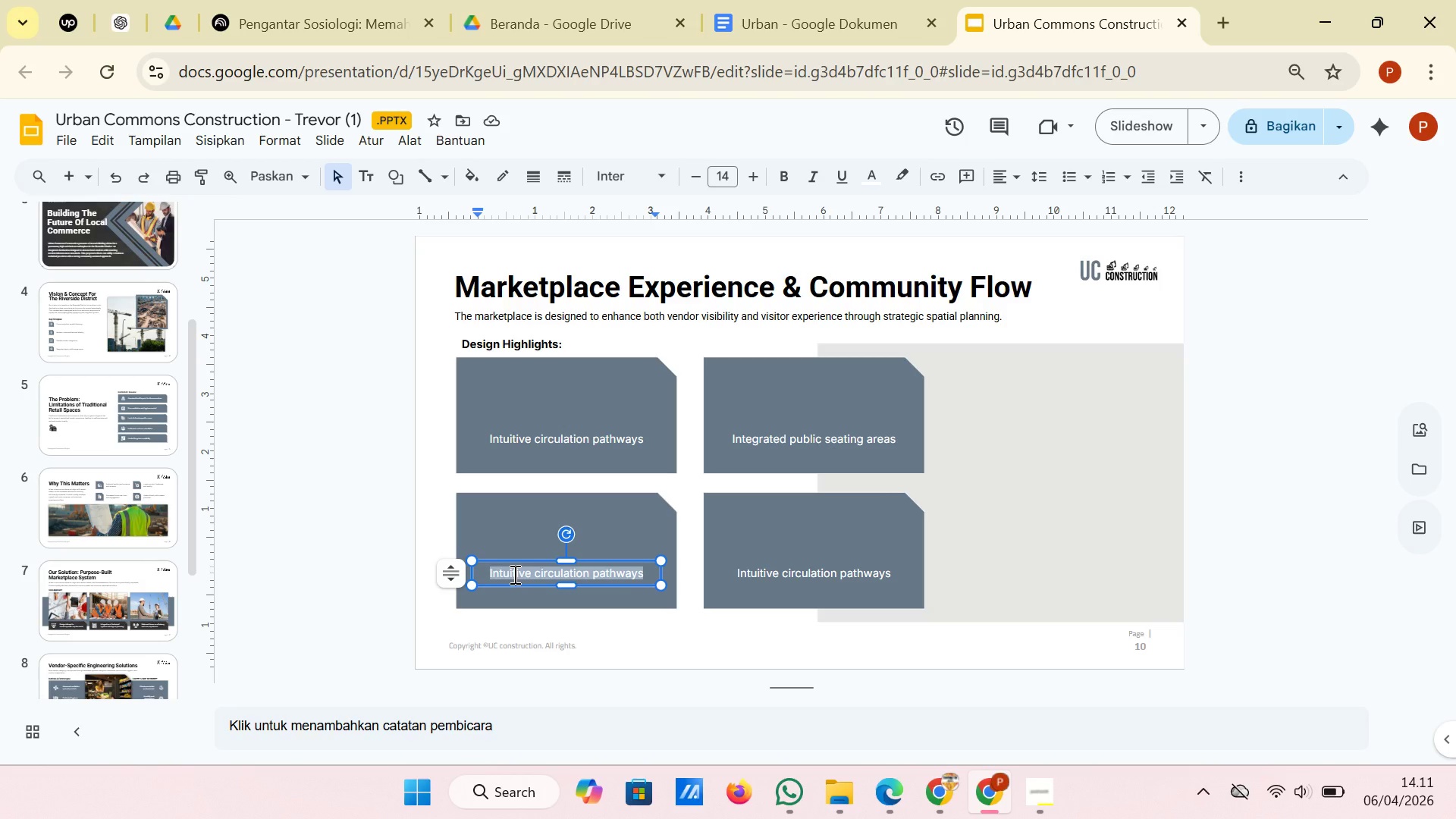 
right_click([513, 574])
 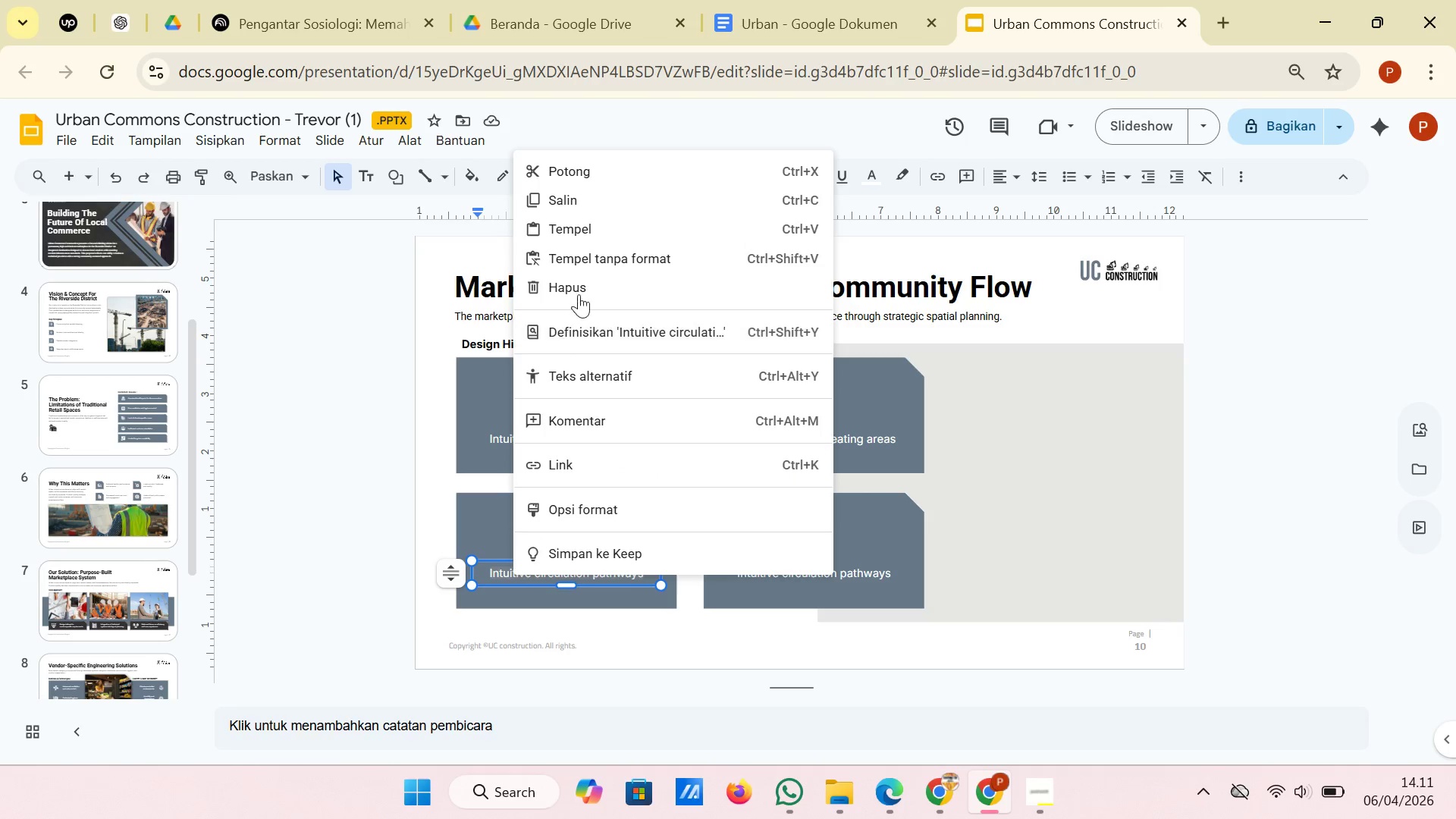 
left_click([585, 253])
 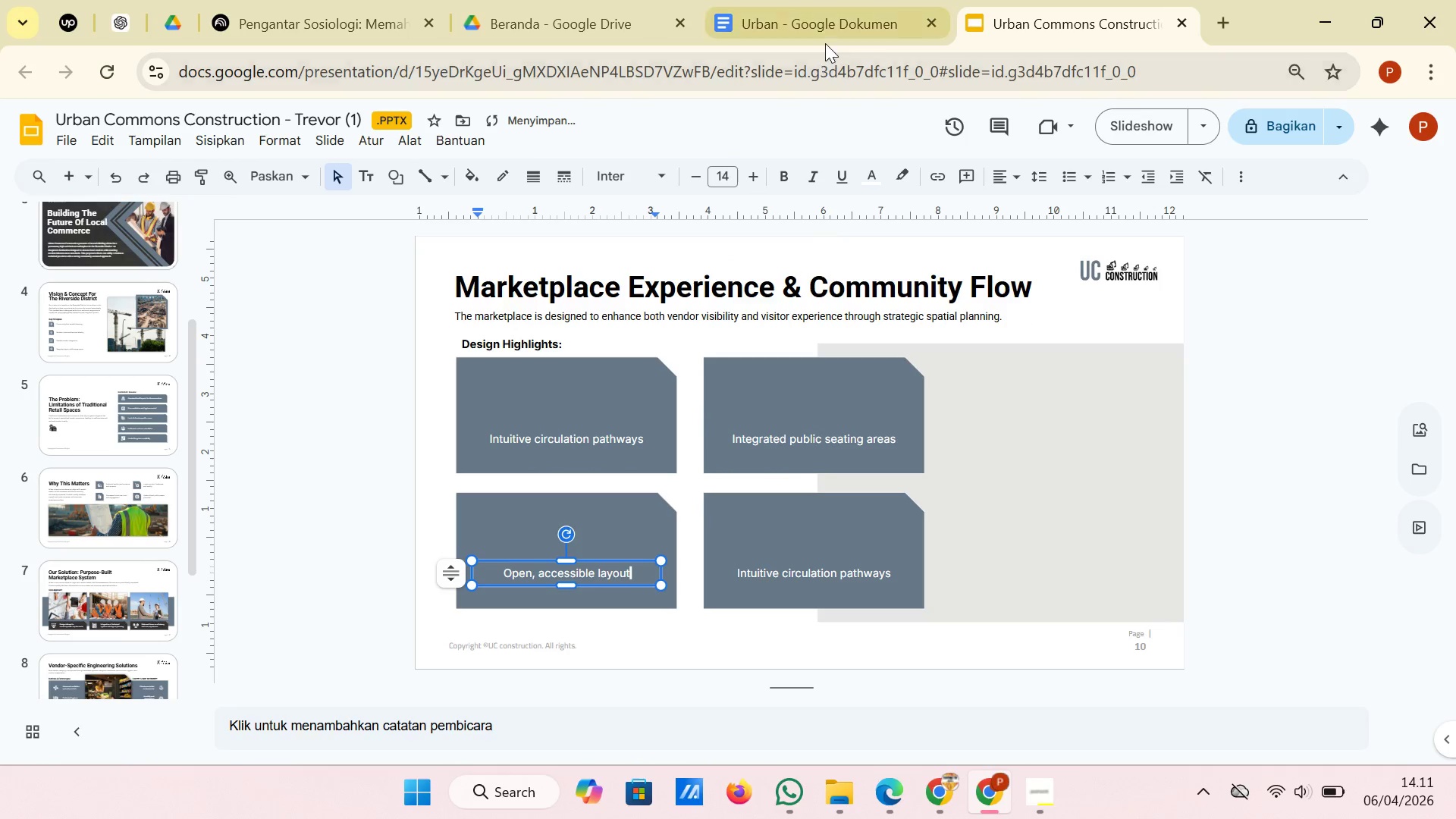 
left_click([827, 35])
 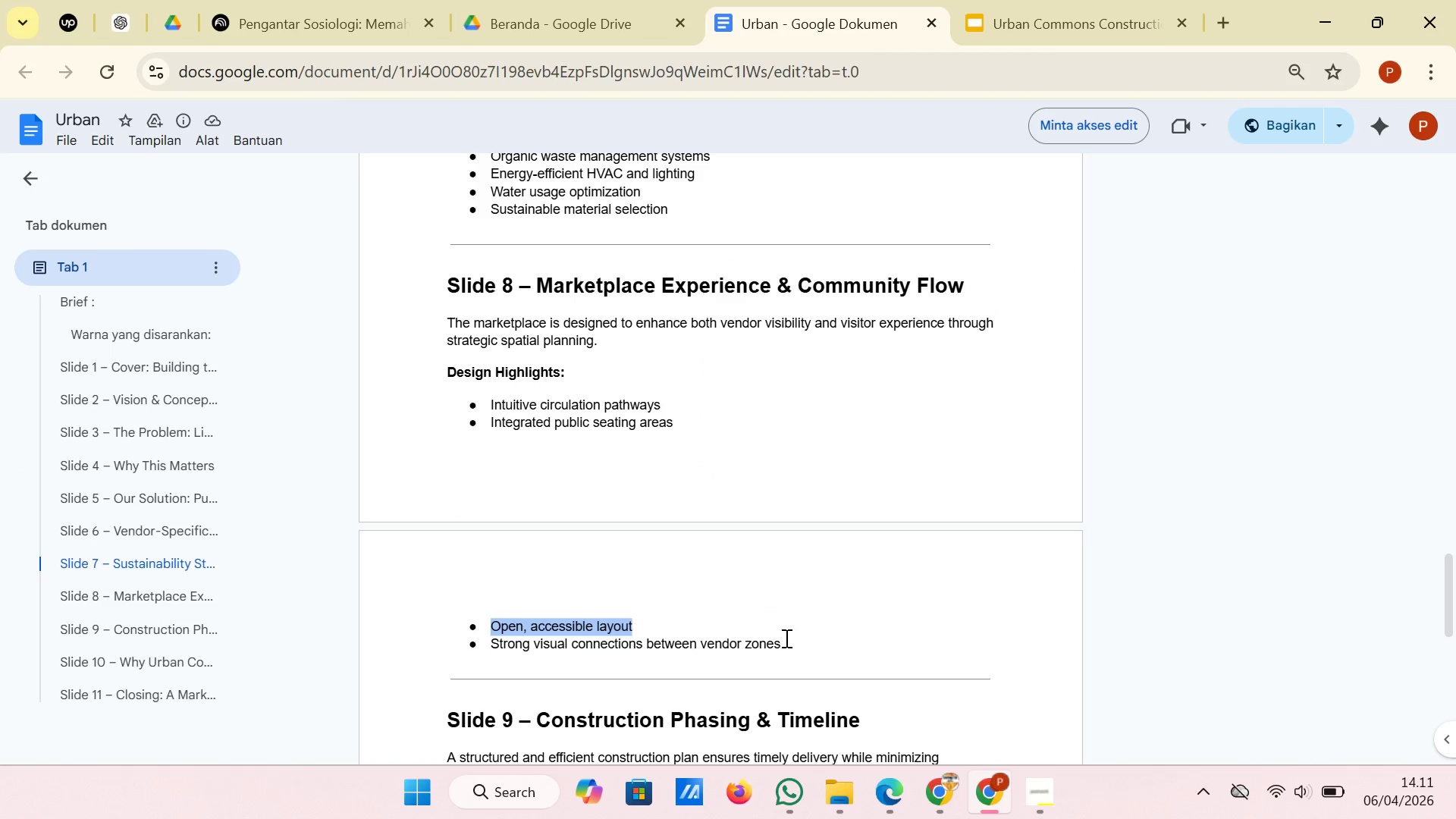 
left_click_drag(start_coordinate=[787, 642], to_coordinate=[491, 651])
 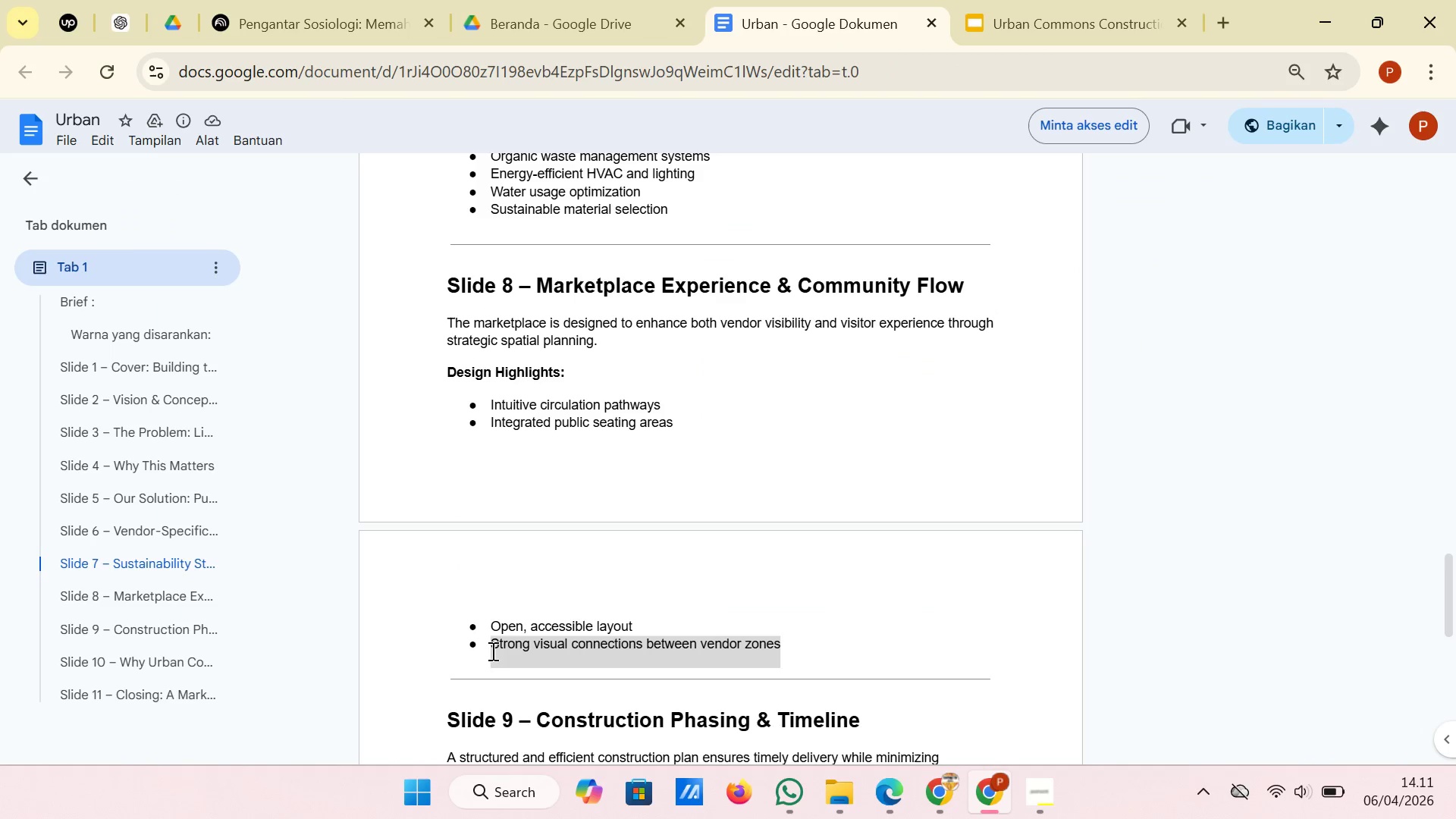 
right_click([491, 651])
 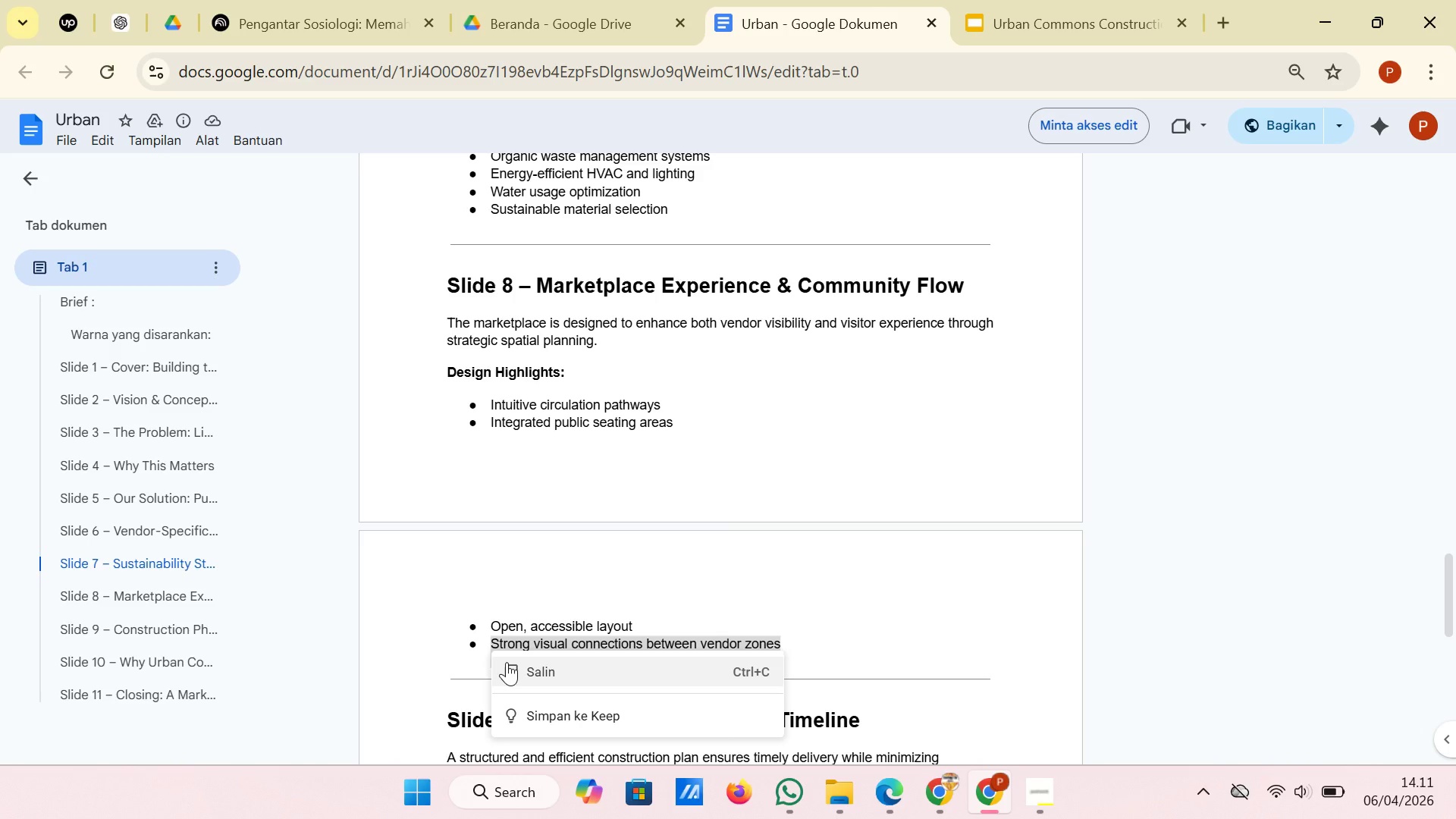 
left_click([507, 662])
 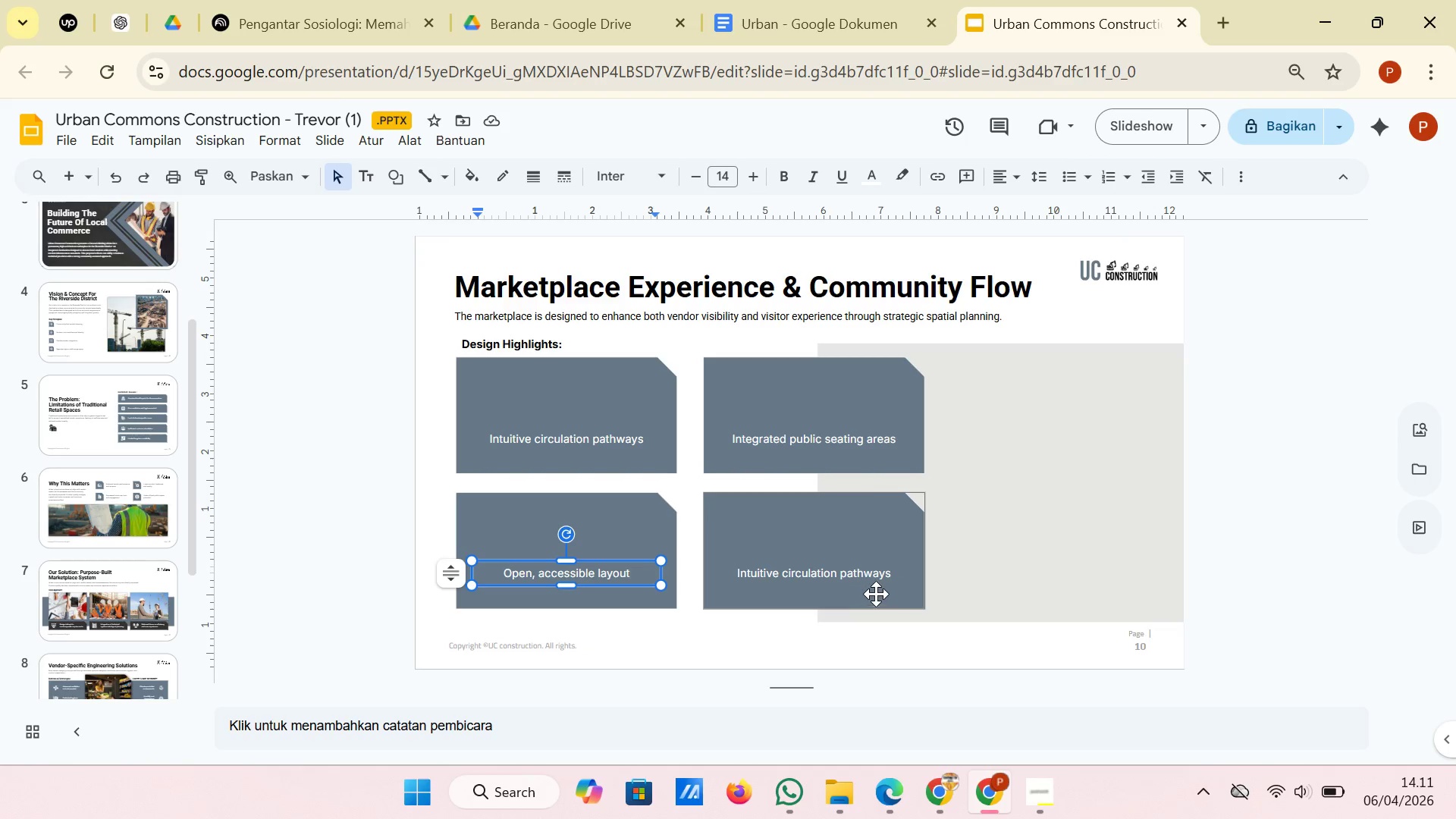 
left_click([880, 575])
 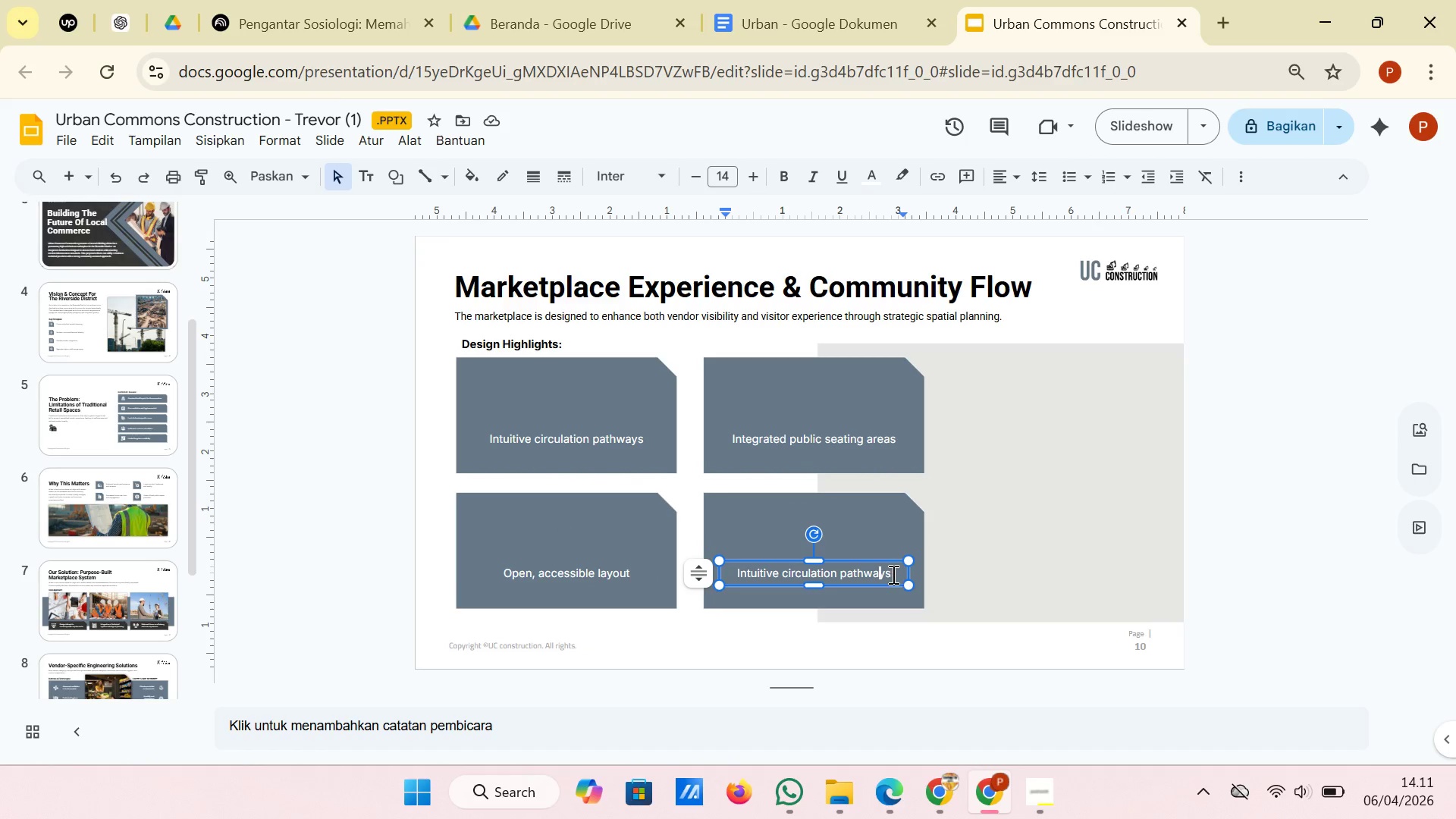 
left_click_drag(start_coordinate=[892, 574], to_coordinate=[730, 588])
 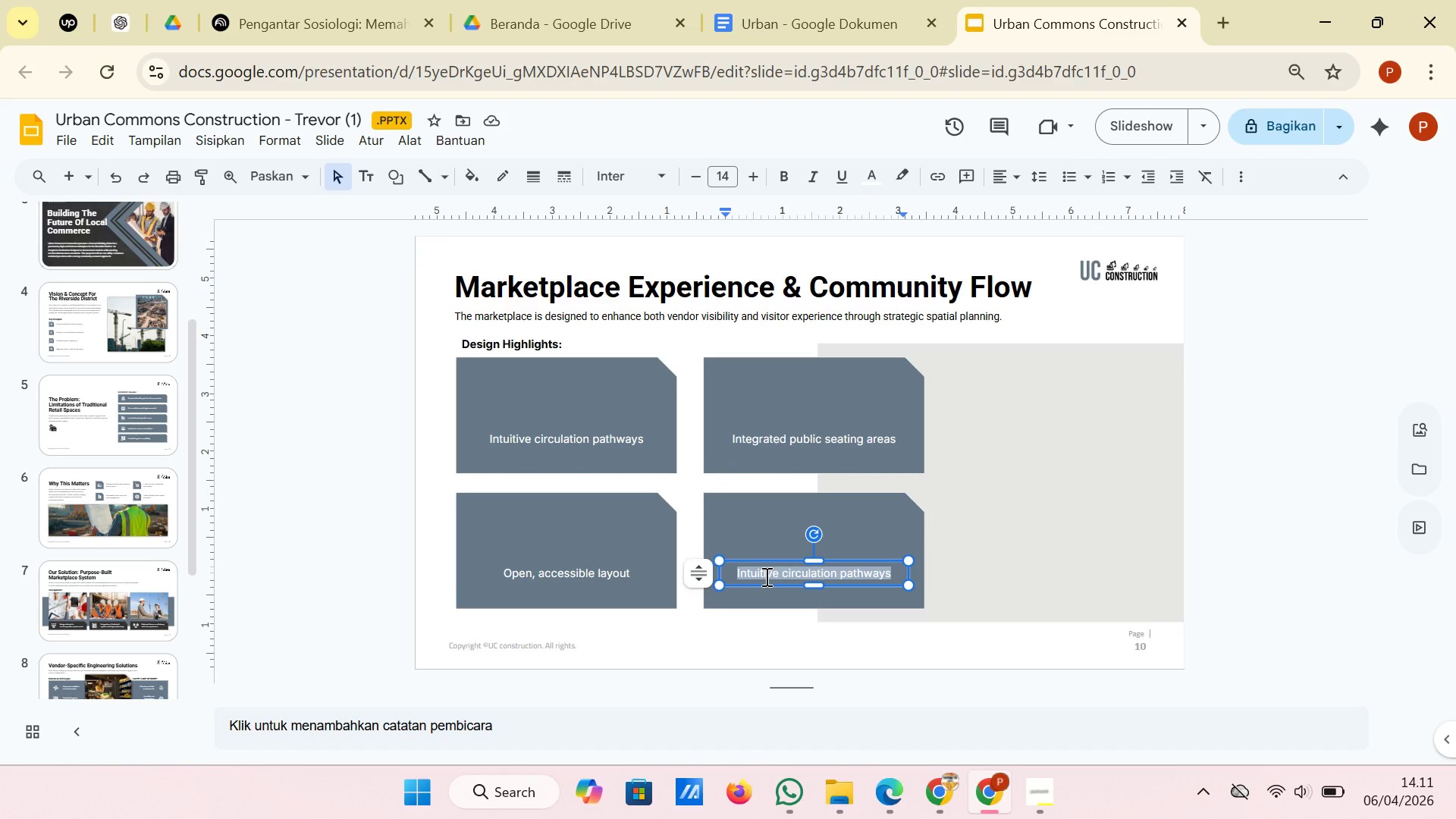 
right_click([765, 576])
 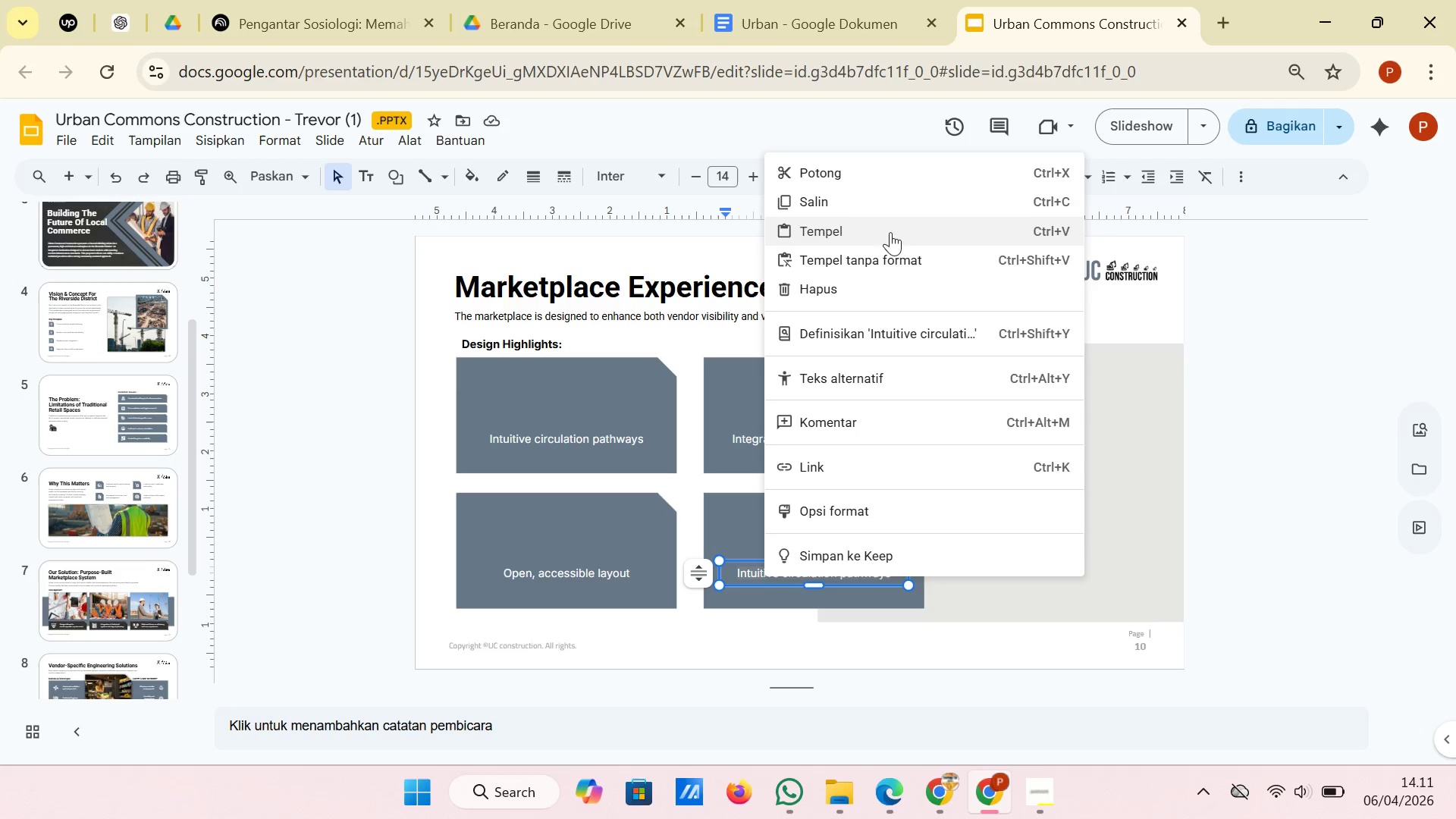 
left_click([895, 256])
 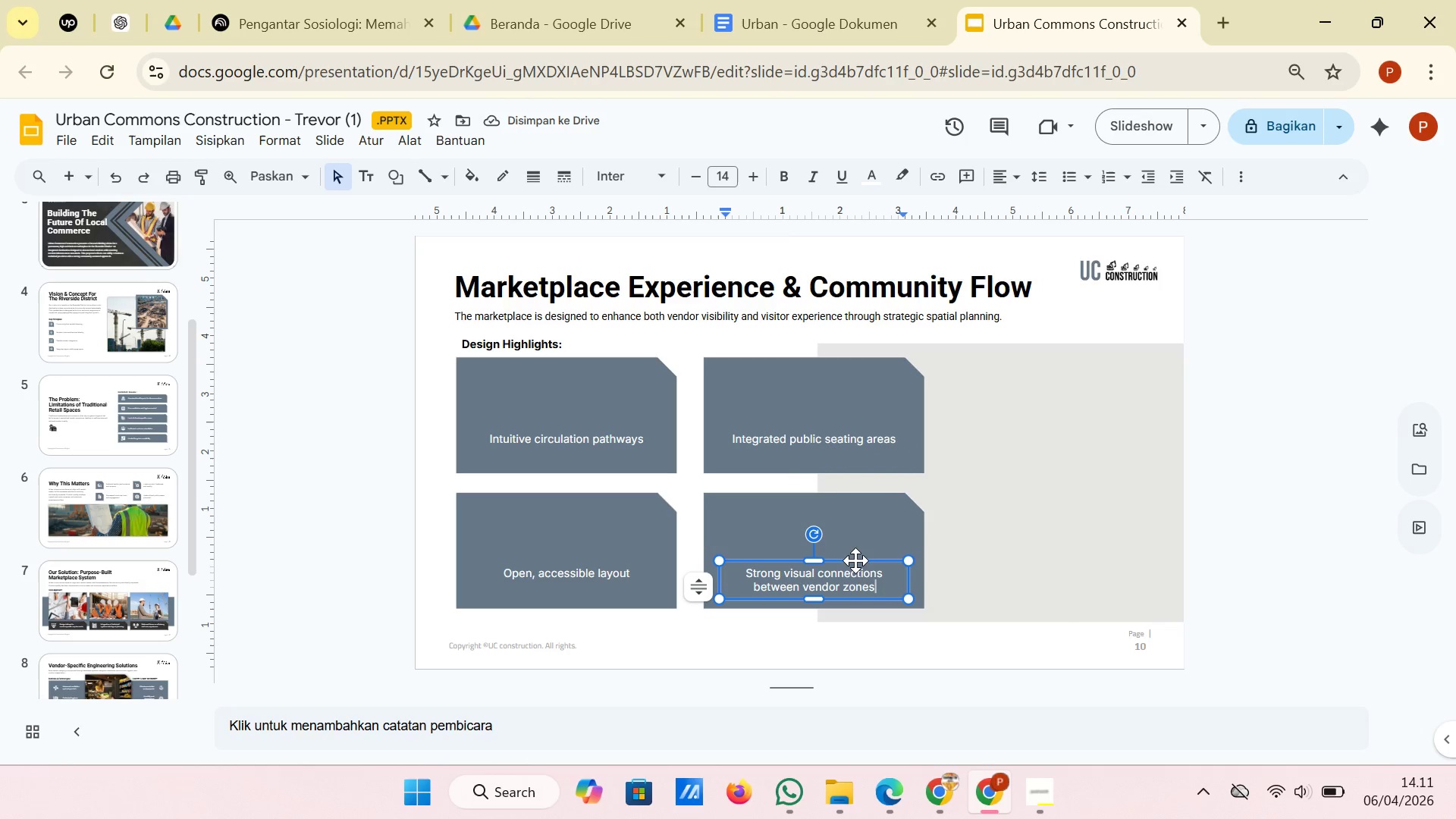 
left_click_drag(start_coordinate=[855, 563], to_coordinate=[854, 559])
 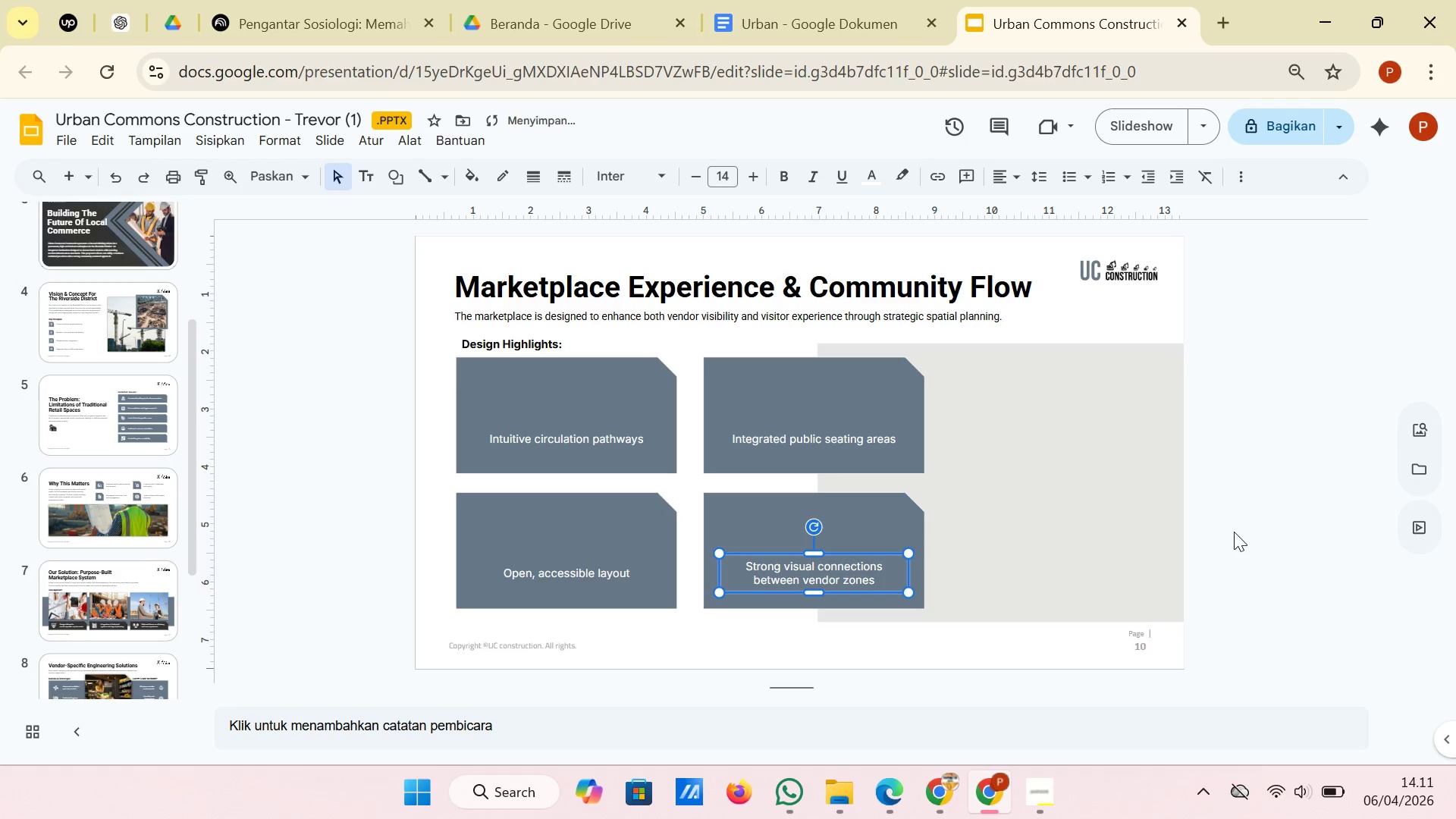 
left_click([1234, 532])
 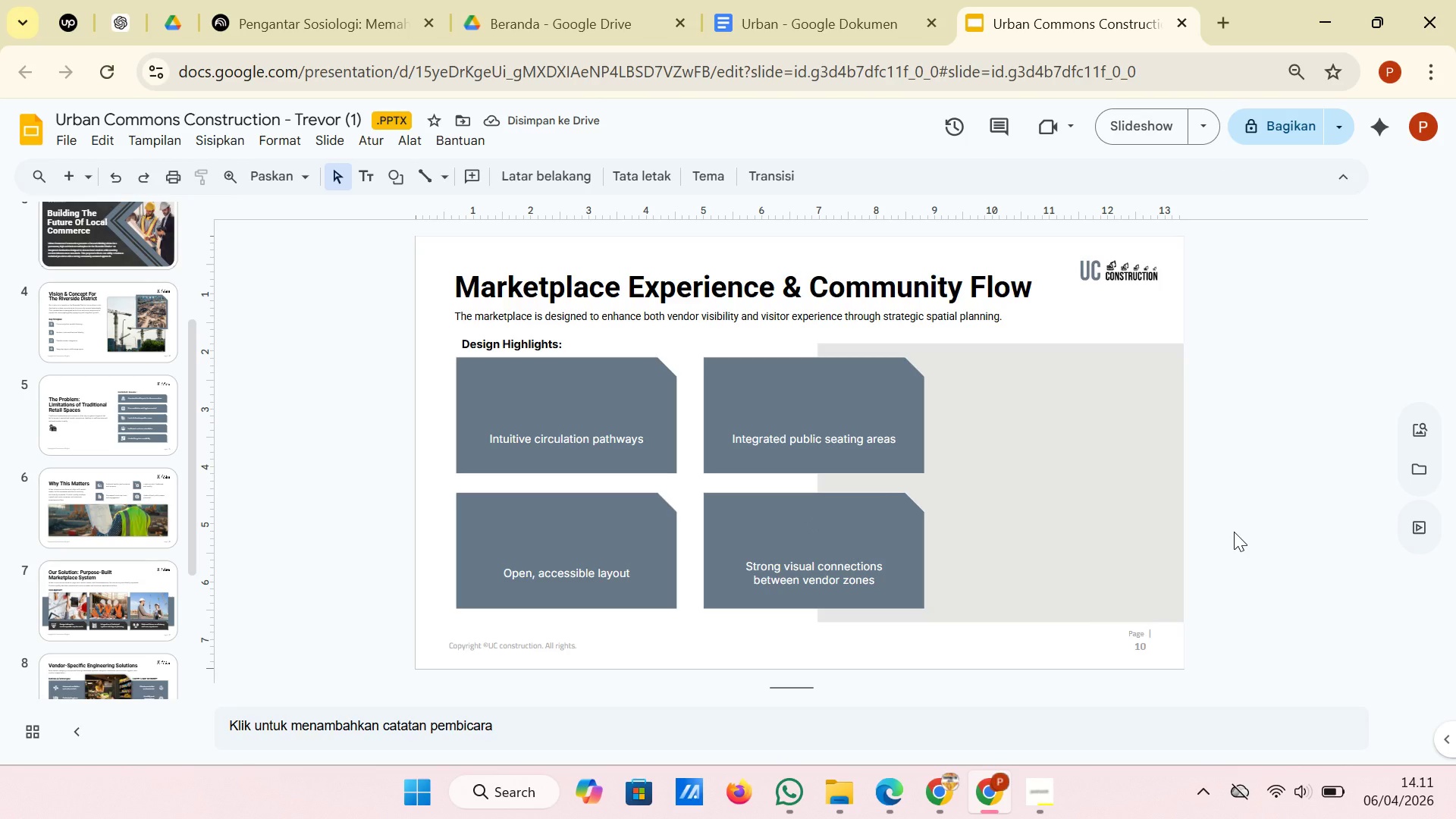 
wait(8.92)
 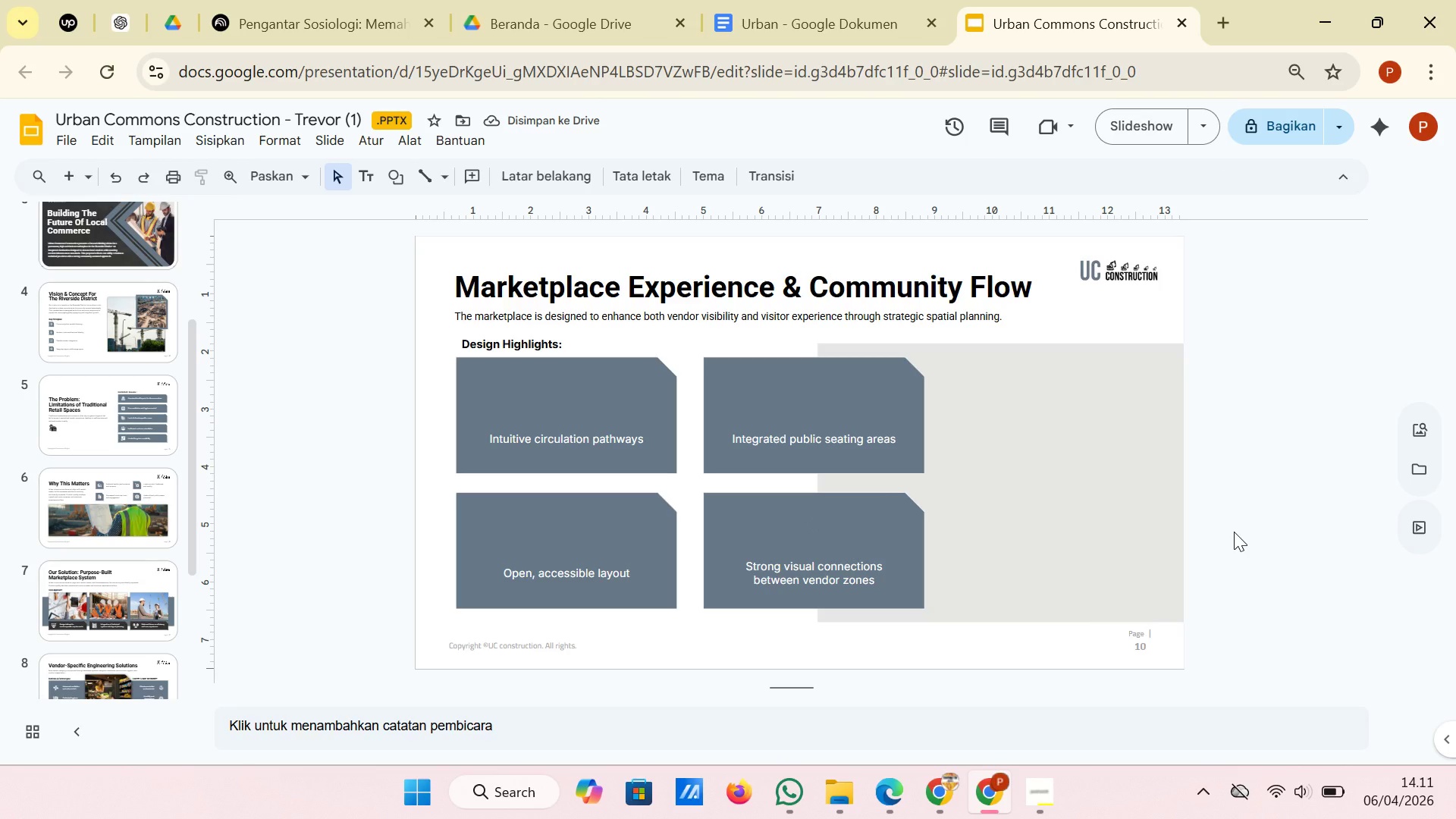 
left_click_drag(start_coordinate=[698, 342], to_coordinate=[905, 610])
 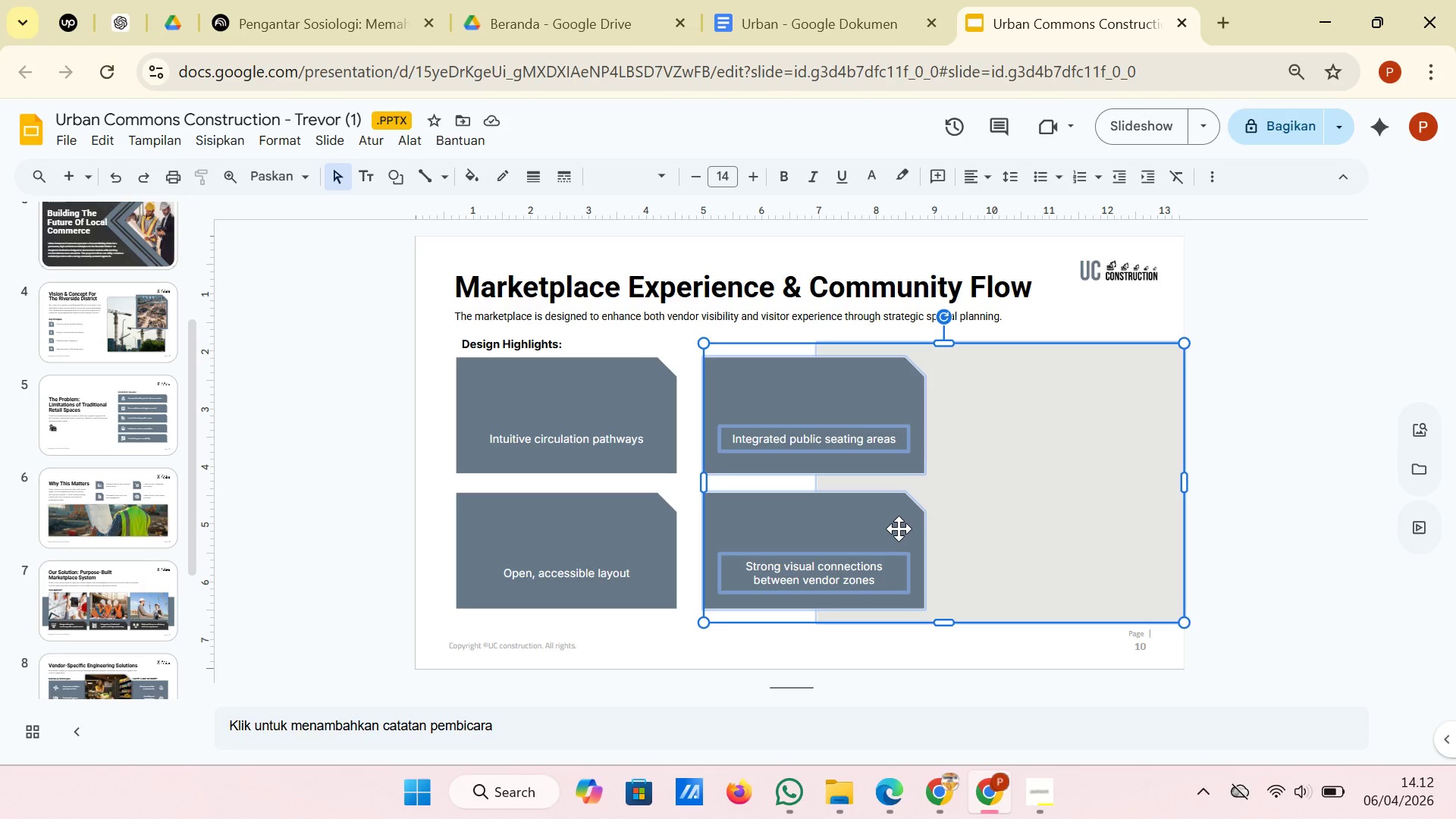 
left_click_drag(start_coordinate=[899, 529], to_coordinate=[893, 529])
 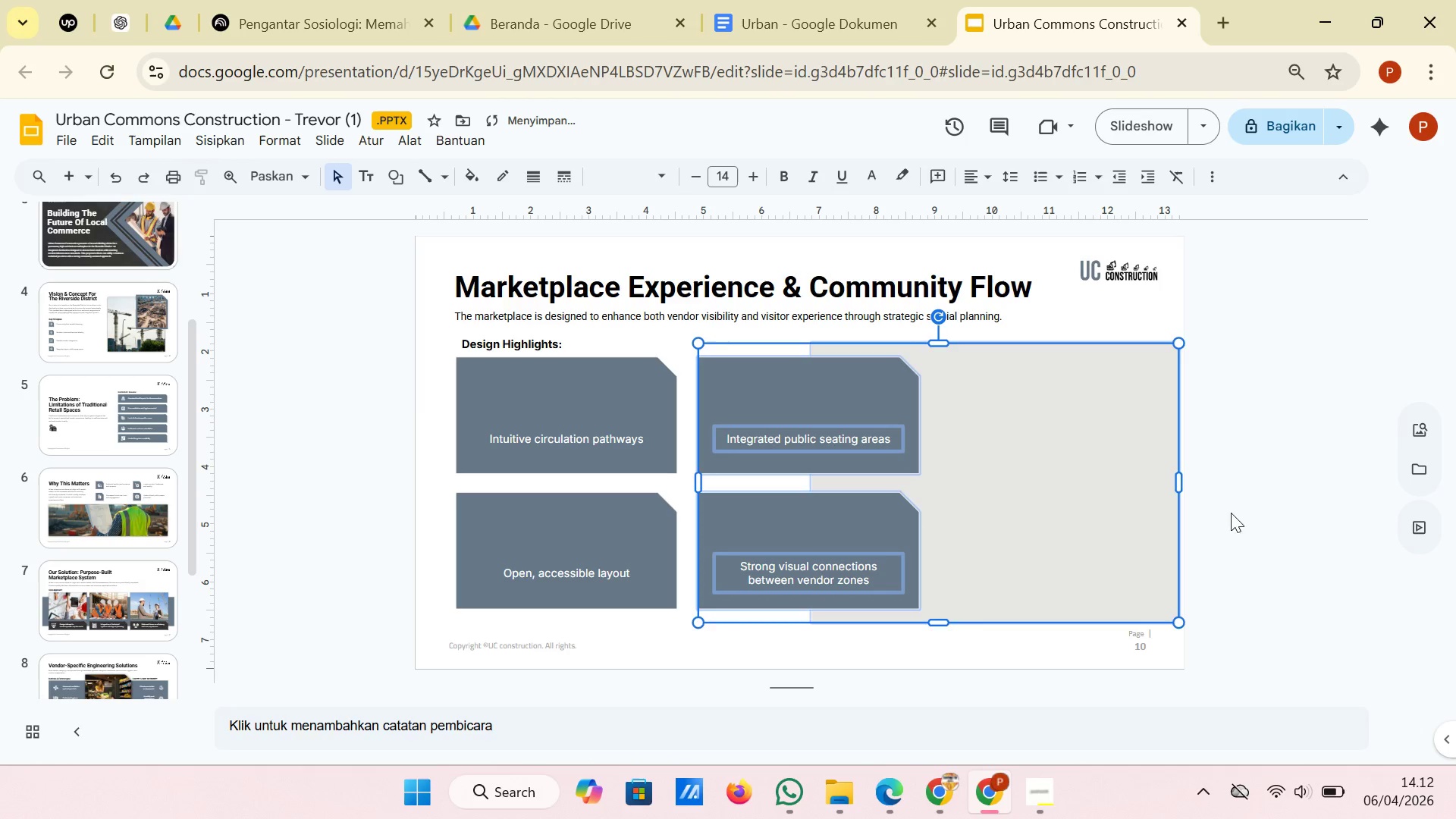 
left_click([1257, 510])
 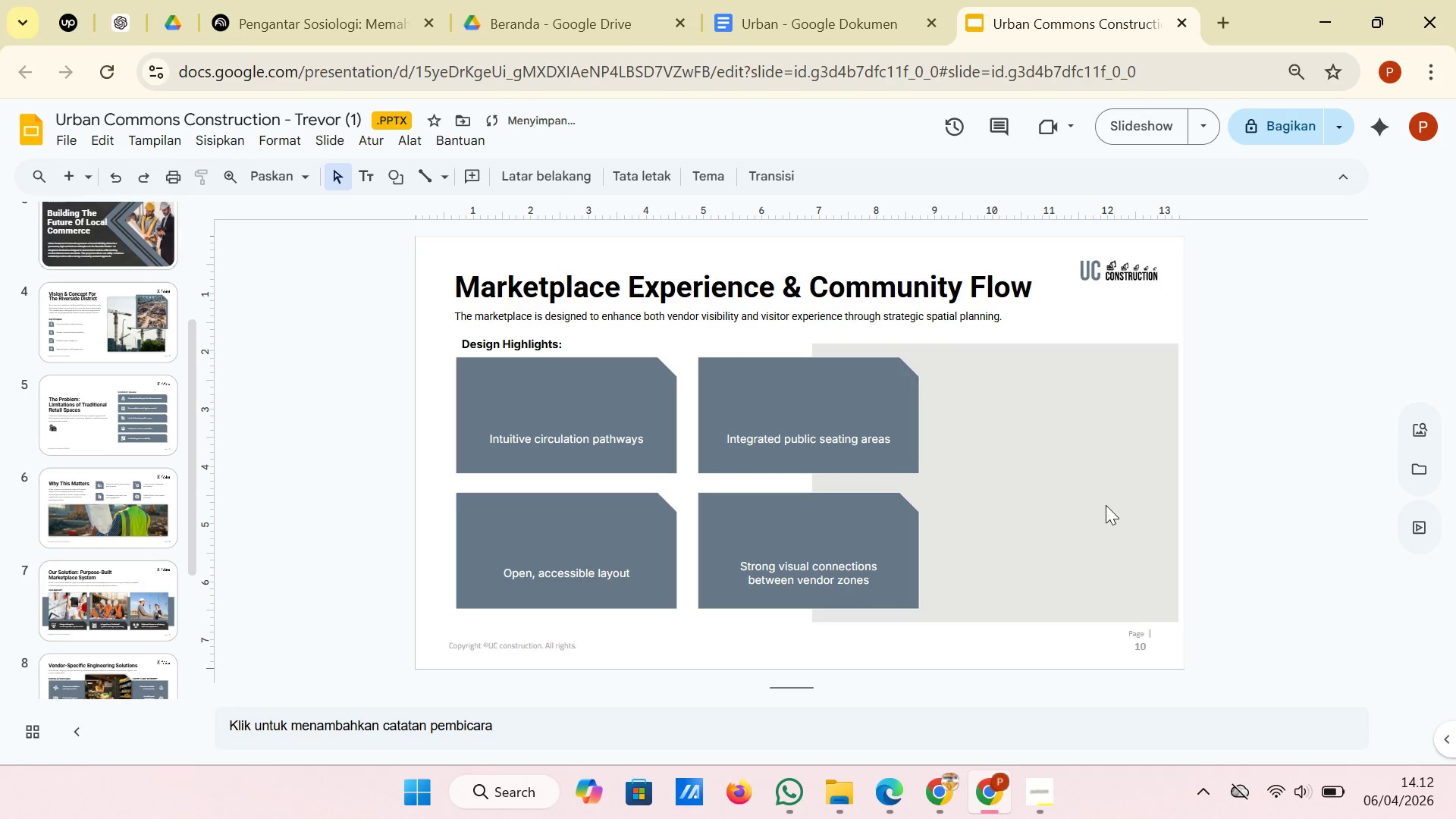 
left_click([1106, 505])
 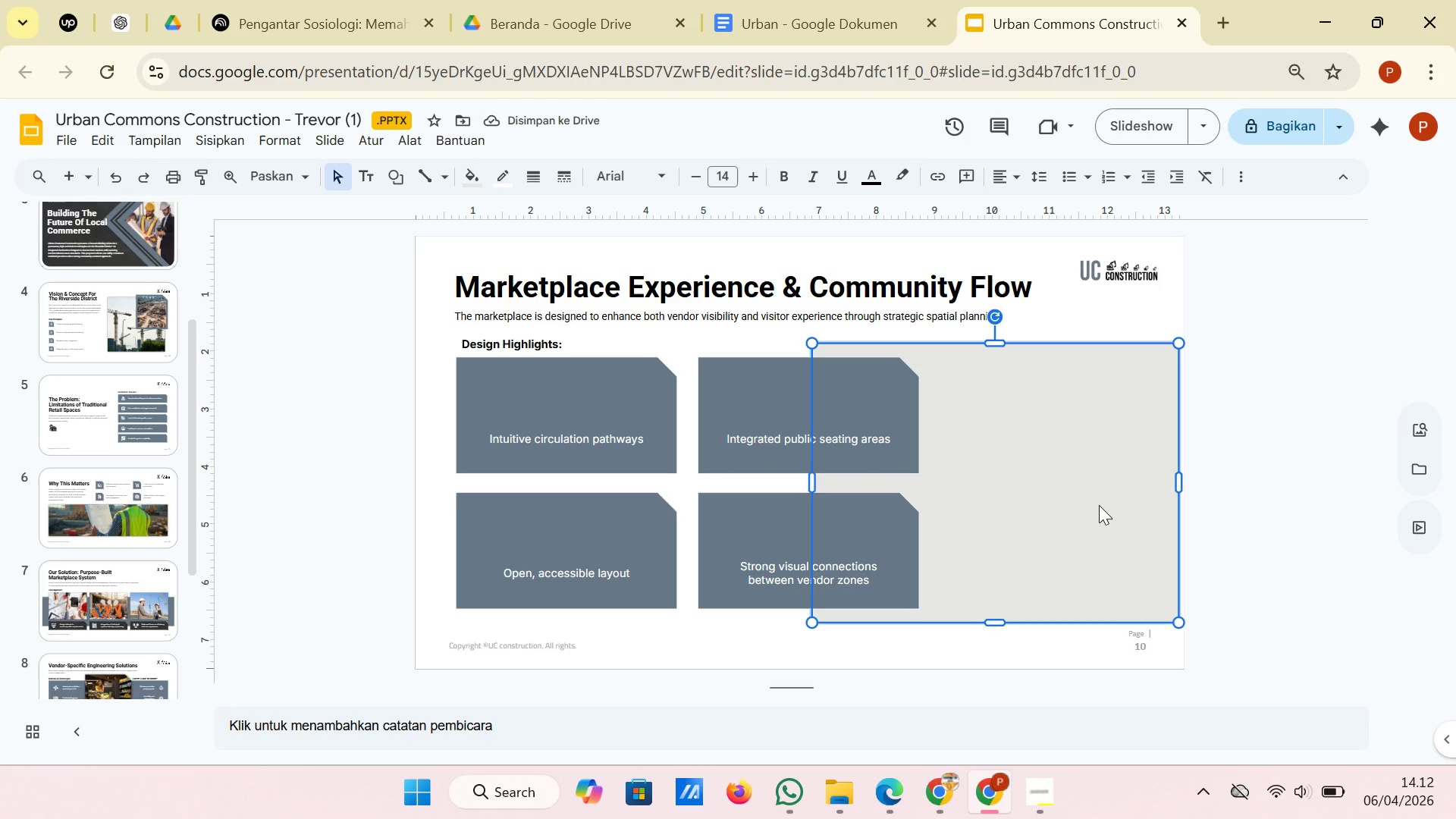 
left_click_drag(start_coordinate=[1099, 505], to_coordinate=[1103, 505])
 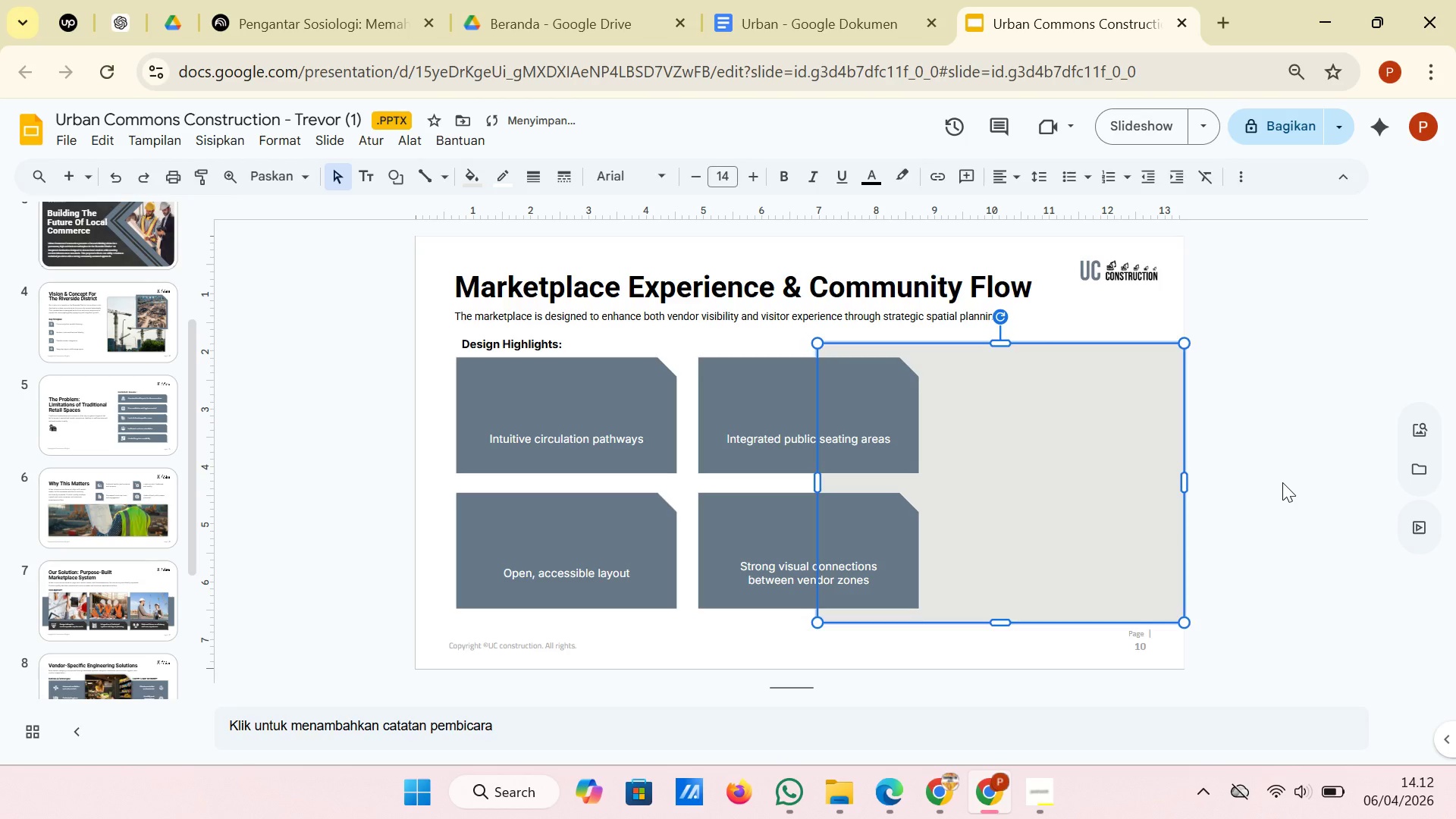 
left_click([1282, 482])
 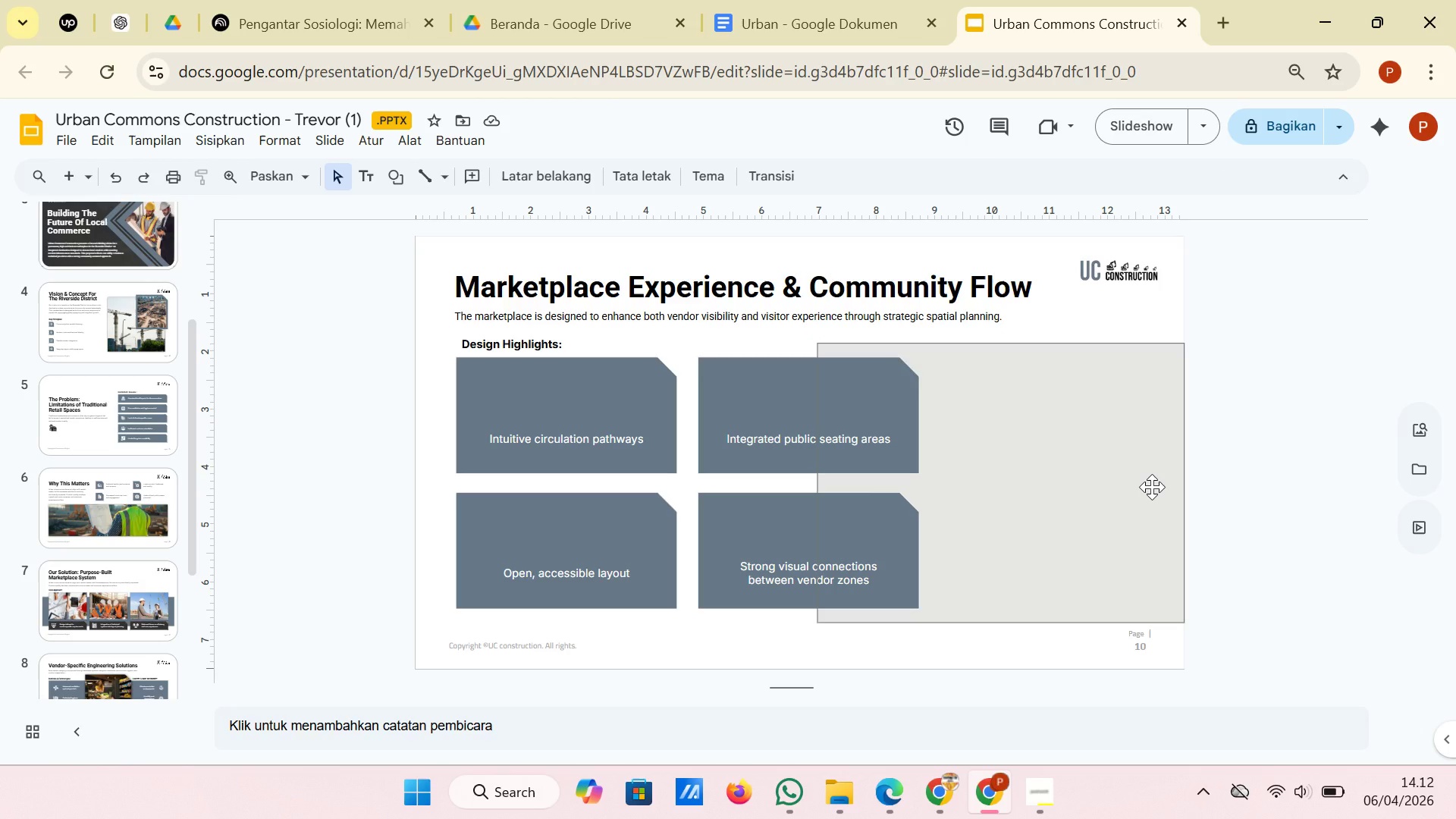 
wait(10.94)
 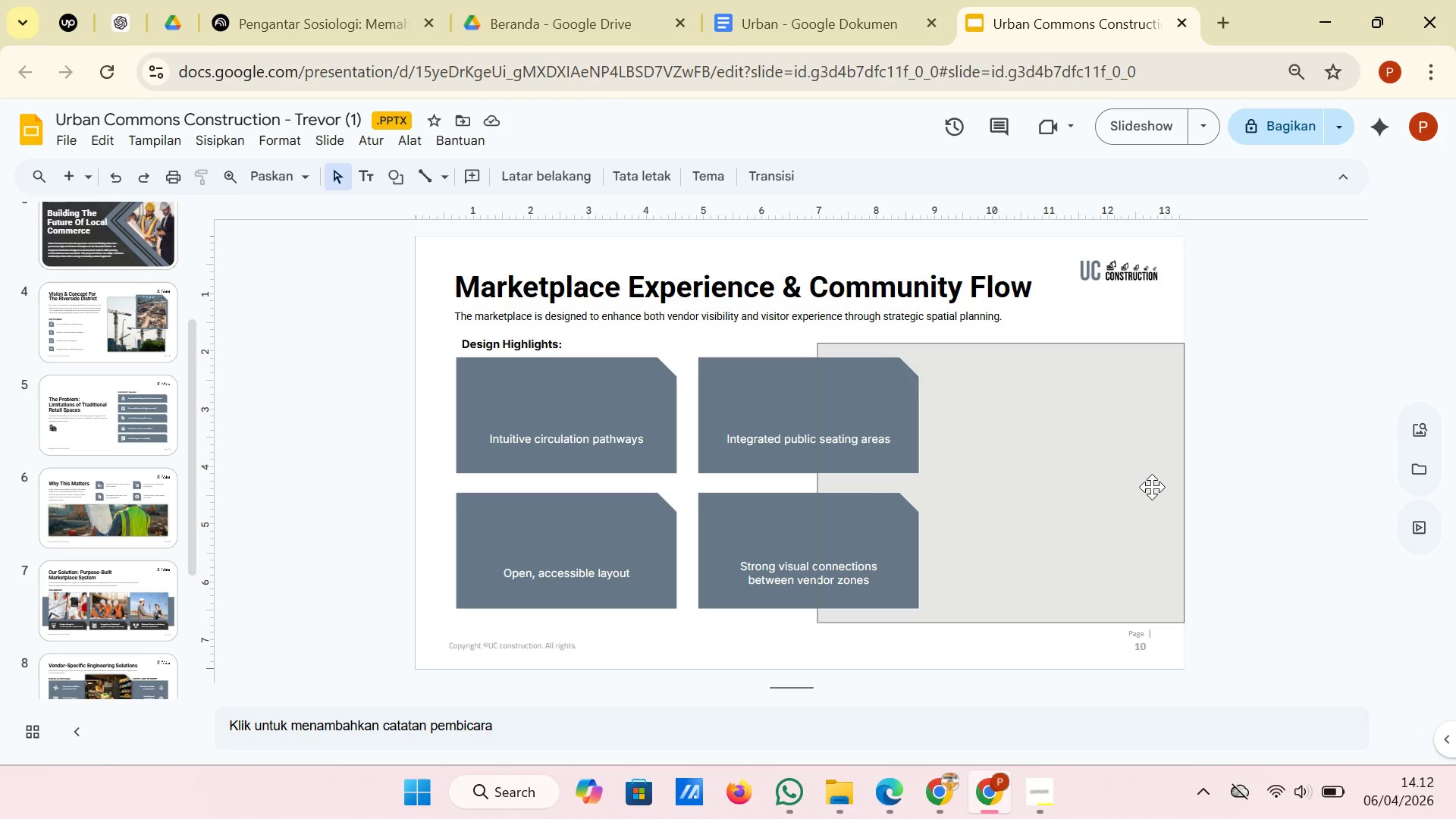 
left_click([612, 350])
 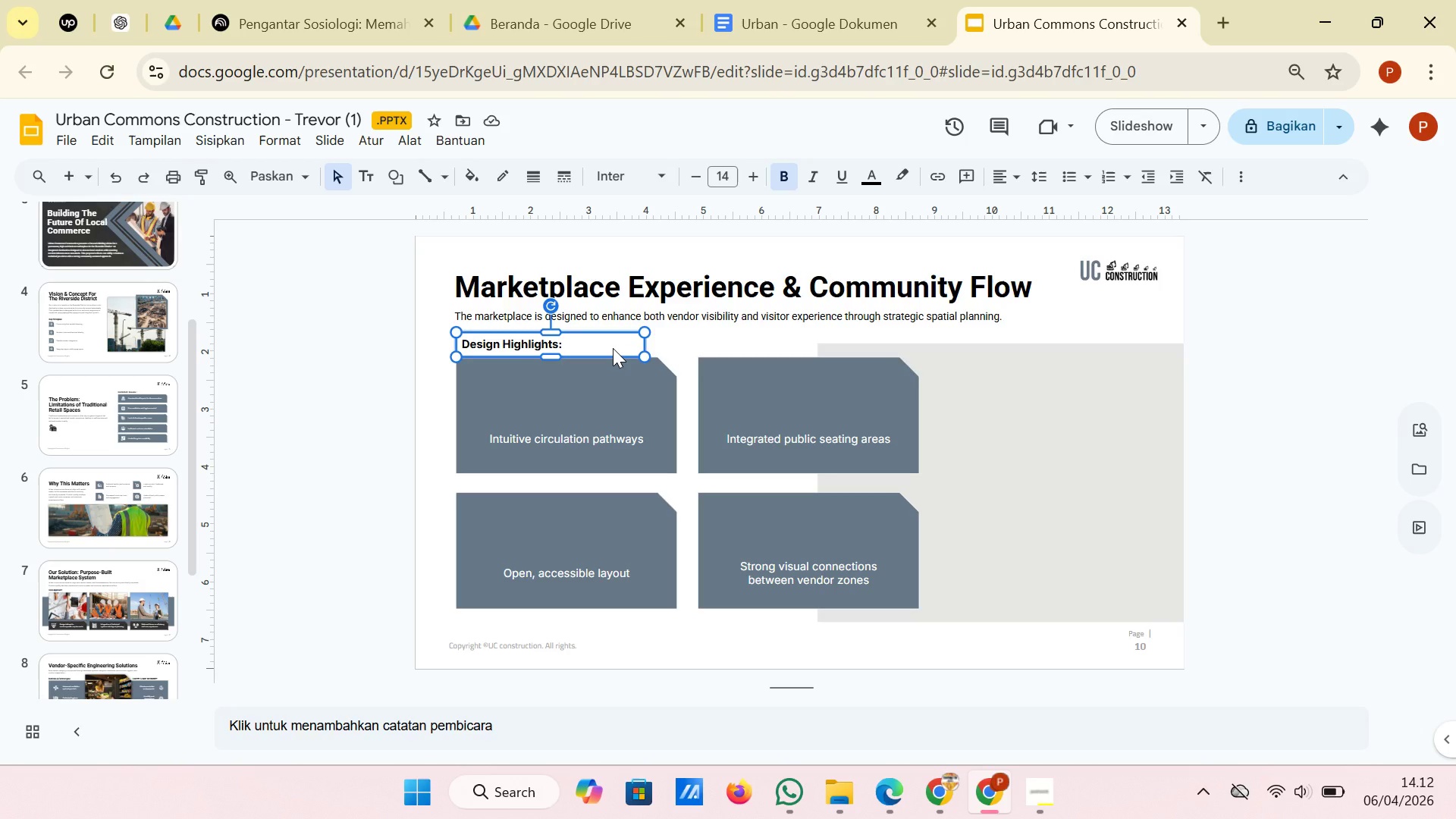 
left_click_drag(start_coordinate=[613, 348], to_coordinate=[609, 348])
 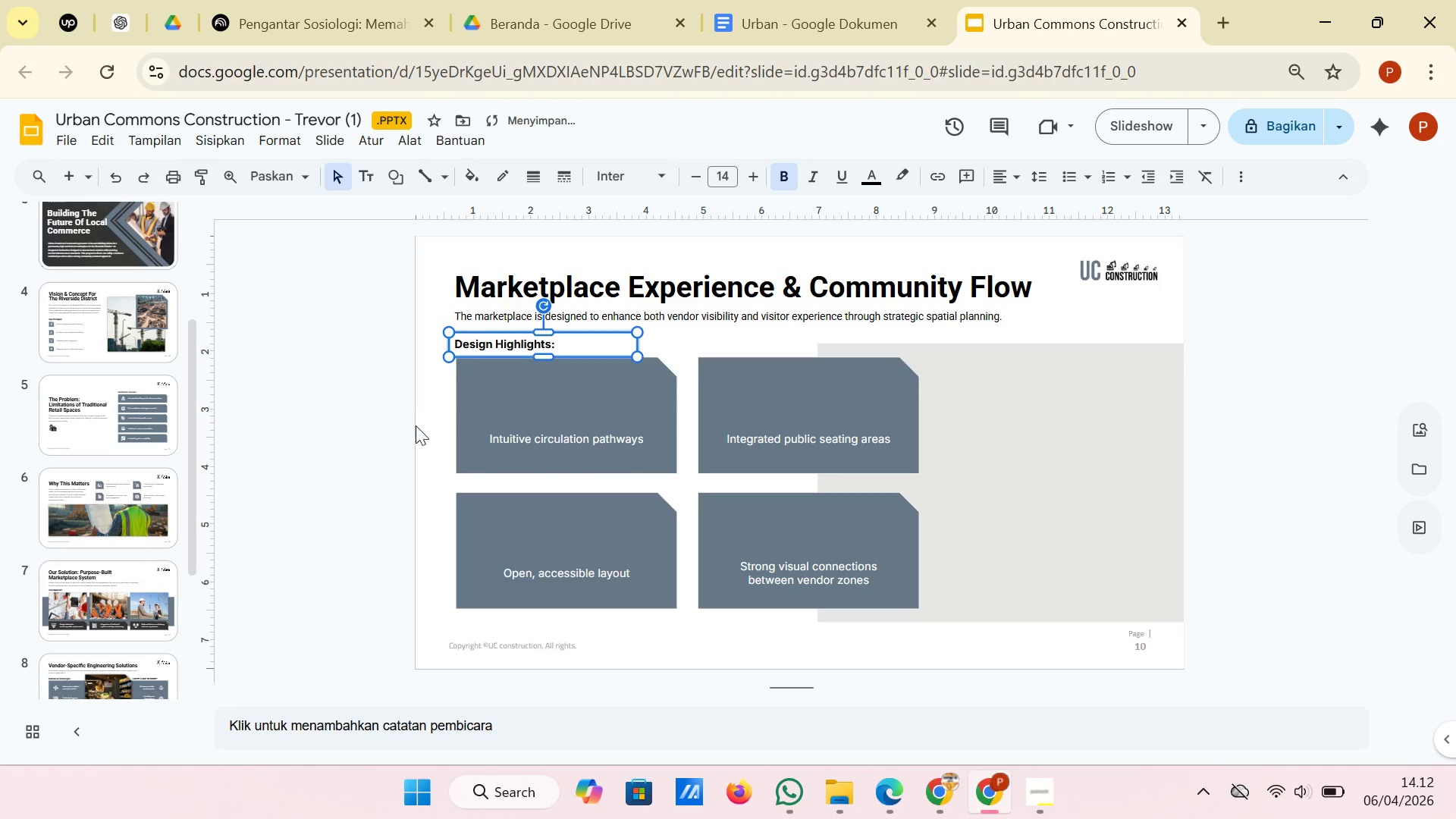 
left_click([402, 416])
 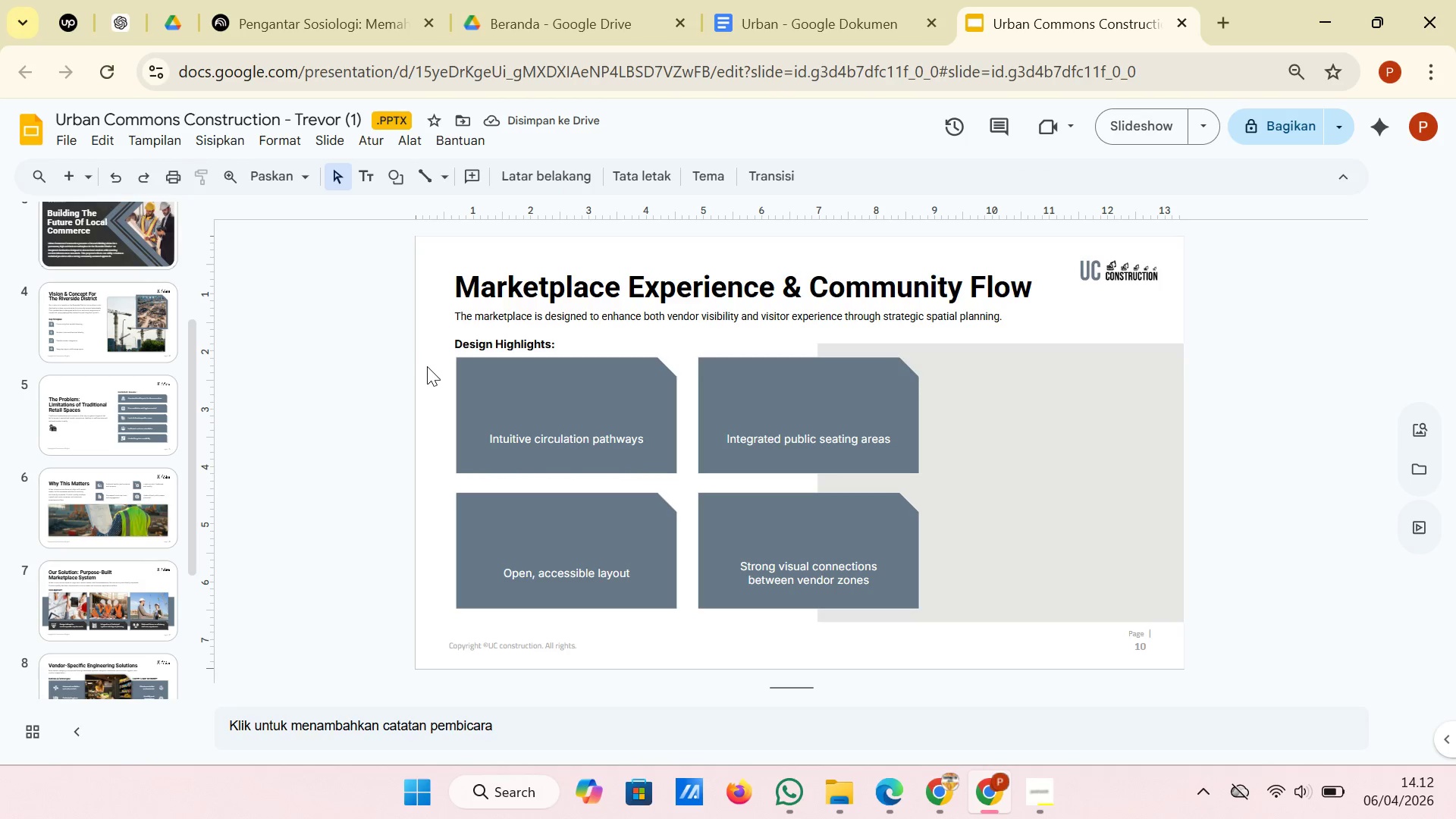 
left_click_drag(start_coordinate=[430, 361], to_coordinate=[597, 595])
 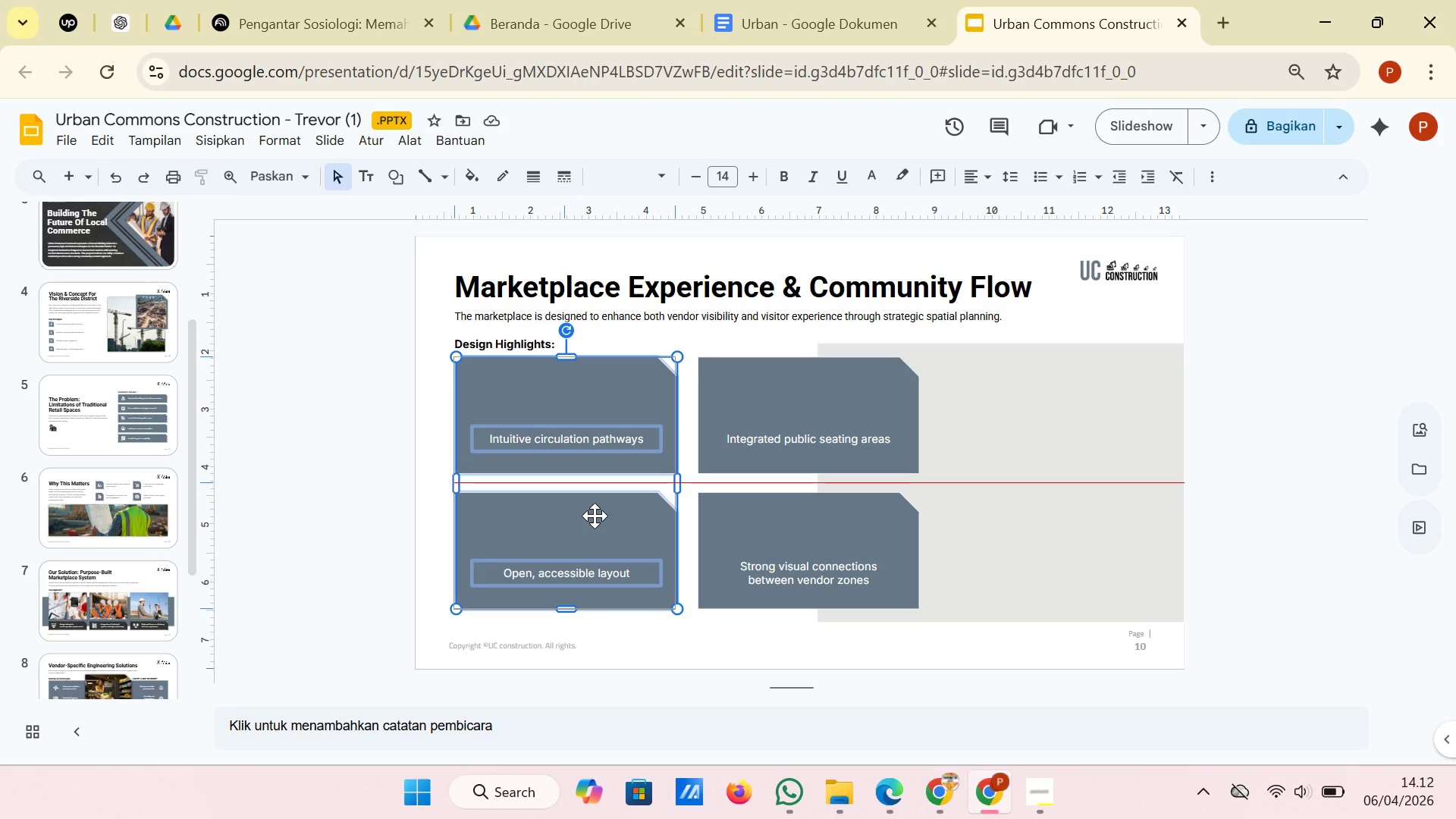 
wait(5.91)
 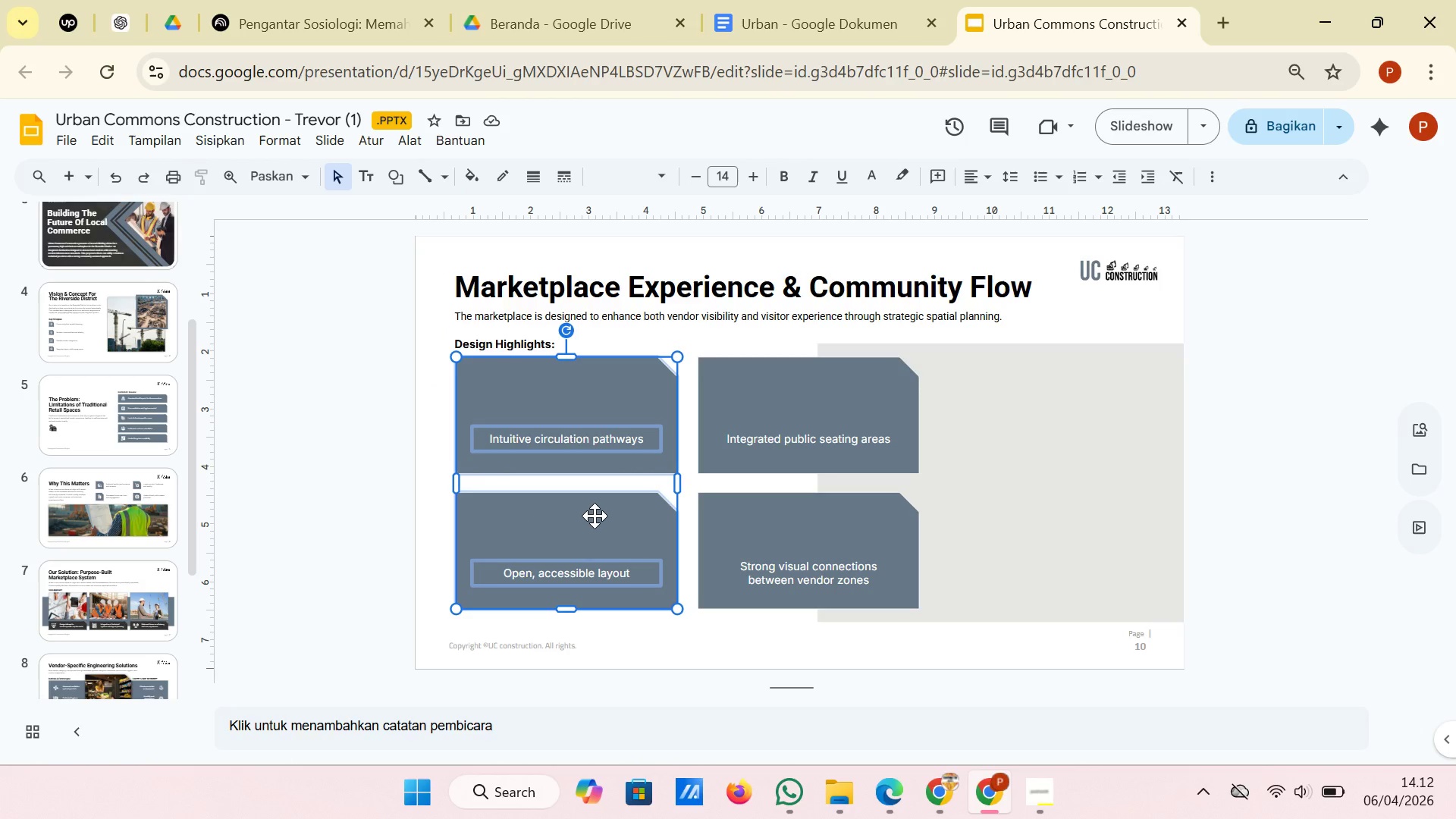 
left_click([341, 540])
 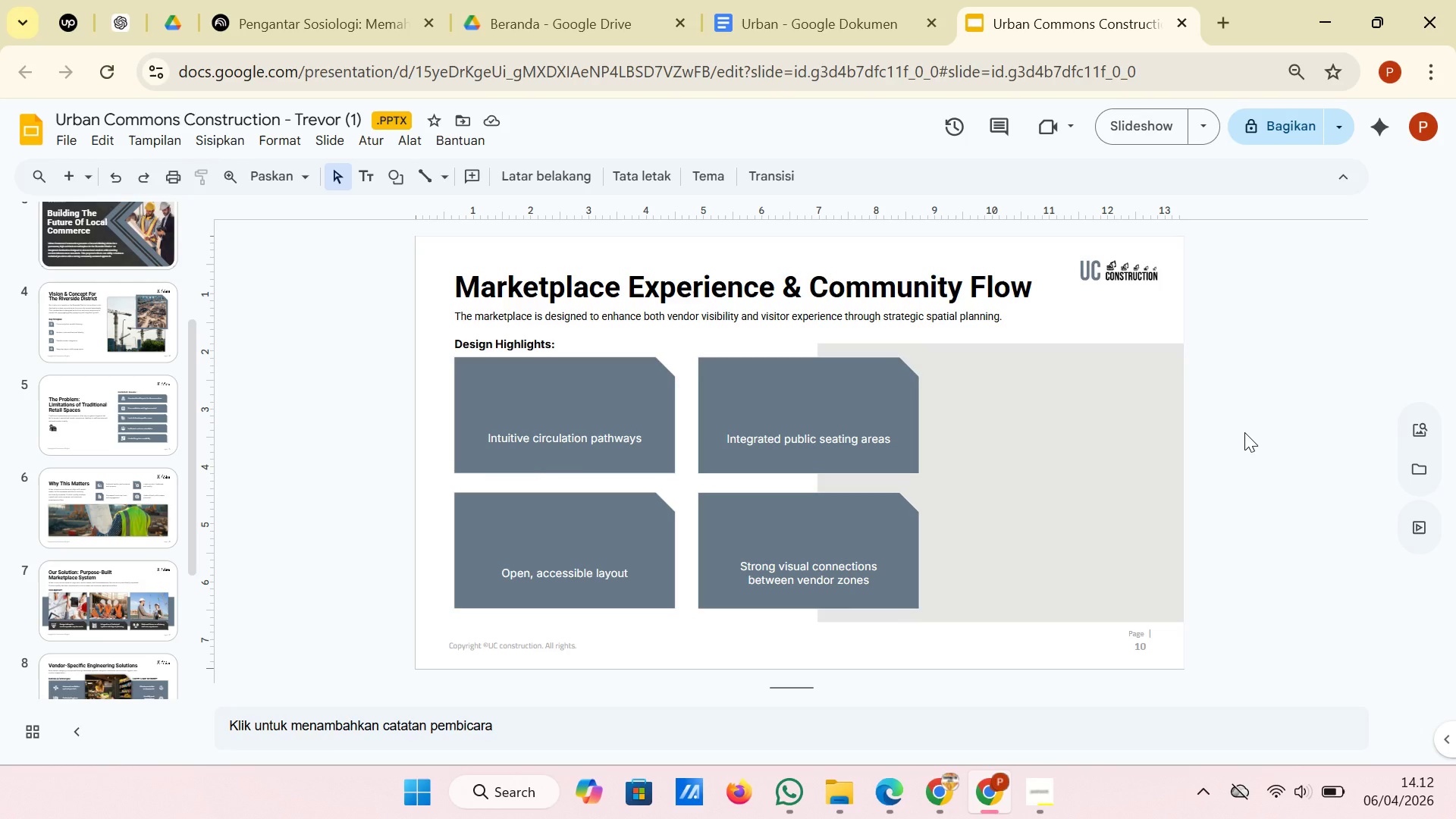 
wait(13.34)
 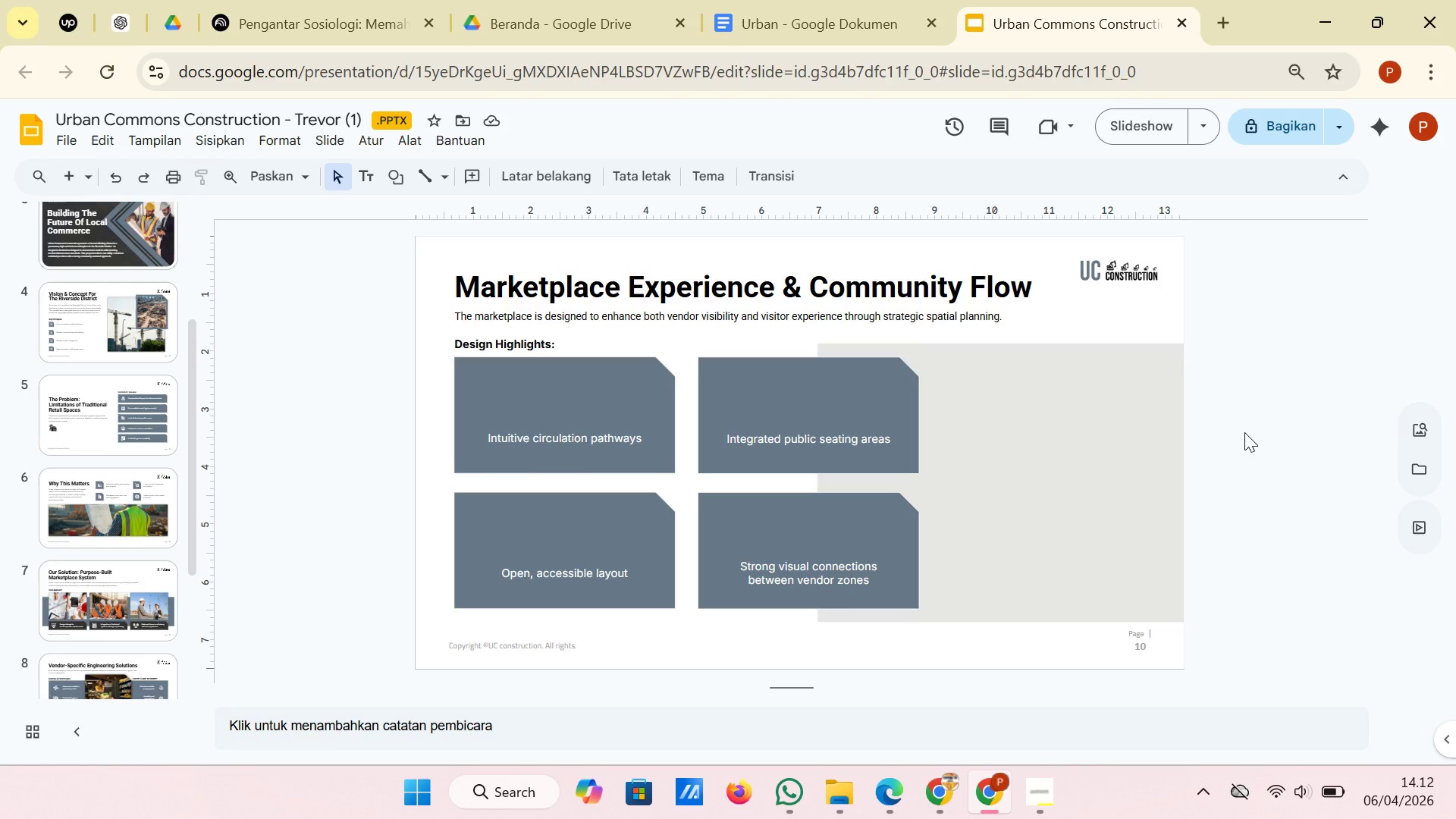 
left_click([1213, 24])
 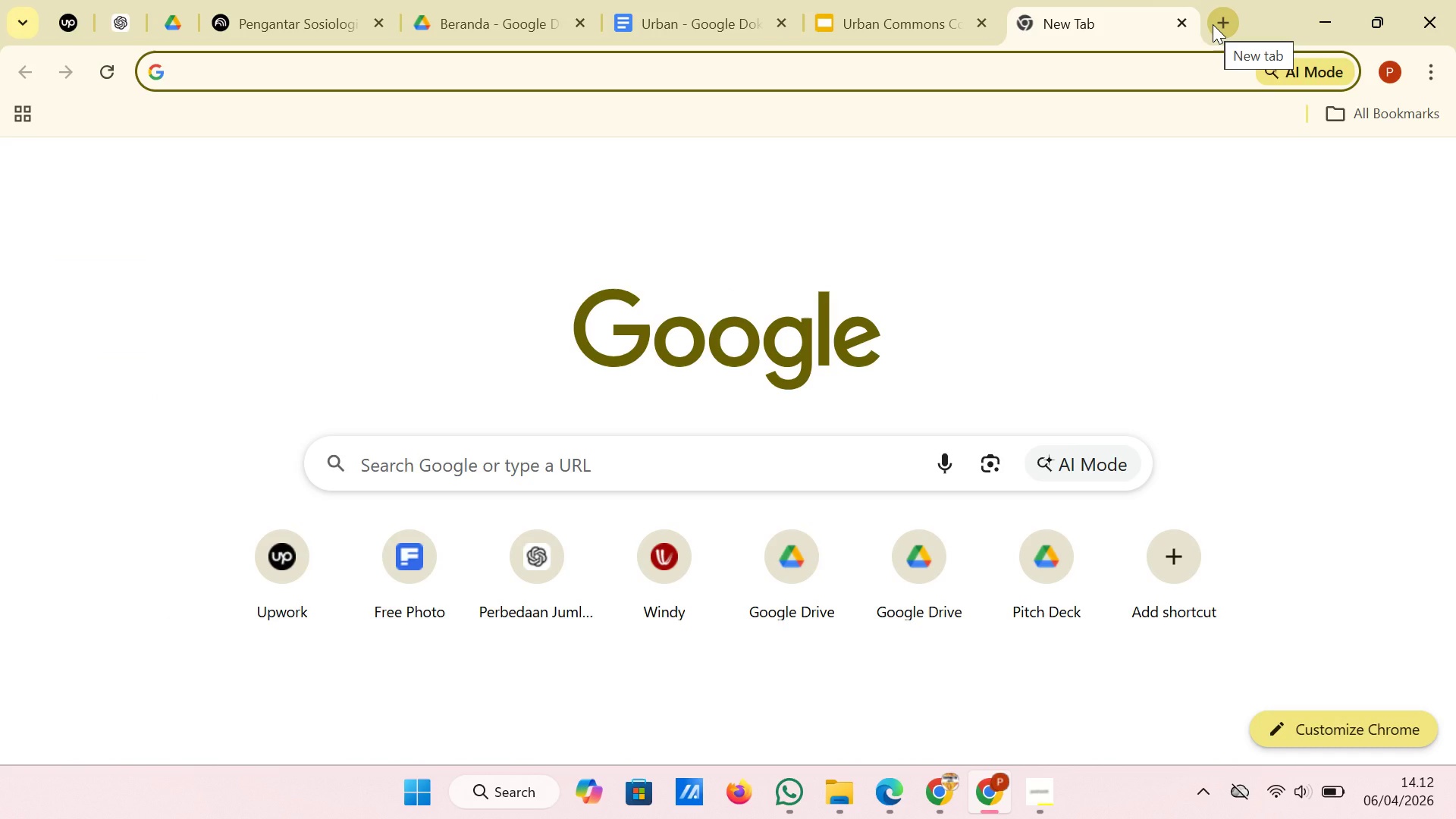 
type(fl)
 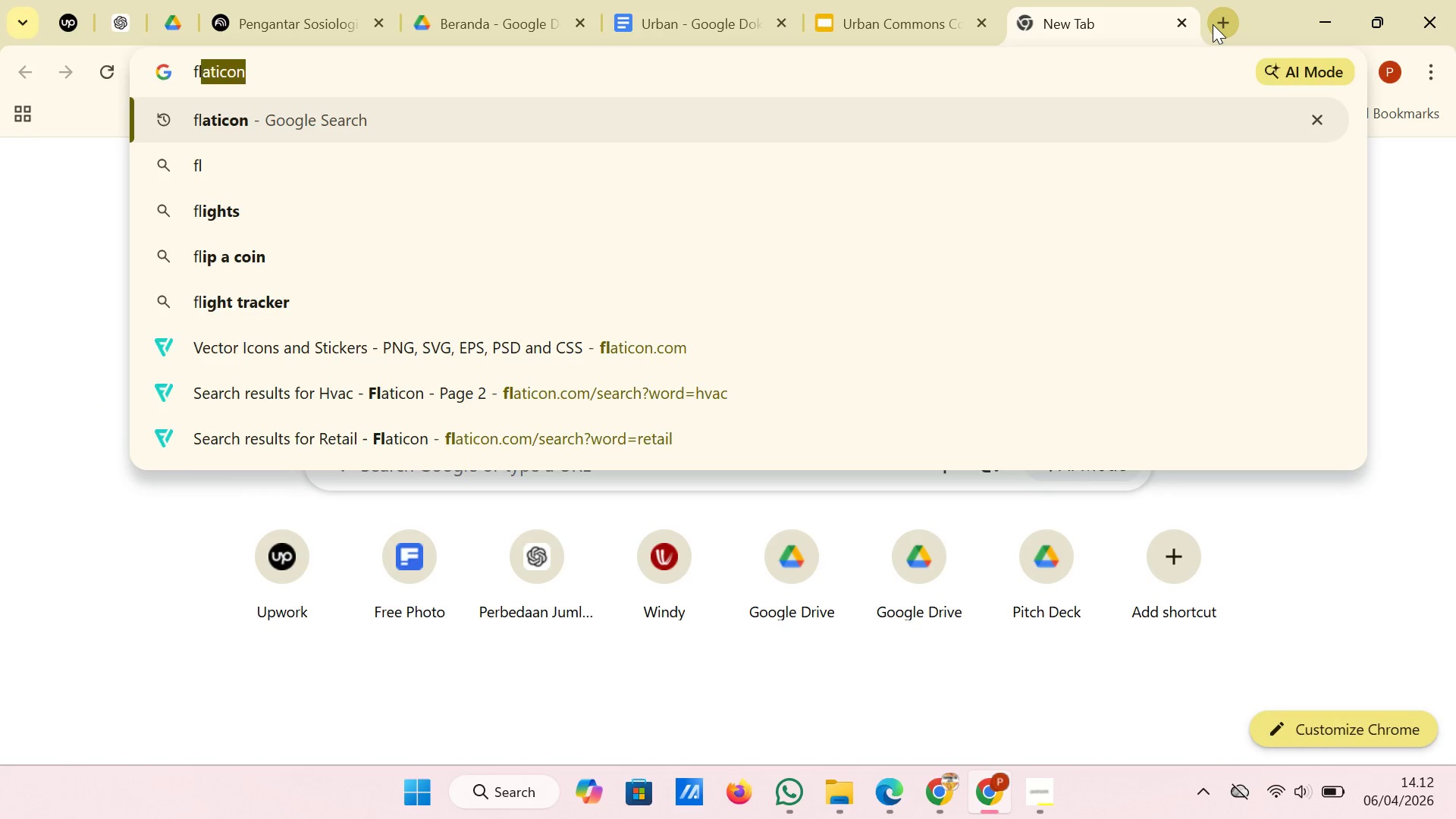 
key(Enter)
 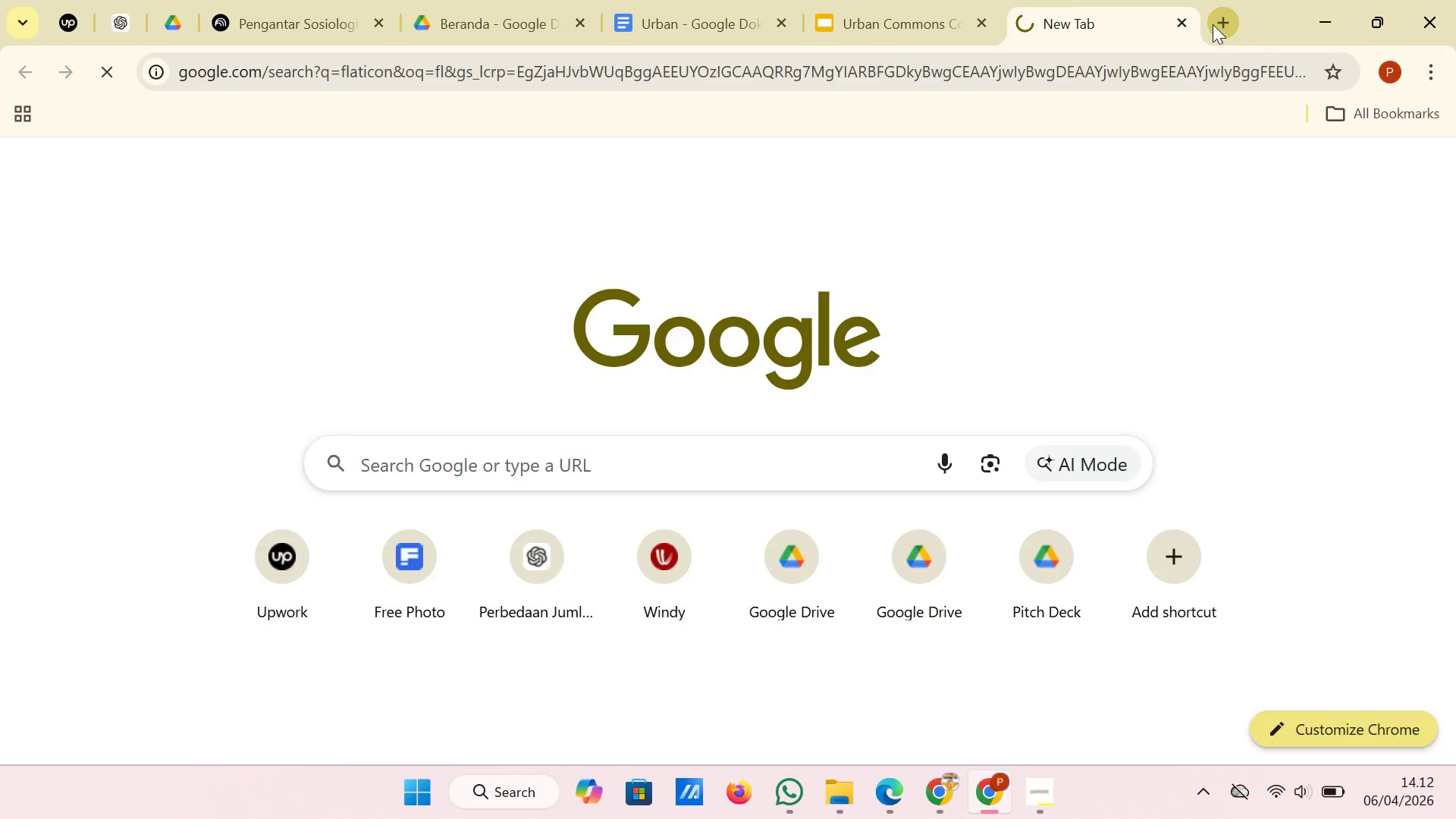 
scroll: coordinate [1213, 24], scroll_direction: up, amount: 2.0
 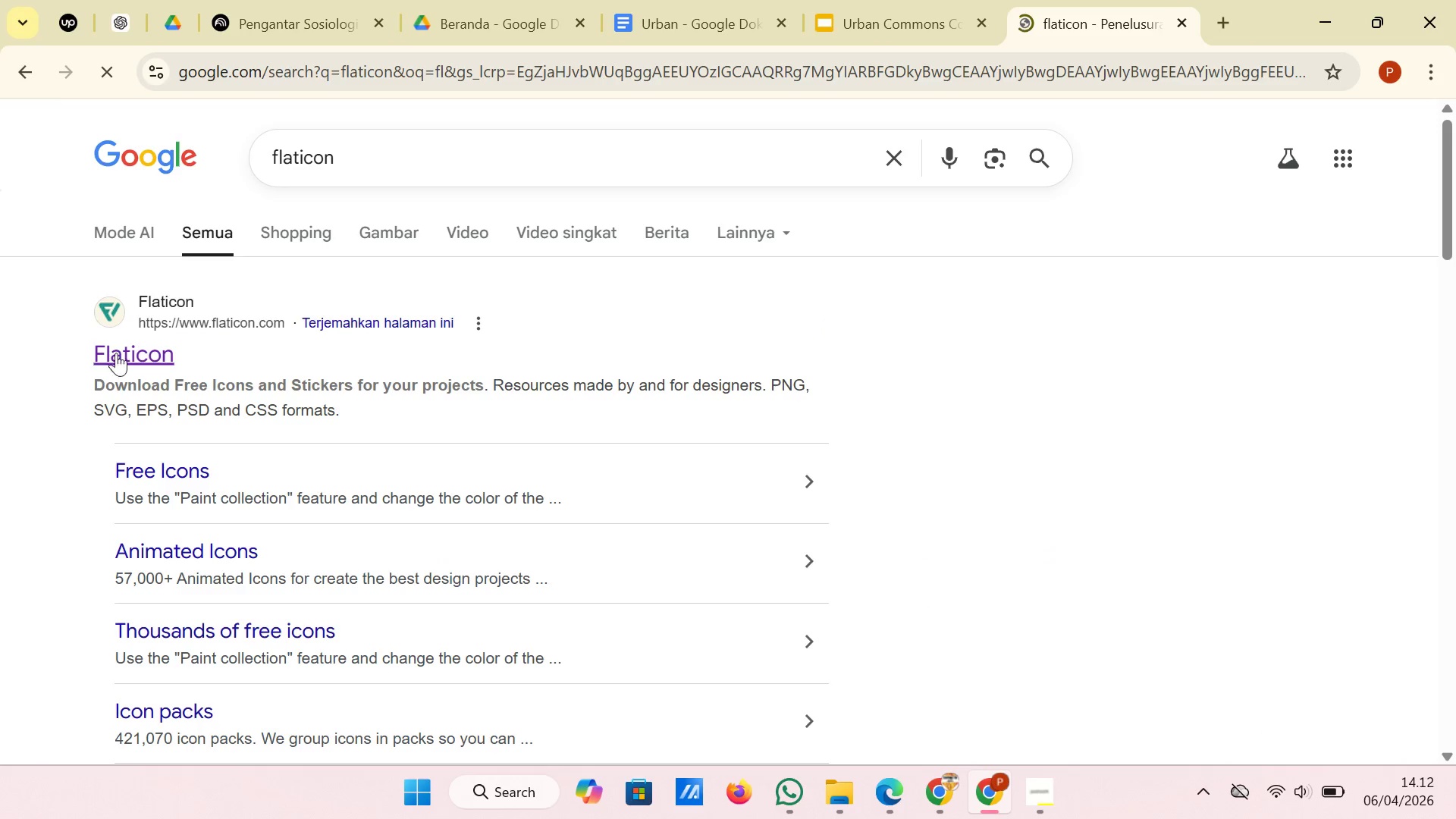 
left_click([124, 352])
 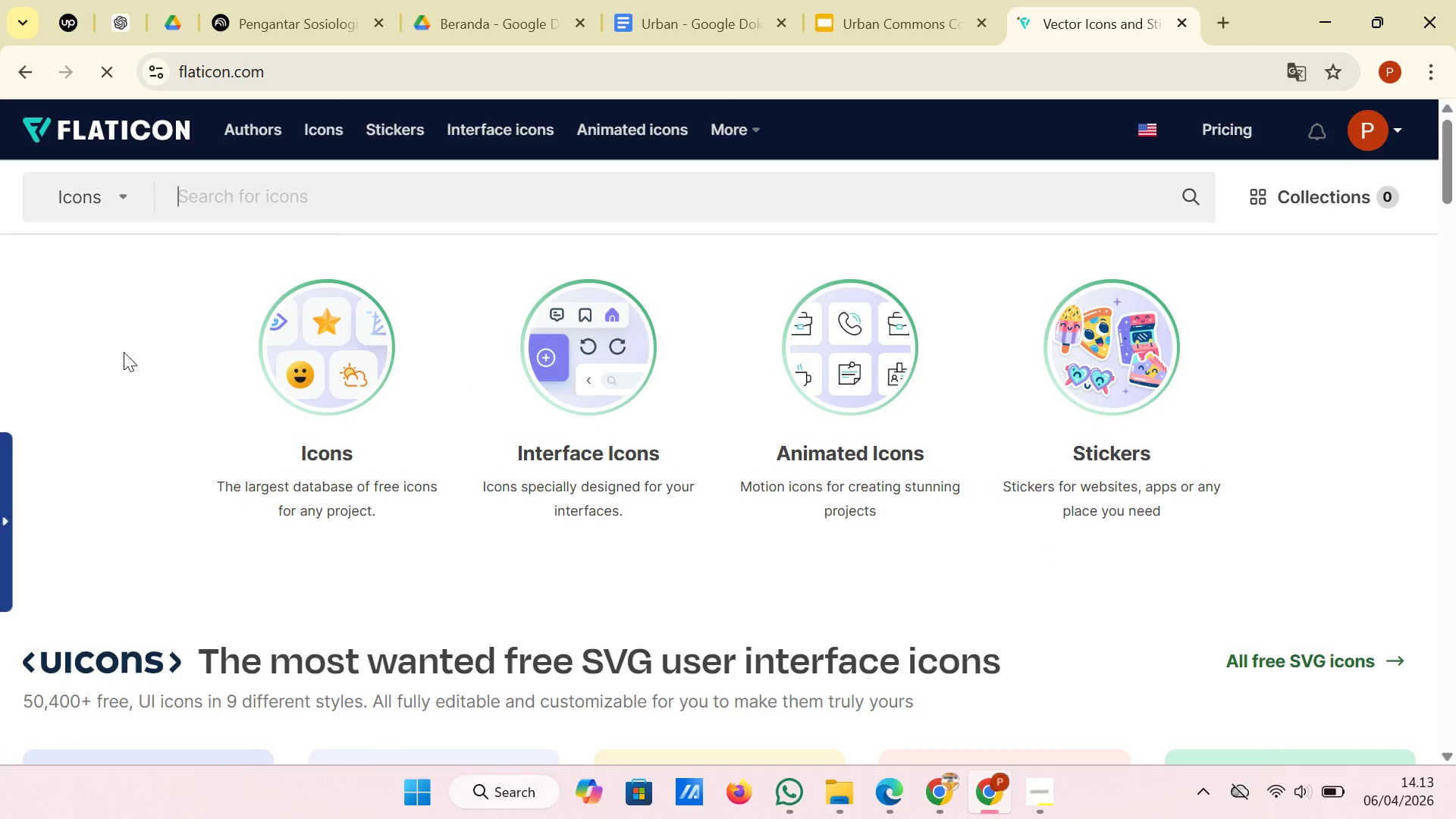 
scroll: coordinate [268, 447], scroll_direction: down, amount: 8.0
 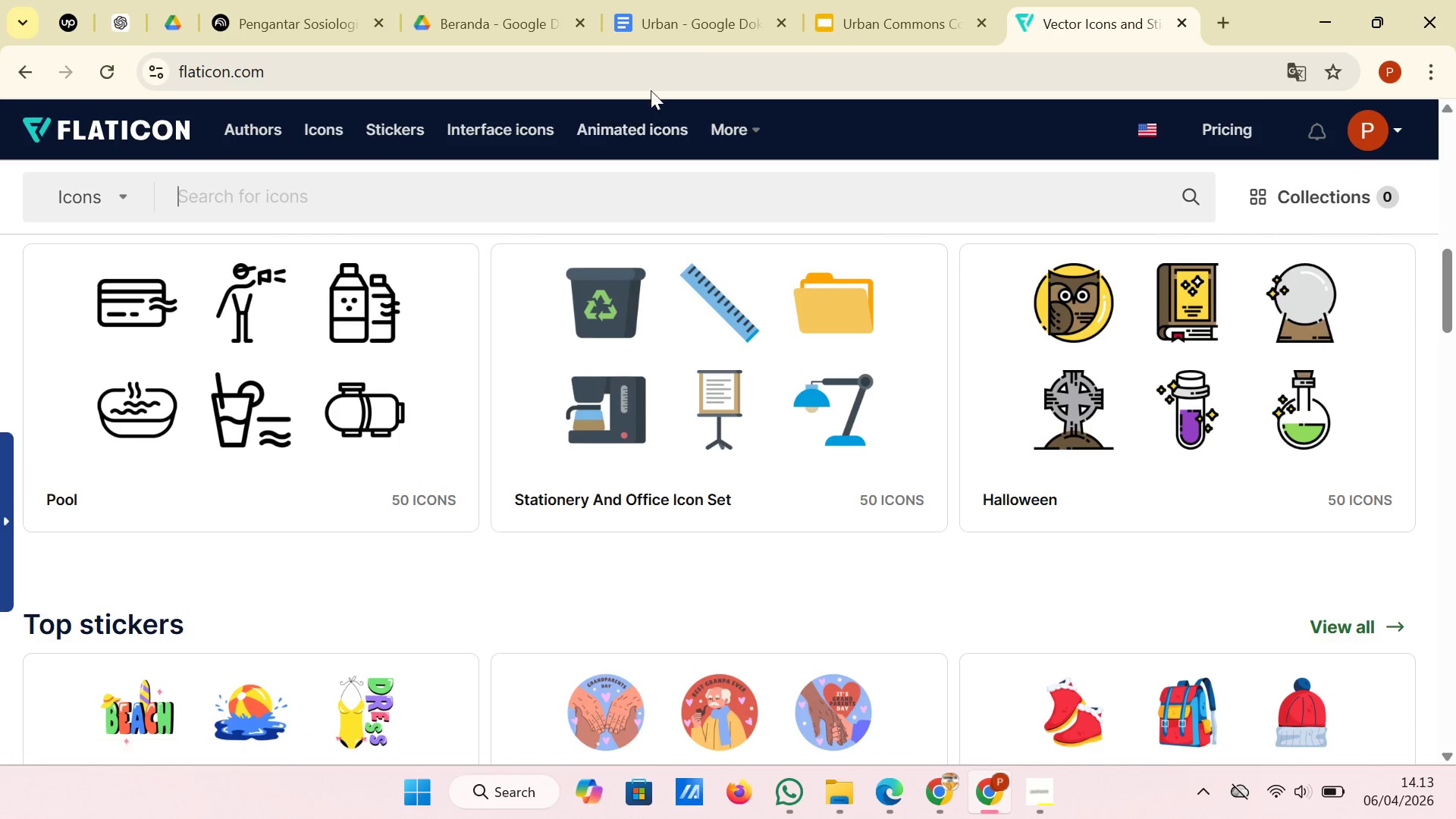 
left_click([844, 7])
 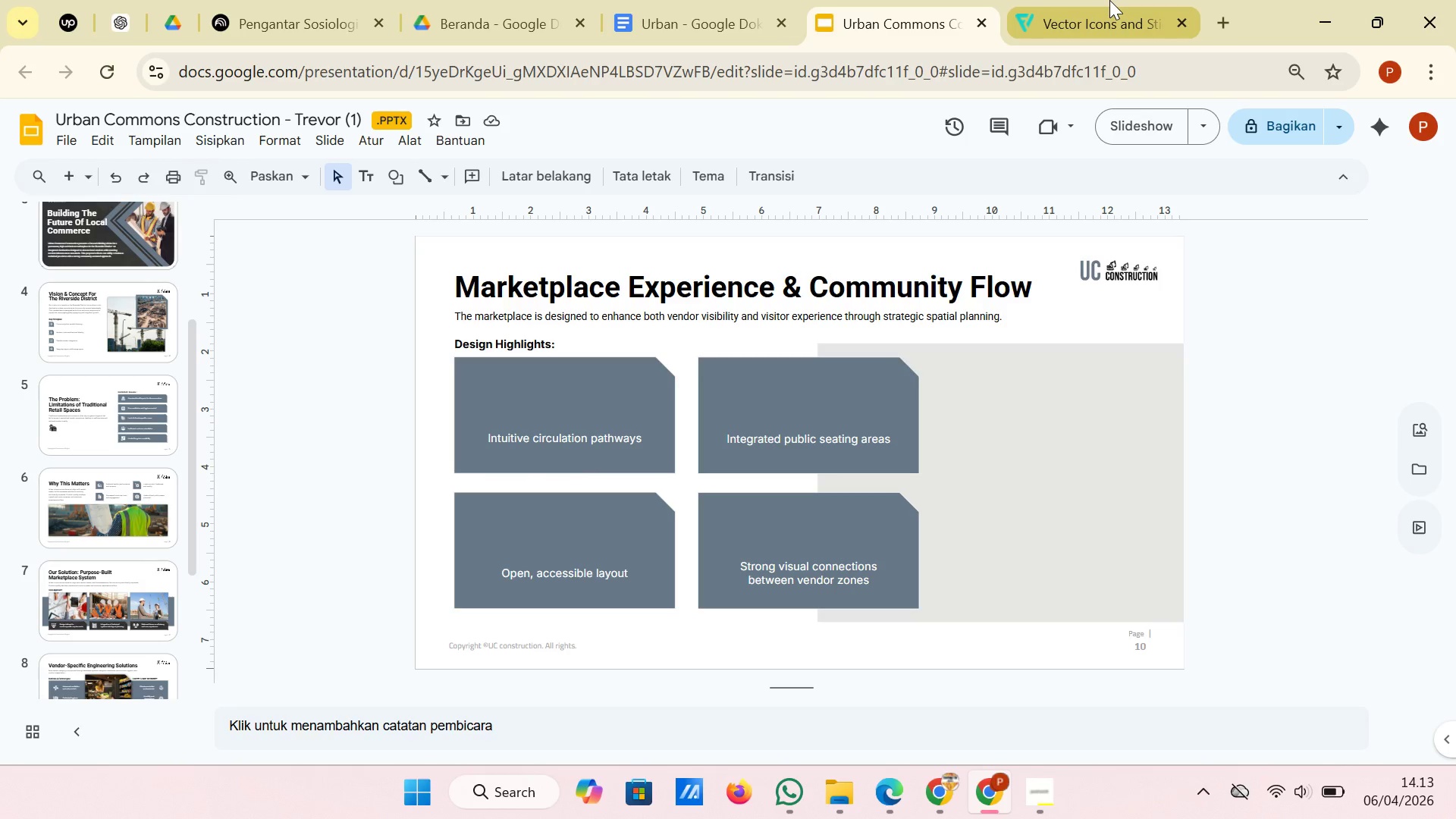 
left_click([1109, 0])
 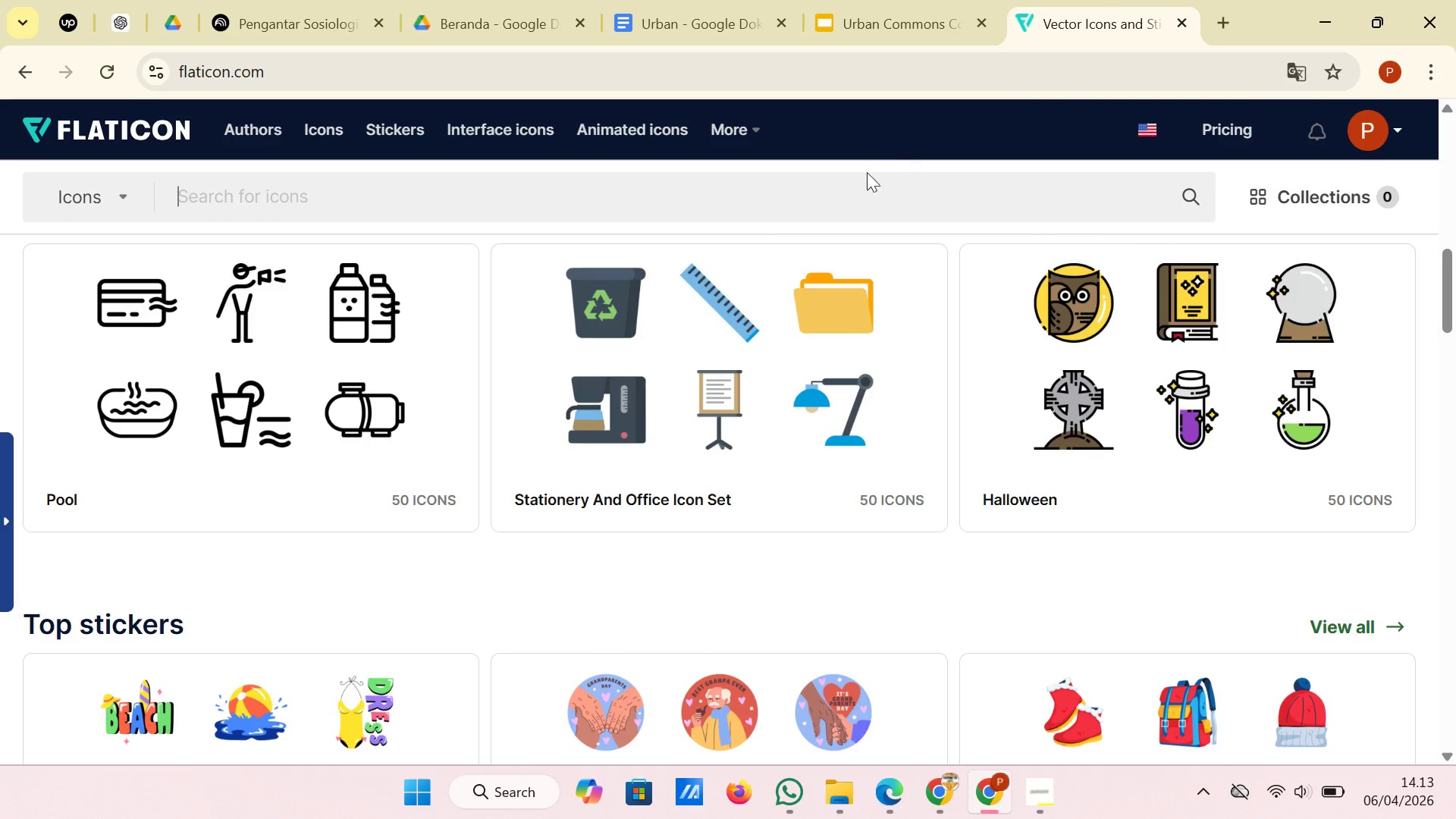 
left_click([861, 183])
 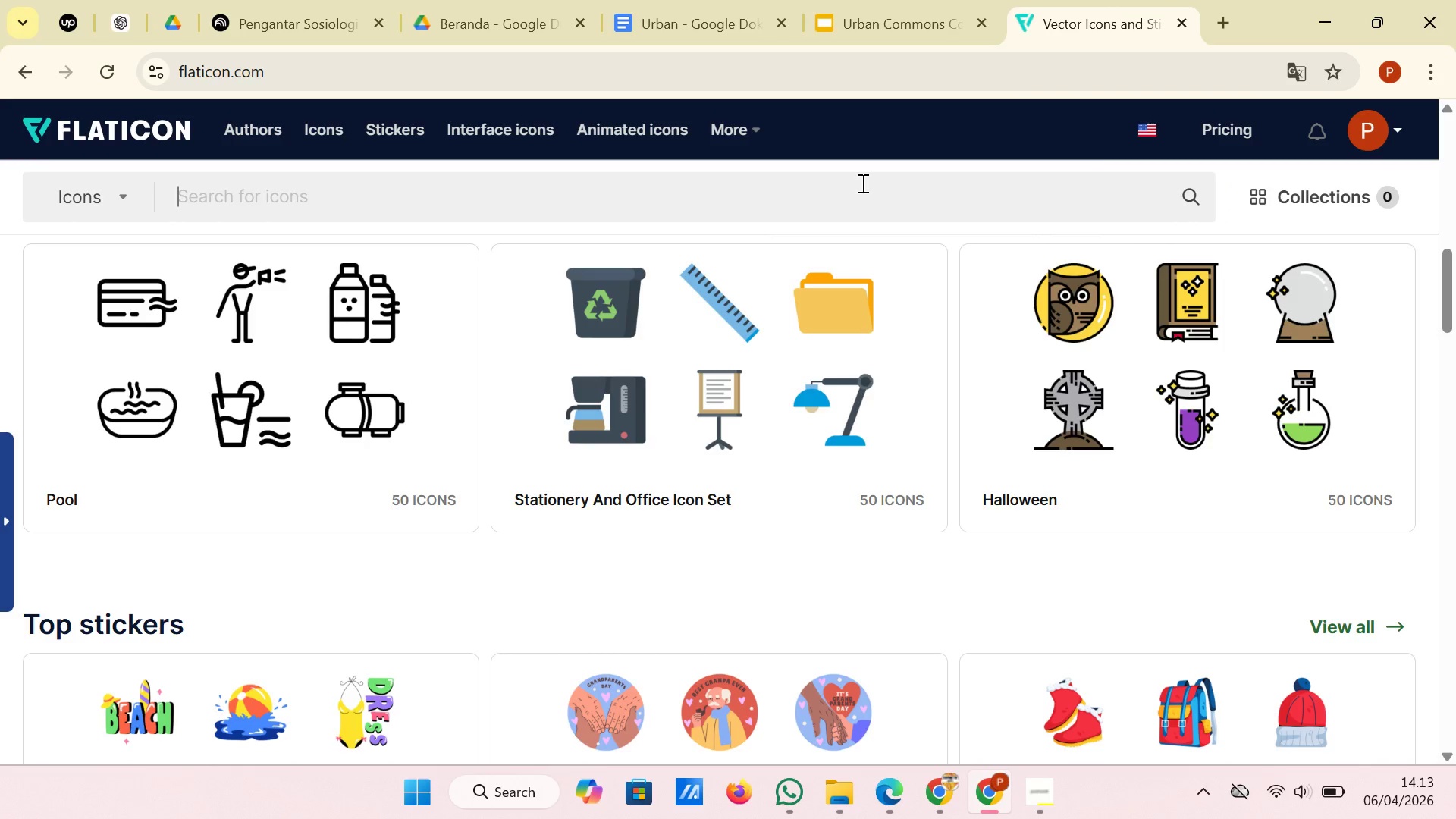 
type(circulat)
 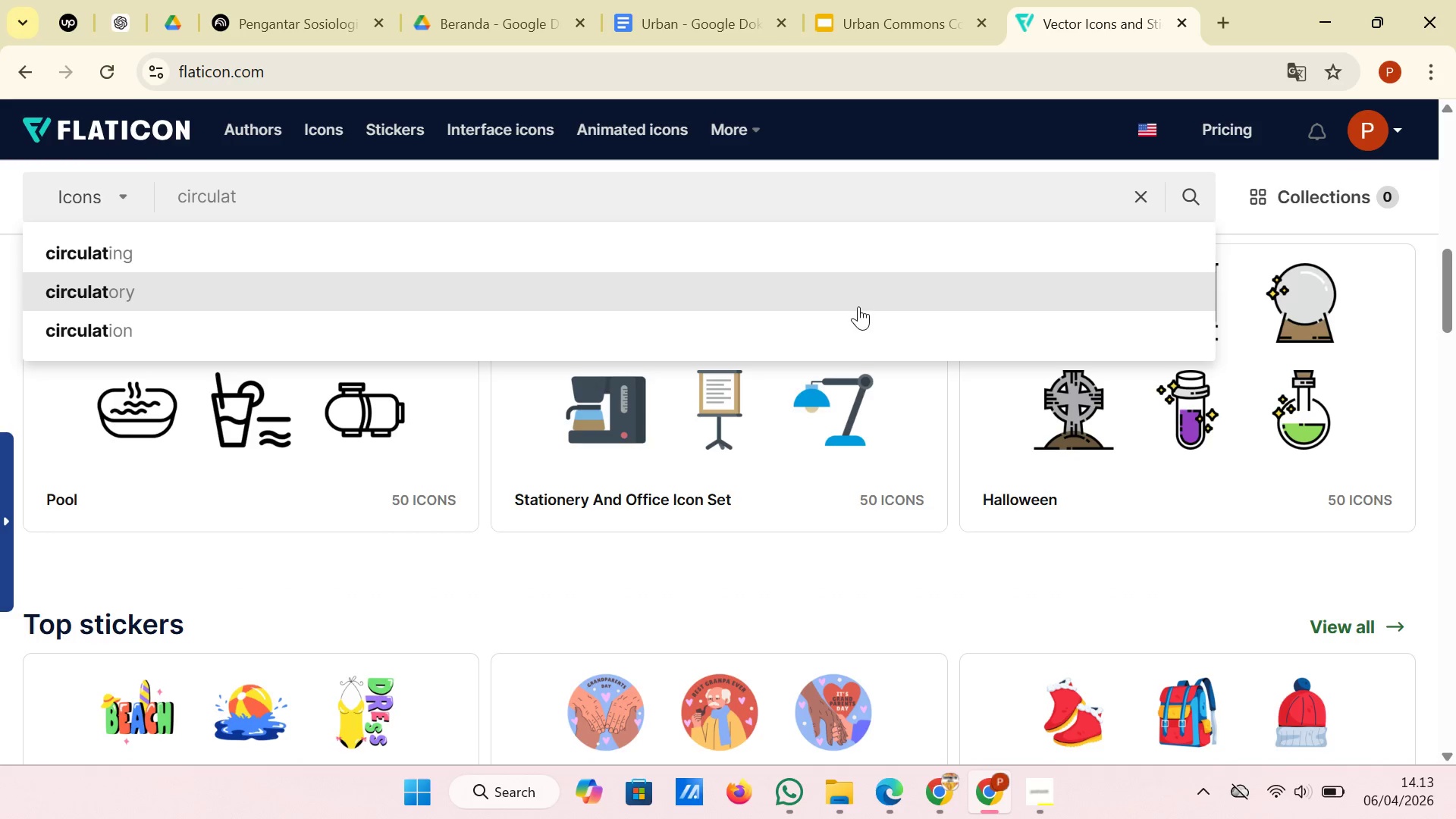 
left_click([854, 325])
 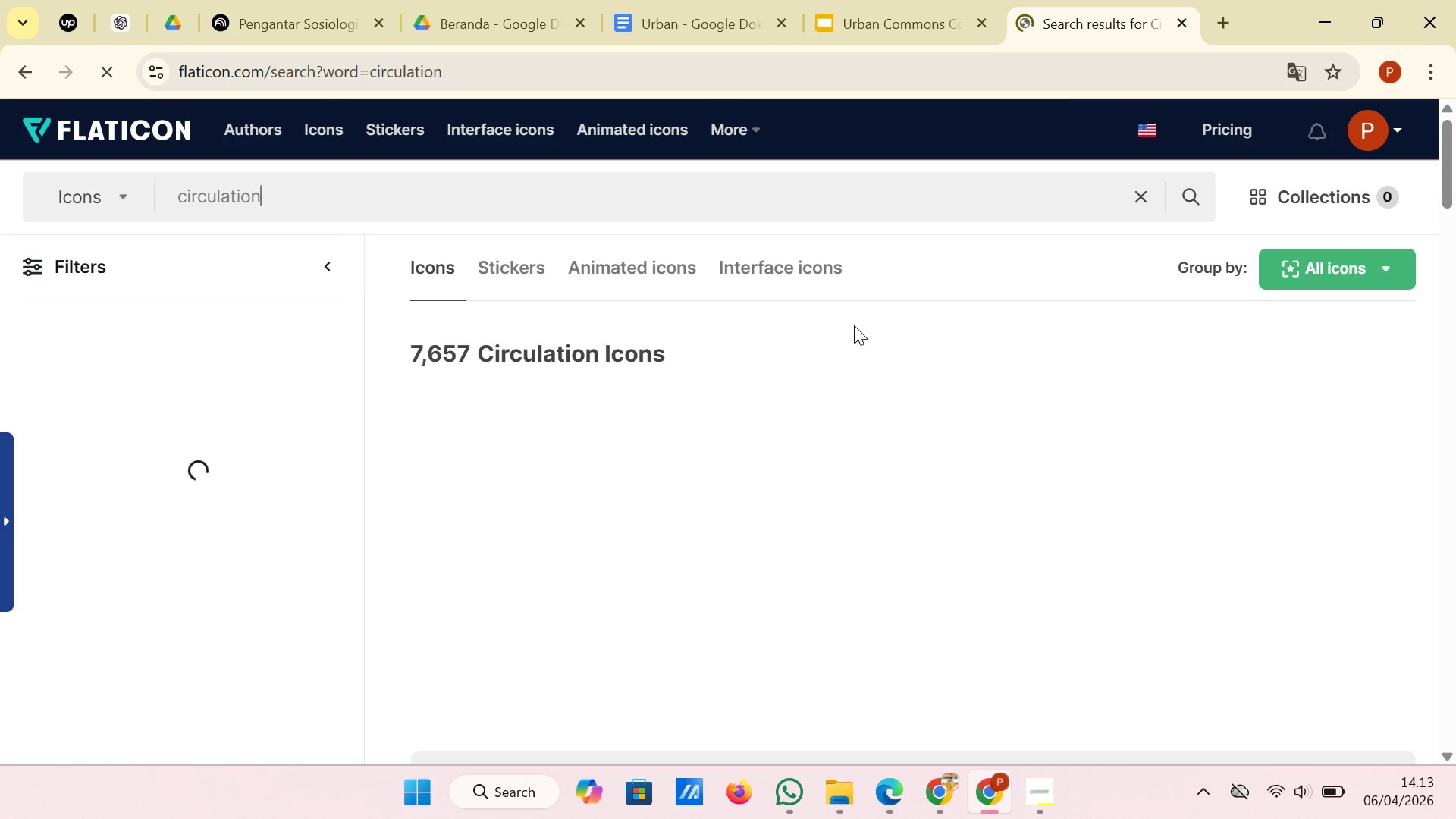 
scroll: coordinate [854, 325], scroll_direction: down, amount: 1.0
 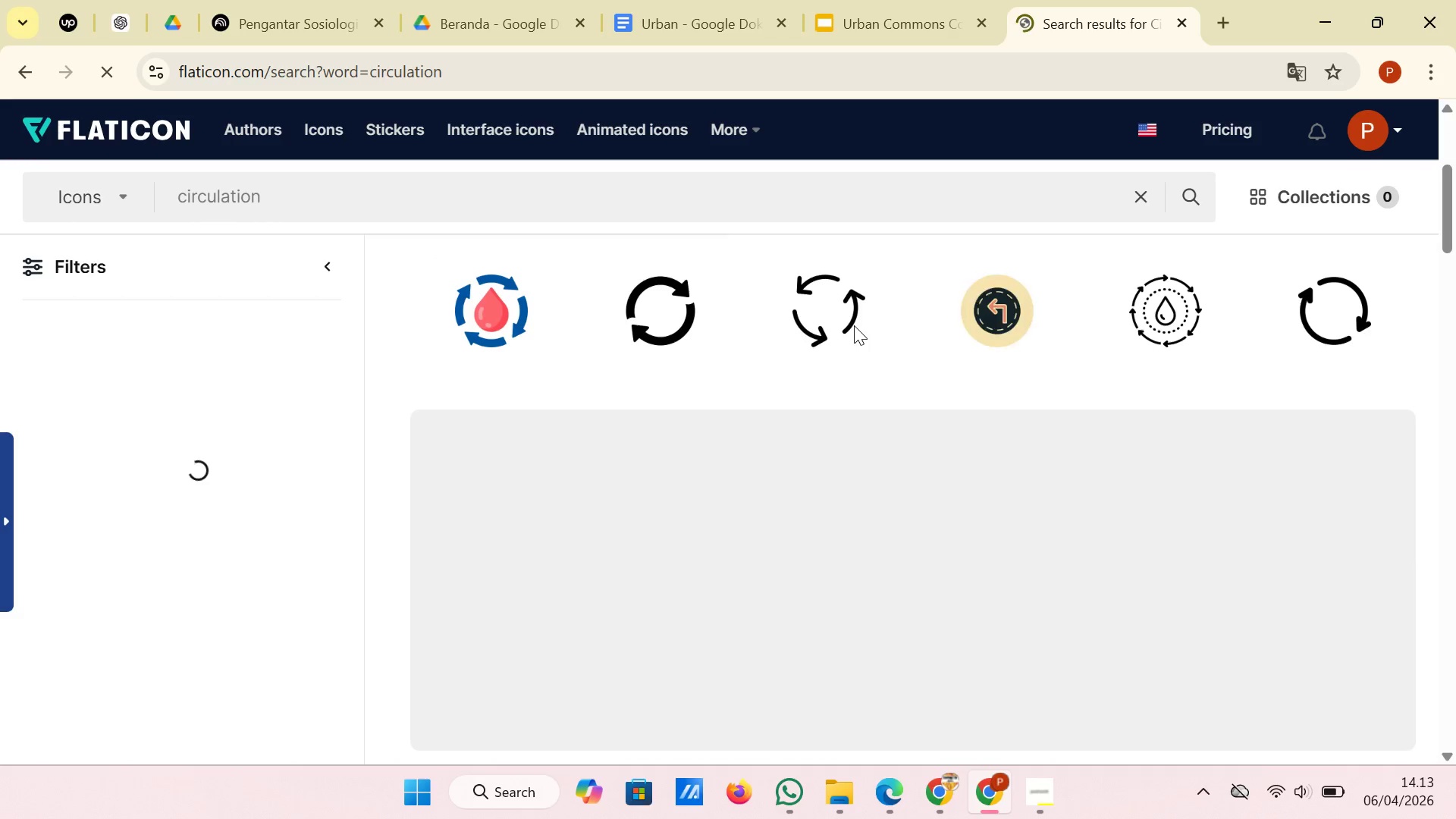 
scroll: coordinate [854, 325], scroll_direction: up, amount: 2.0
 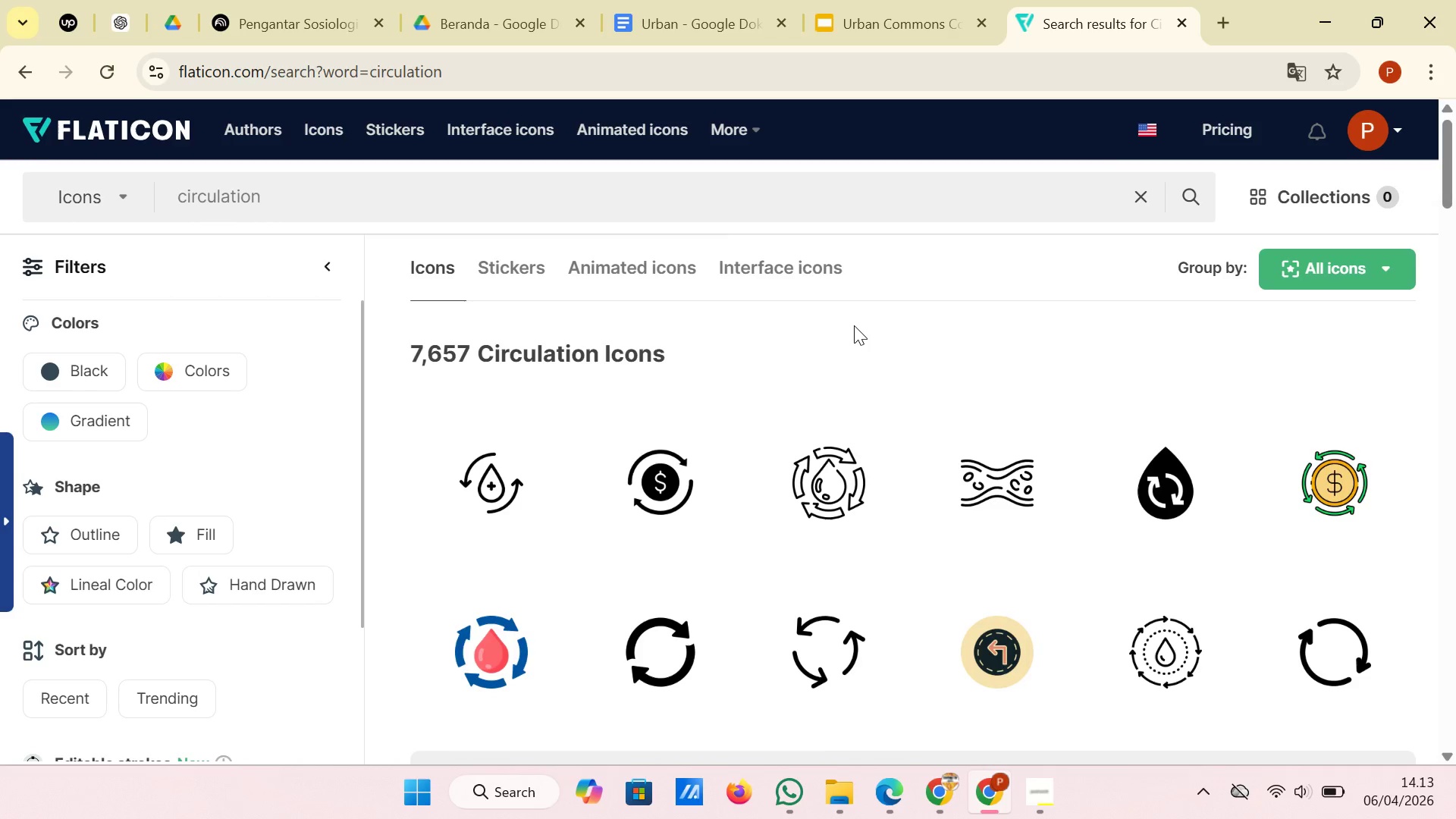 
scroll: coordinate [854, 325], scroll_direction: down, amount: 3.0
 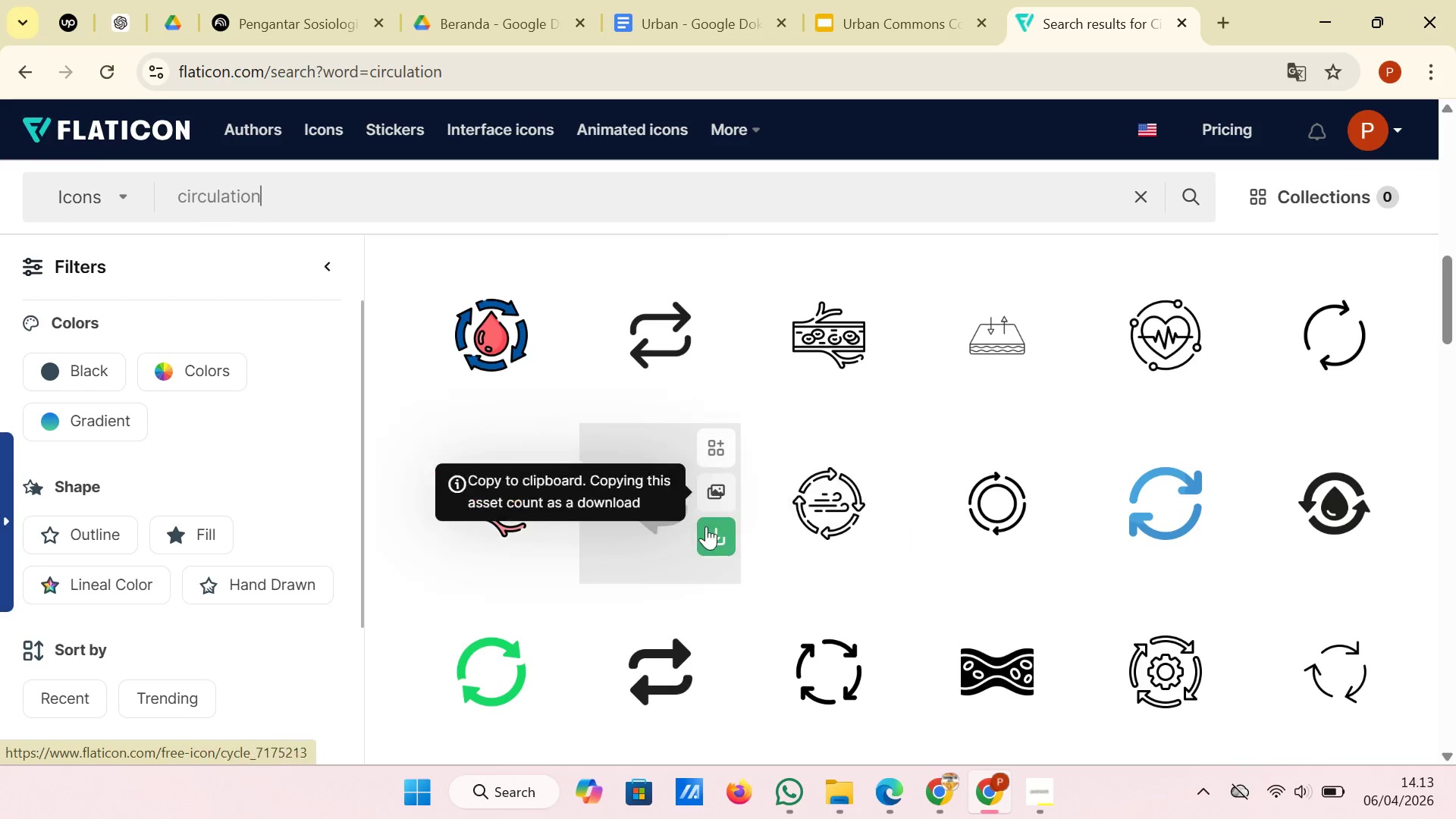 
wait(5.95)
 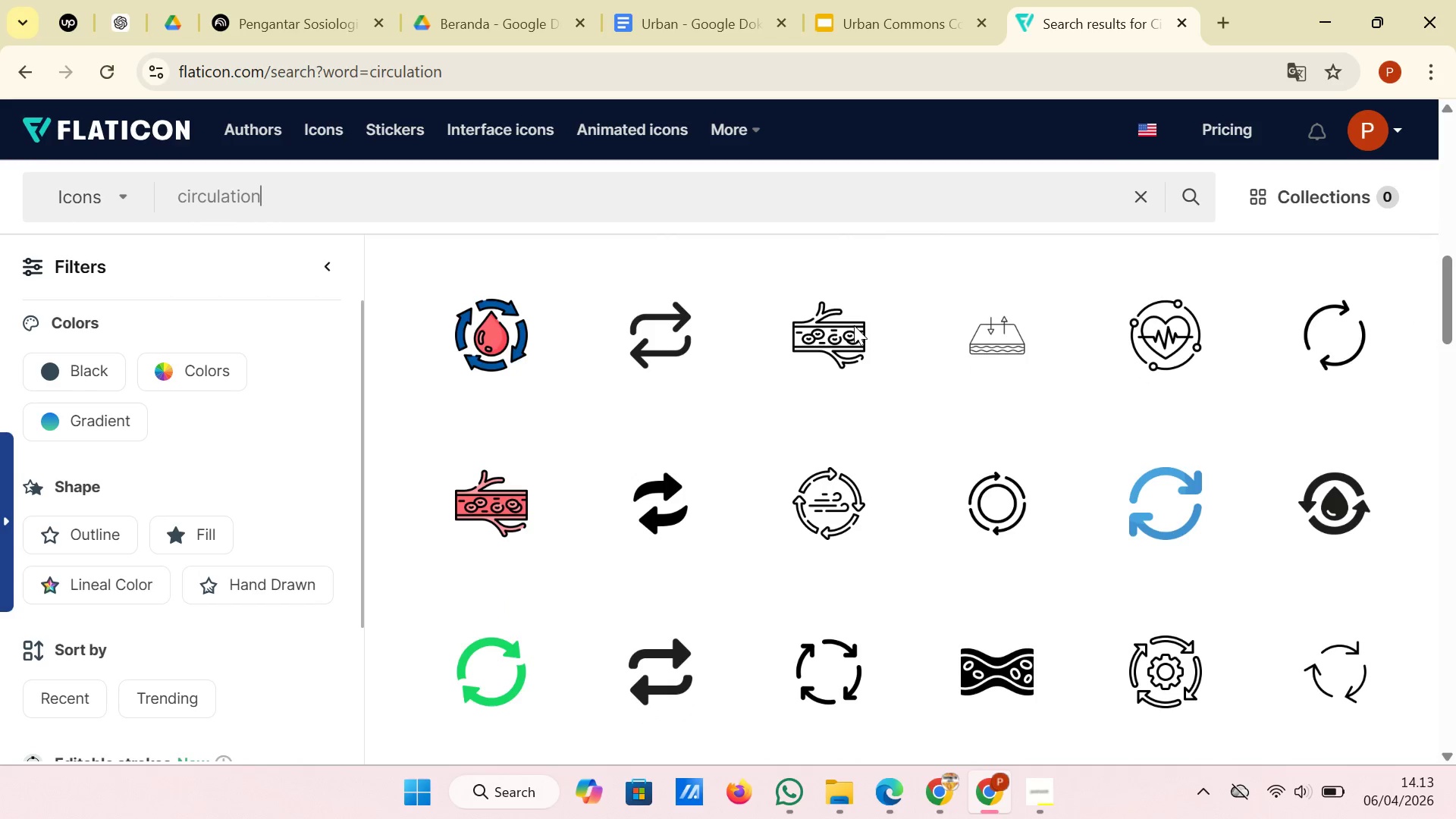 
left_click([708, 542])
 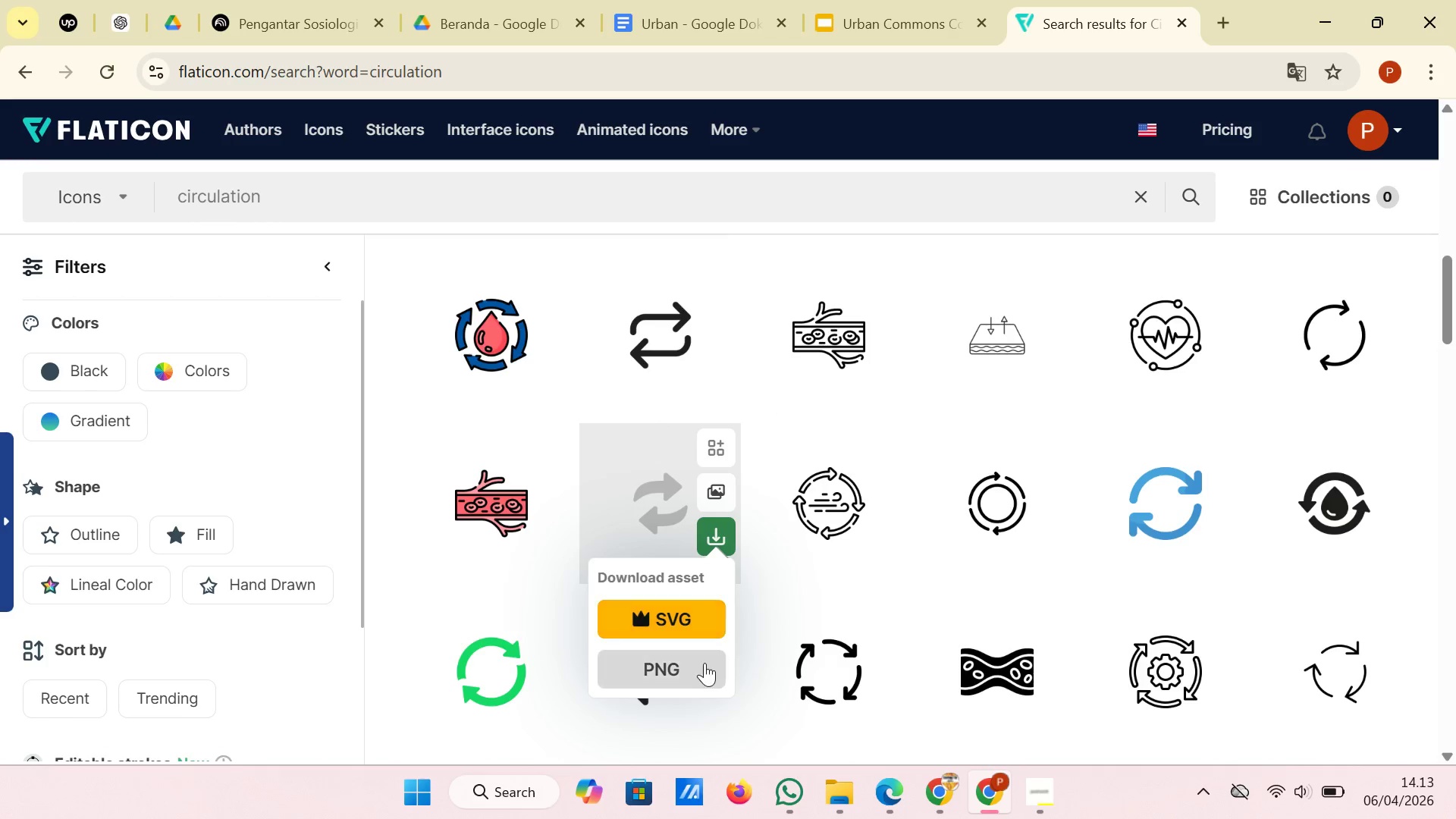 
left_click([704, 663])
 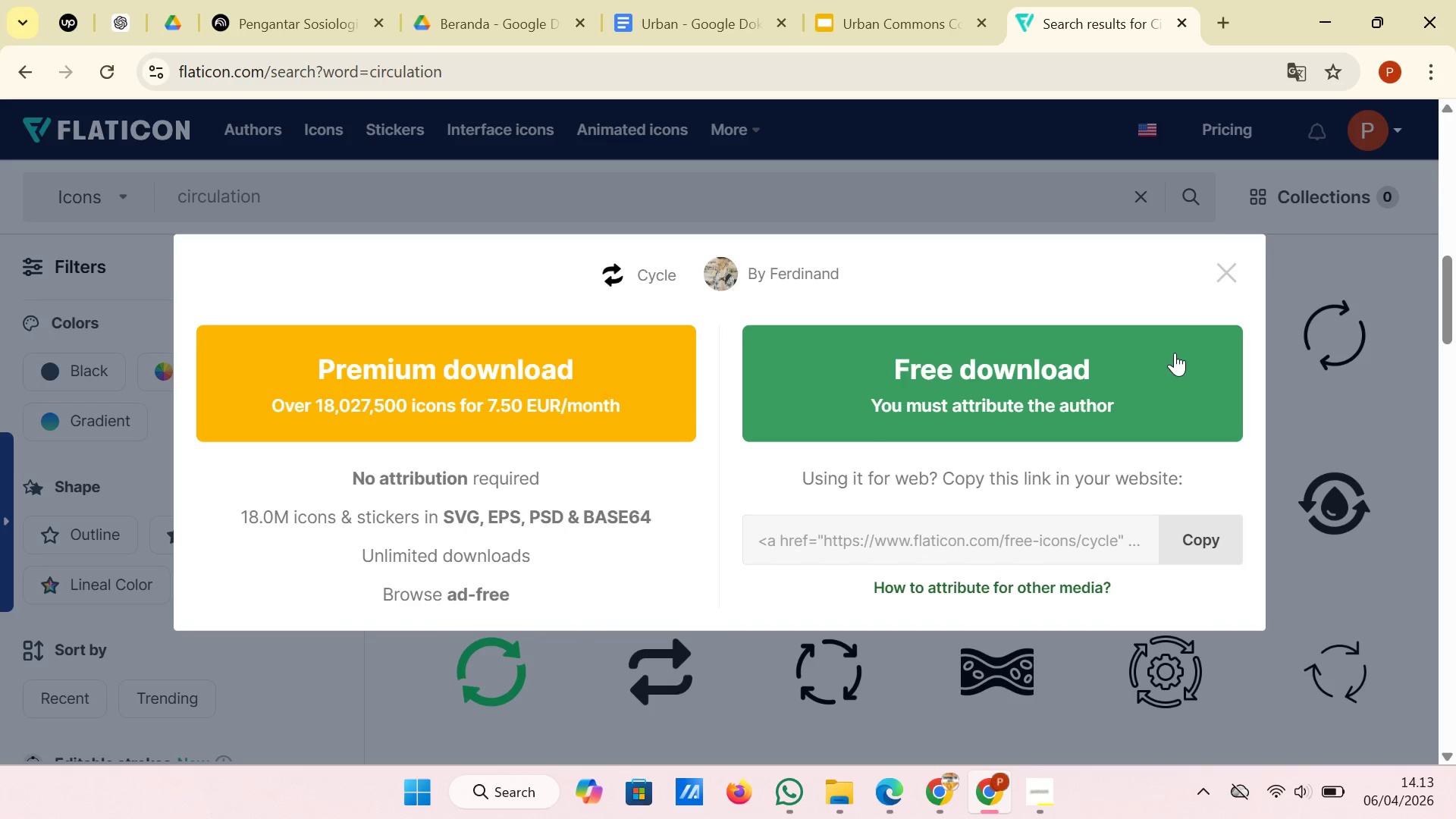 
left_click([1175, 353])
 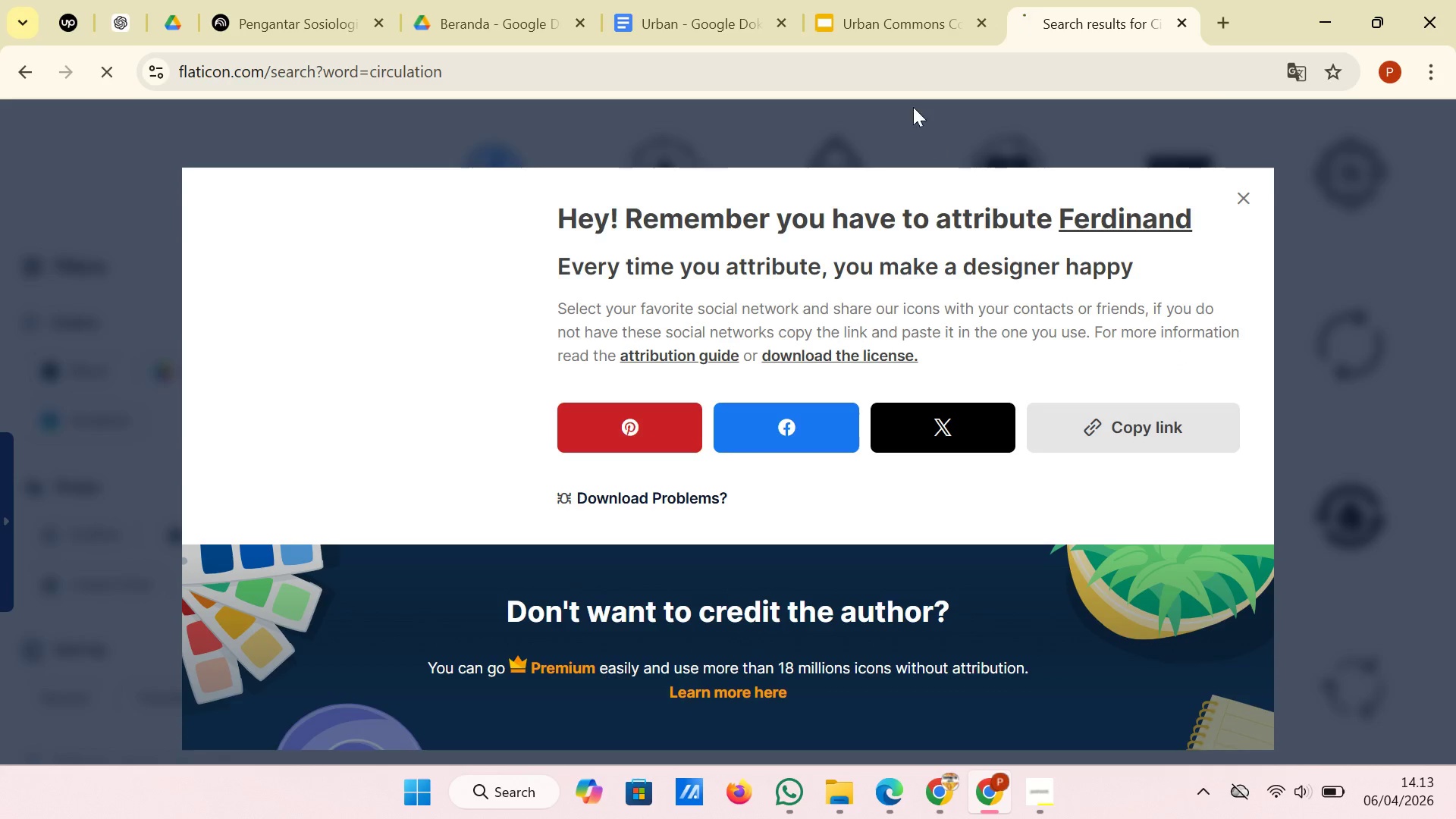 
left_click([908, 30])
 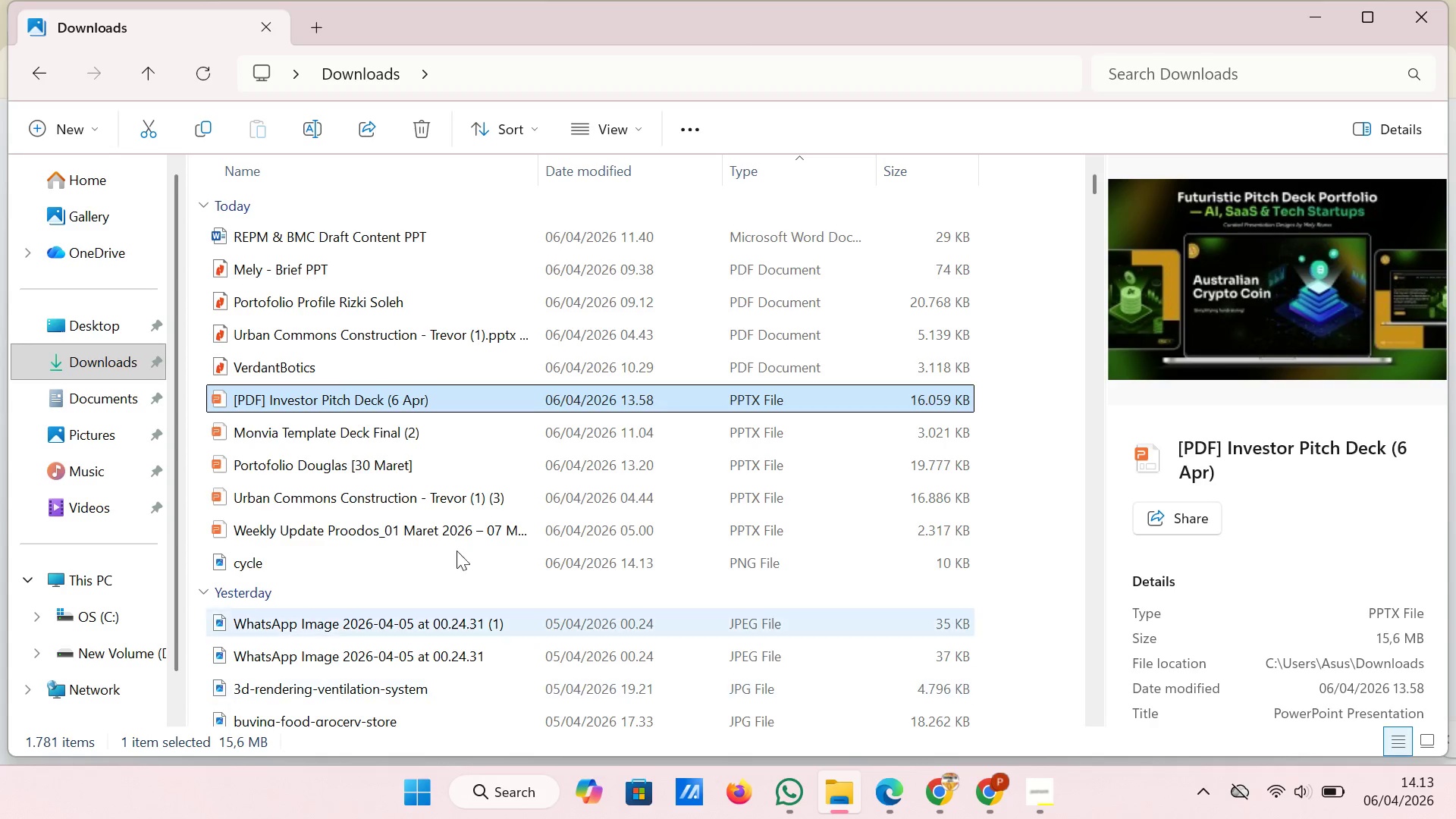 
left_click([125, 369])
 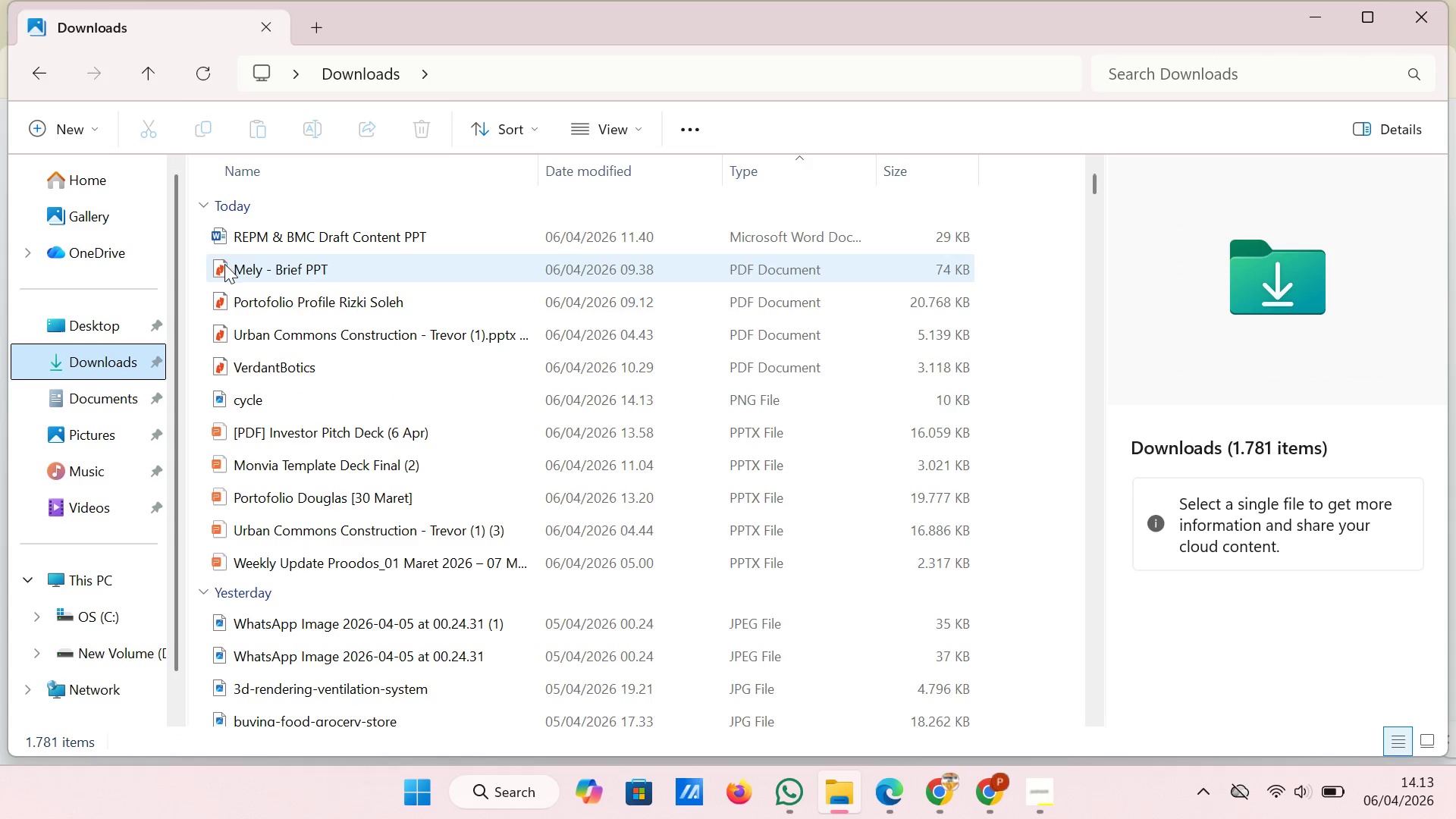 
left_click([133, 365])
 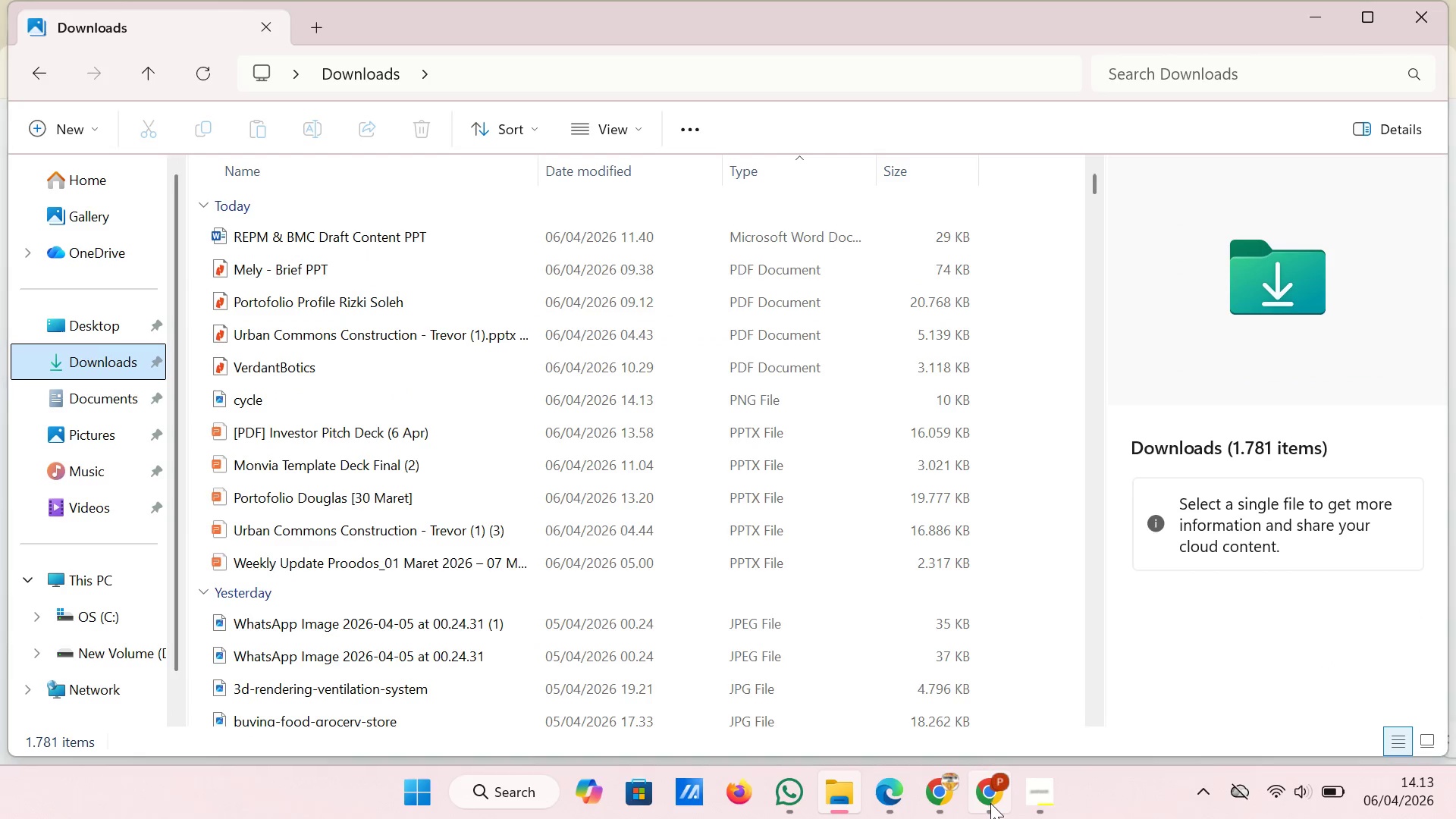 
wait(6.22)
 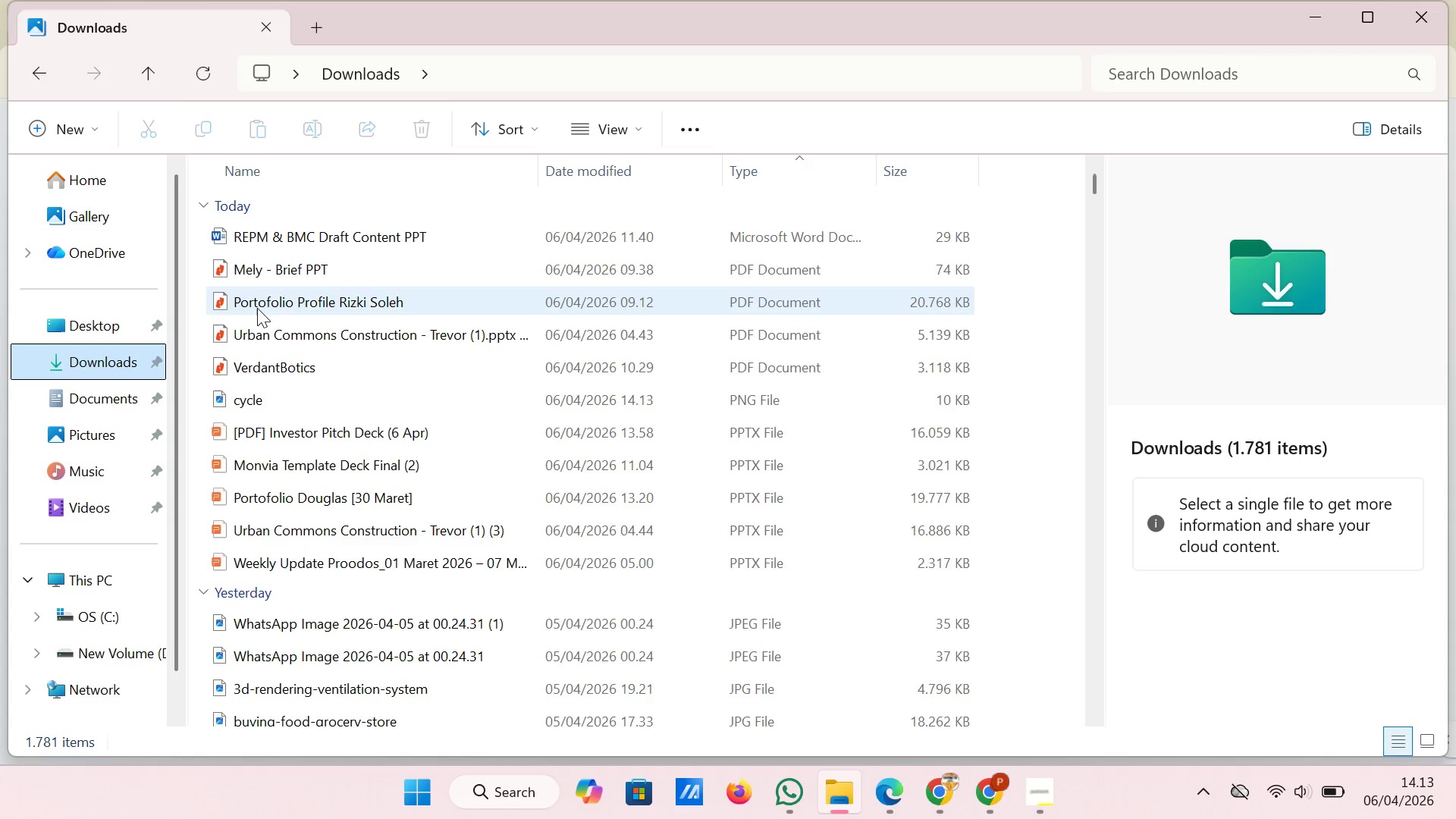 
left_click([1354, 64])
 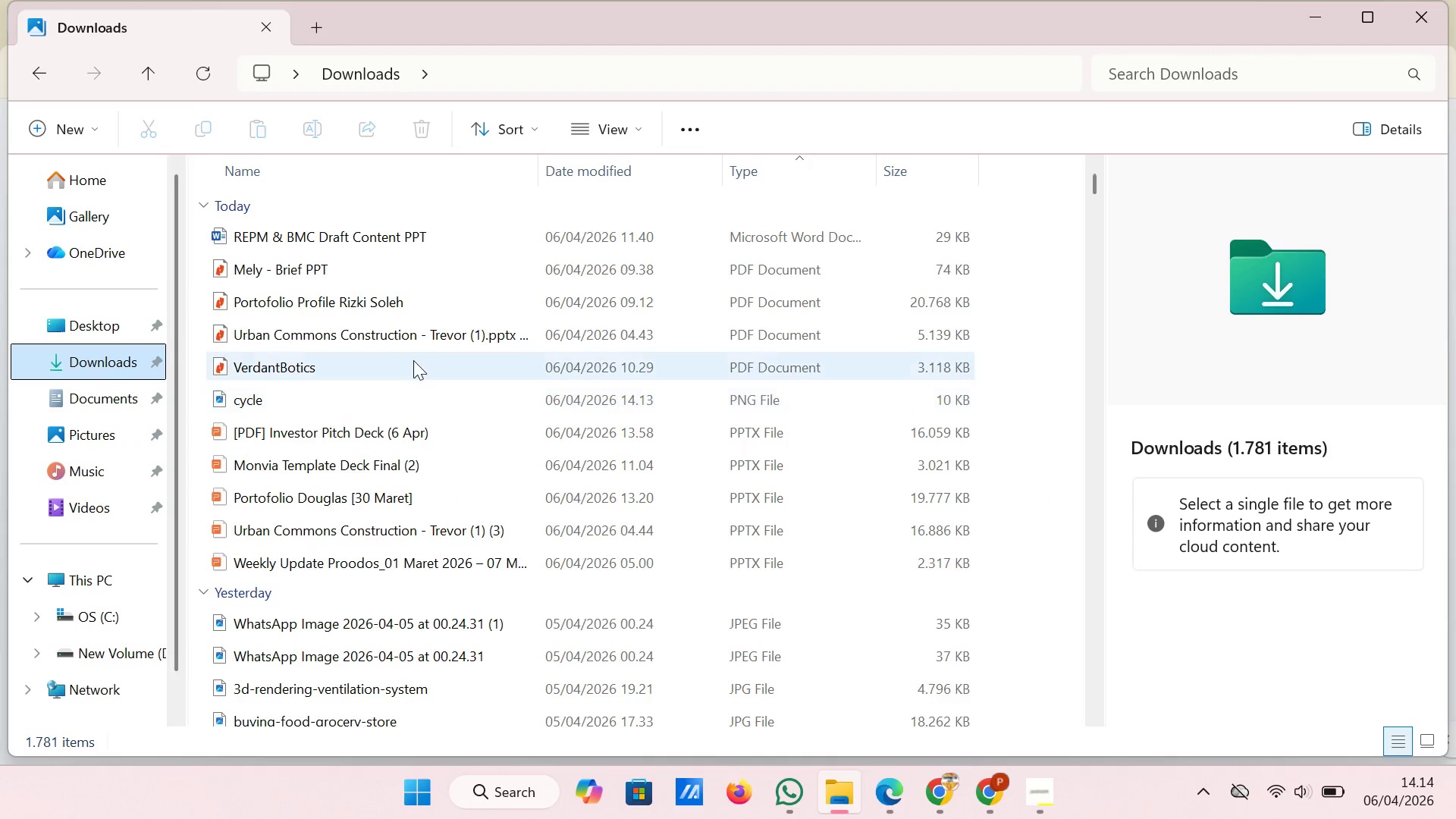 
wait(5.73)
 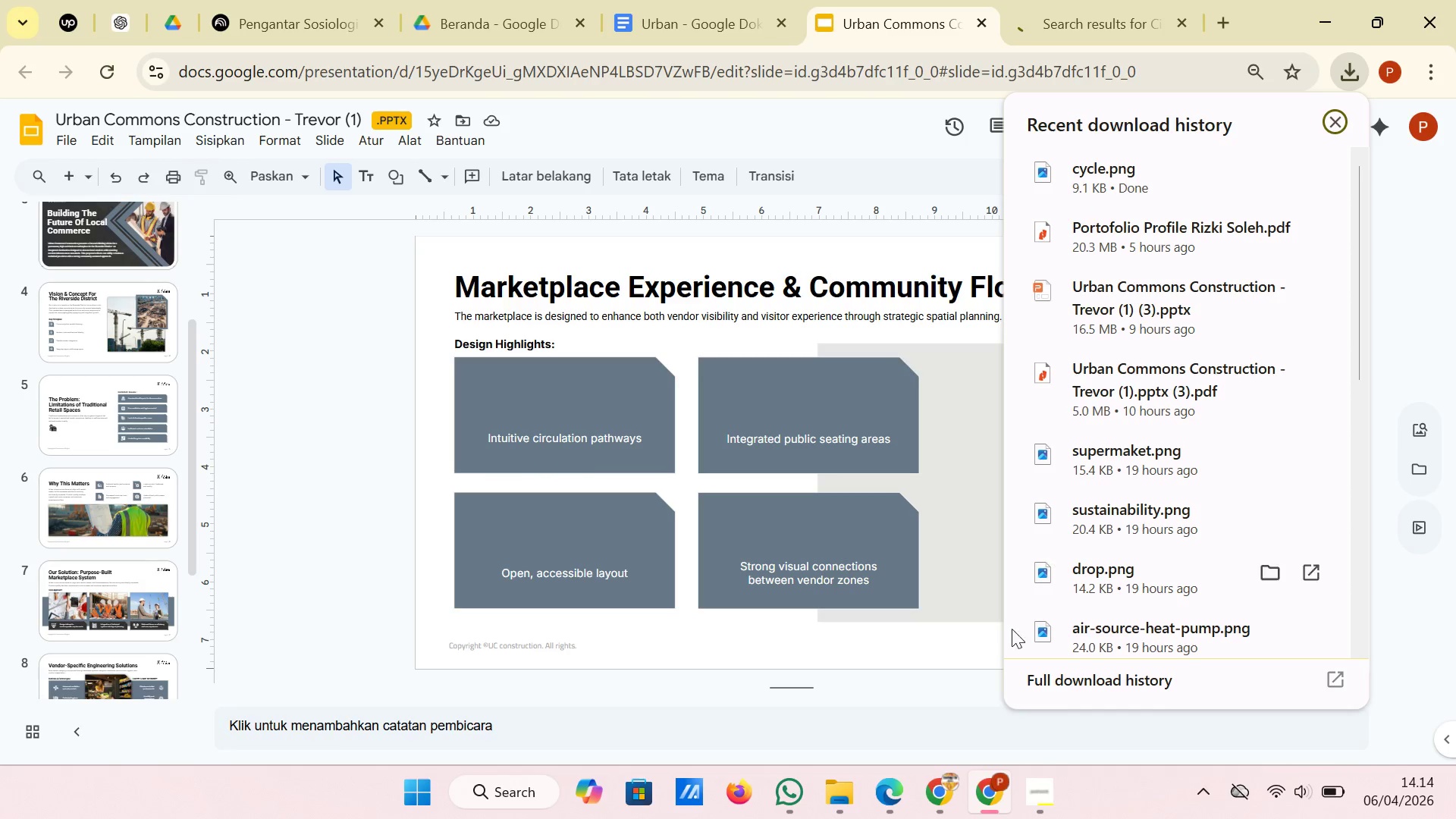 
left_click([597, 167])
 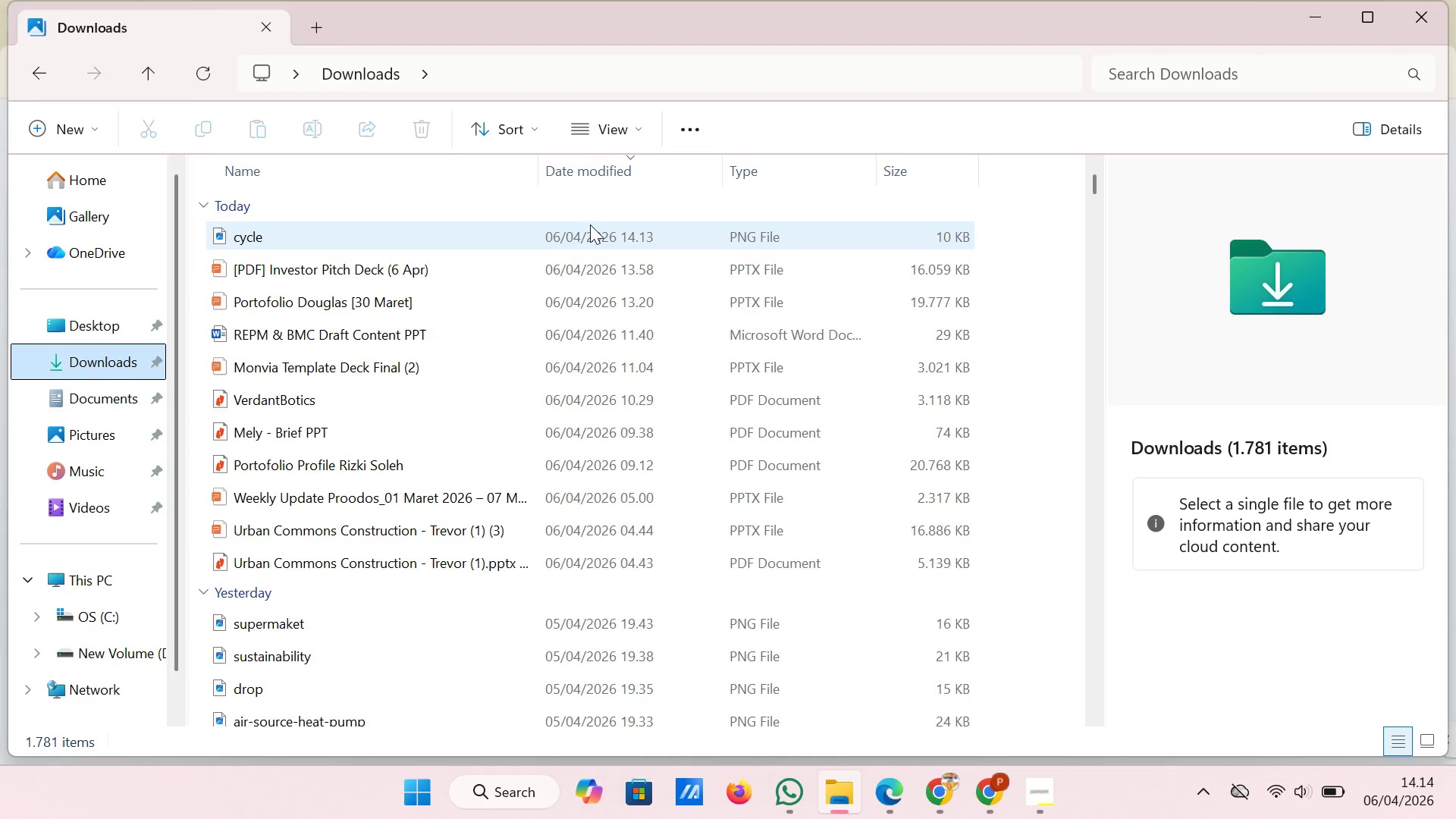 
left_click([590, 240])
 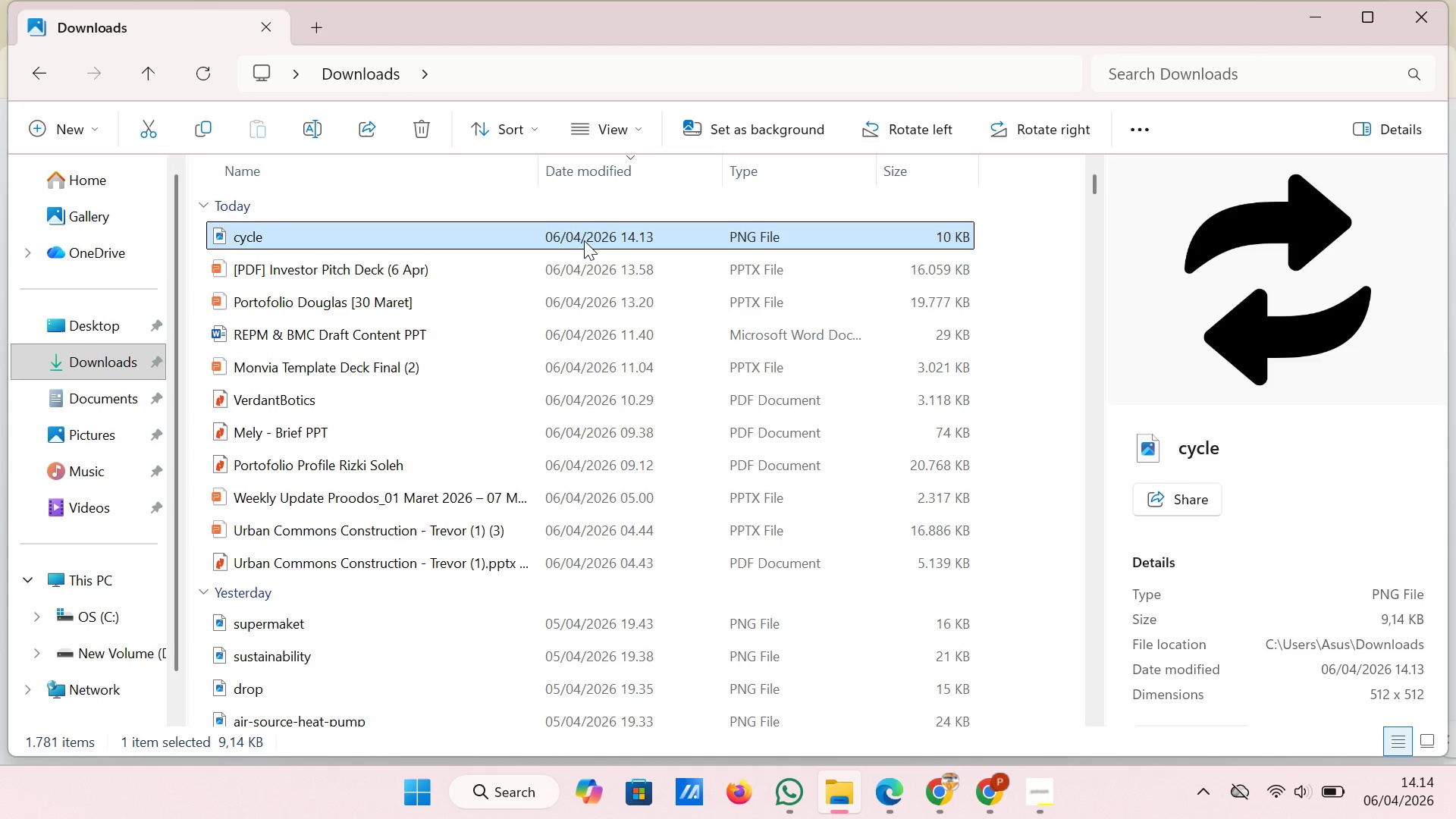 
left_click_drag(start_coordinate=[585, 240], to_coordinate=[846, 548])
 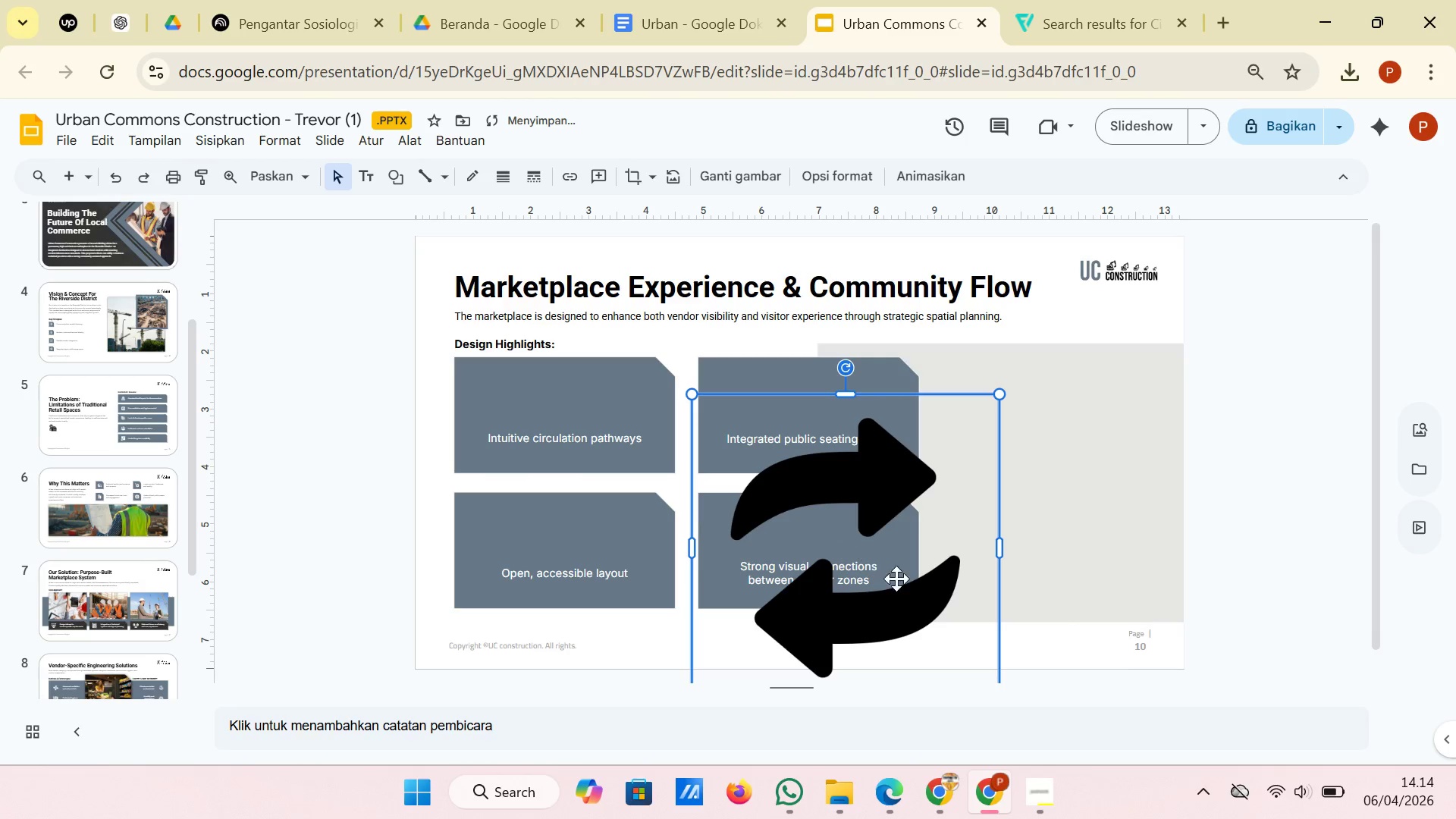 
left_click_drag(start_coordinate=[912, 613], to_coordinate=[635, 505])
 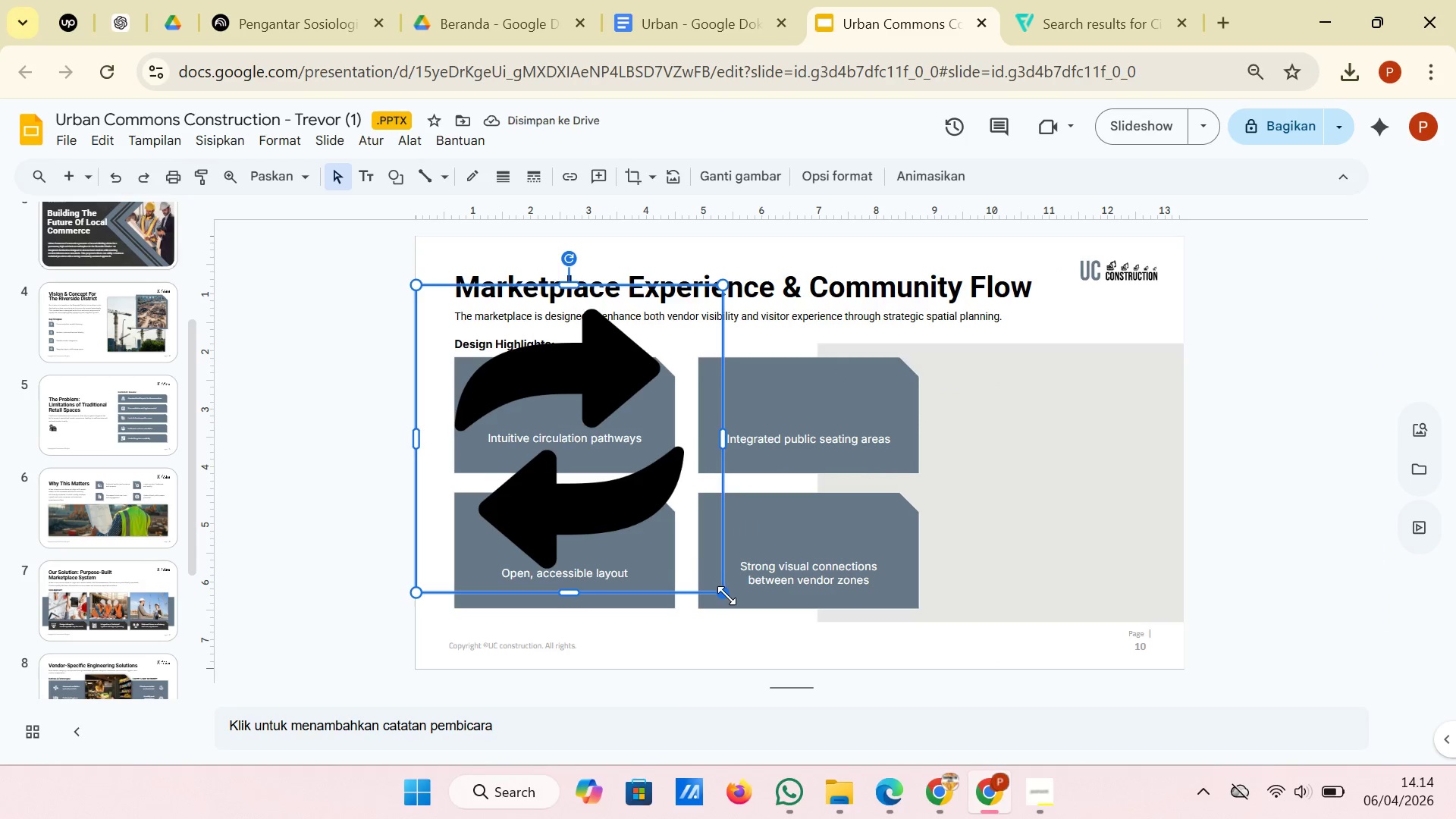 
left_click_drag(start_coordinate=[726, 596], to_coordinate=[483, 356])
 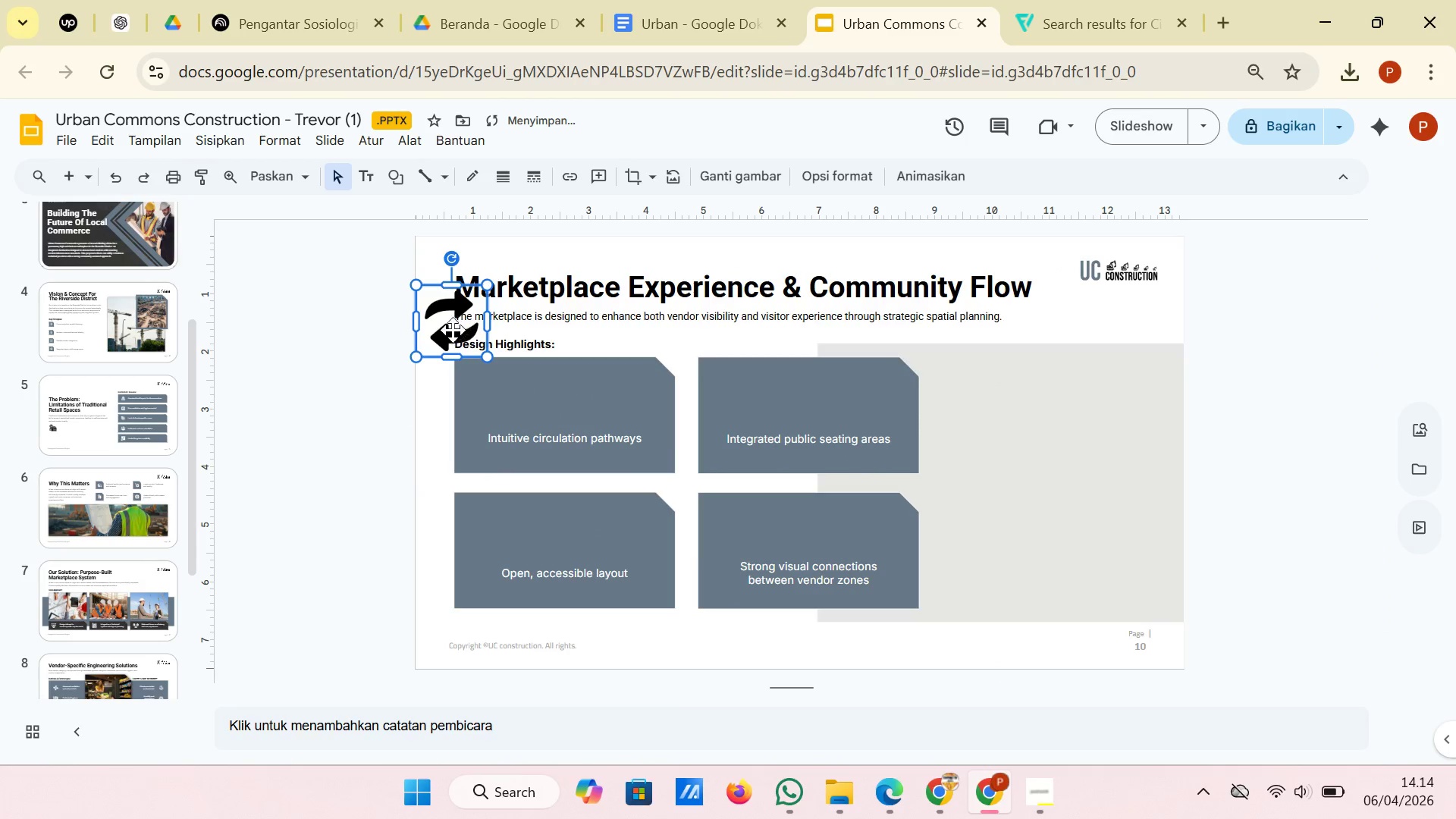 
left_click_drag(start_coordinate=[453, 330], to_coordinate=[564, 410])
 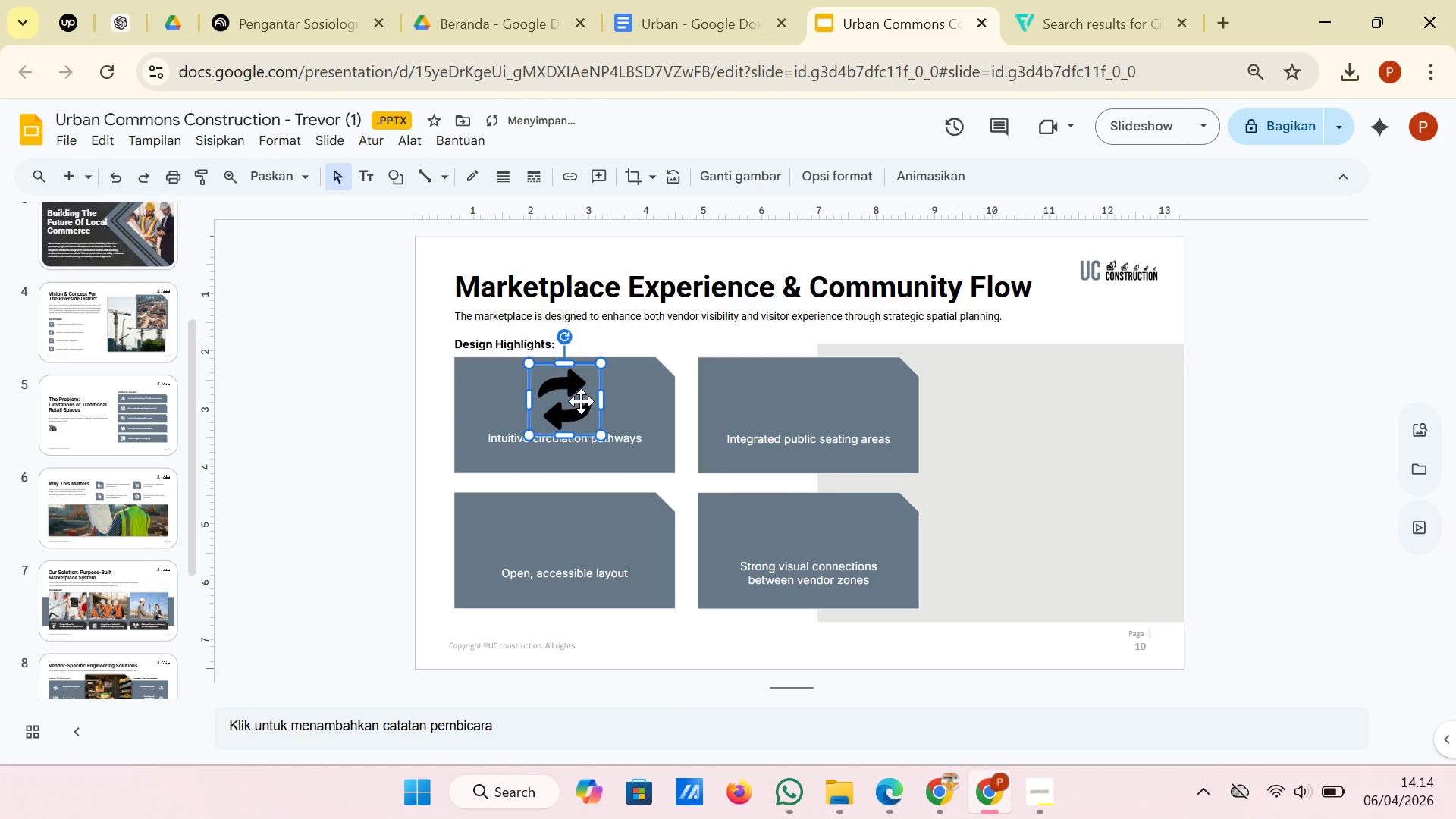 
left_click_drag(start_coordinate=[573, 401], to_coordinate=[570, 397])
 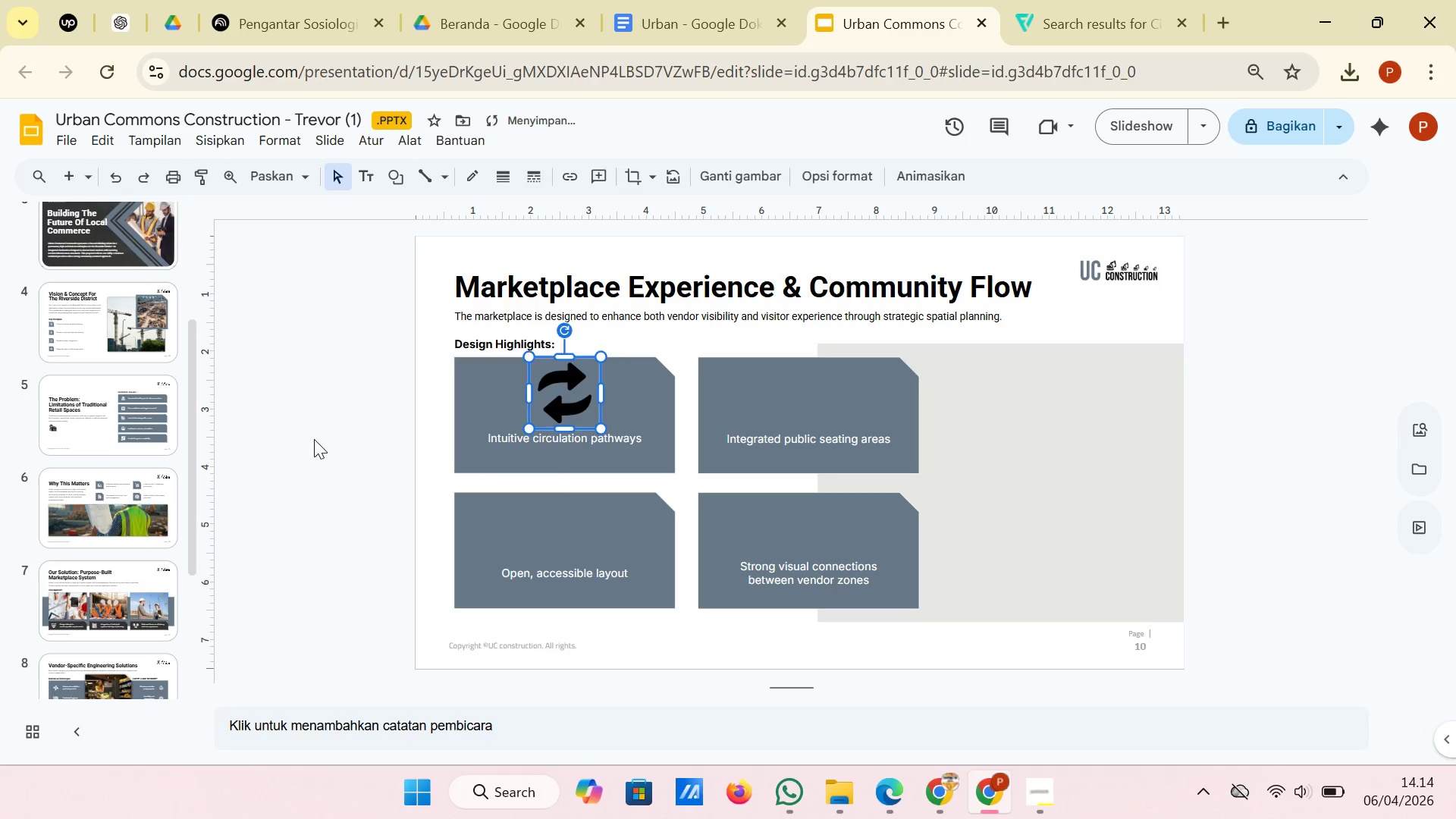 
left_click([314, 439])
 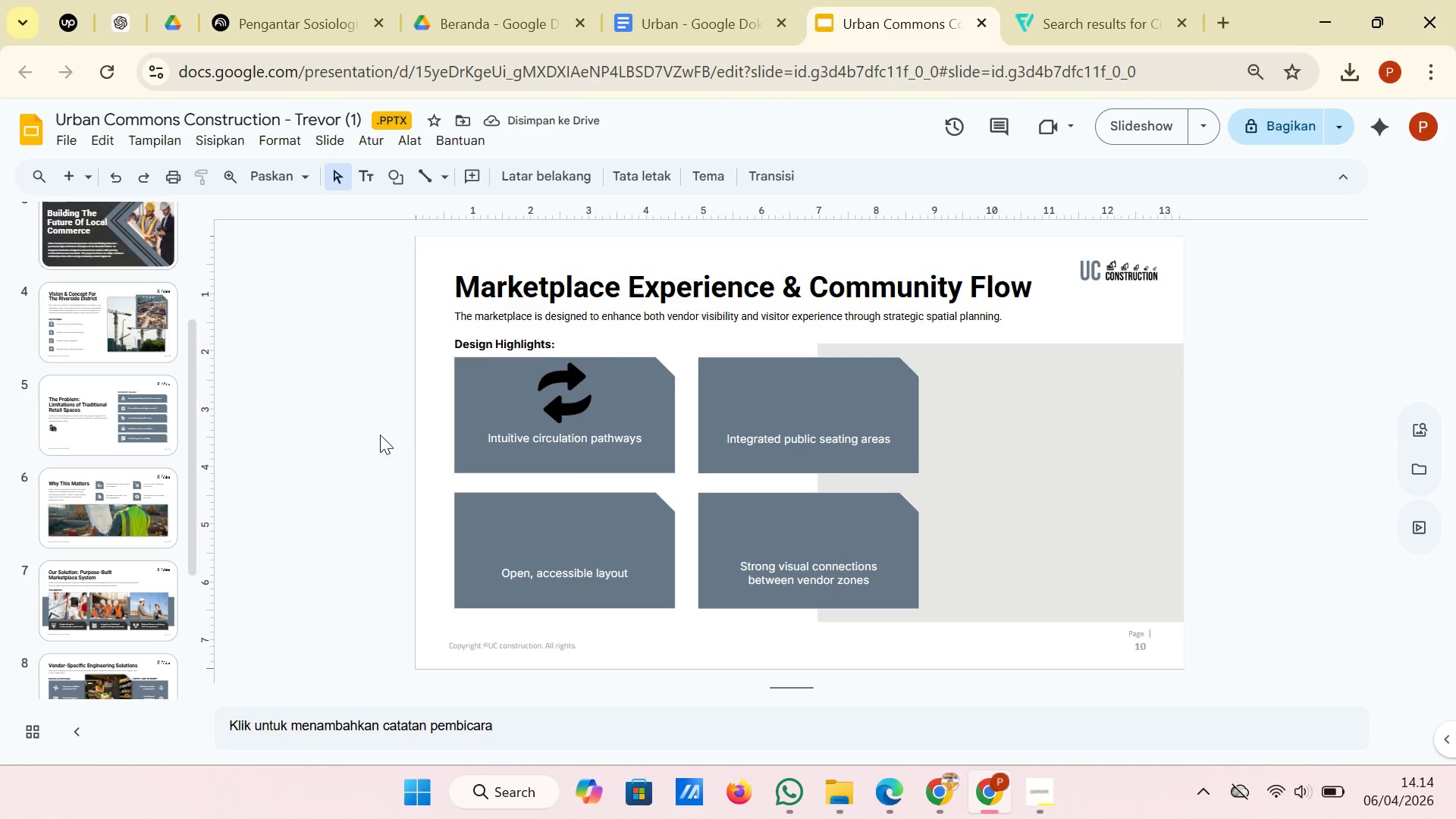 
left_click([551, 391])
 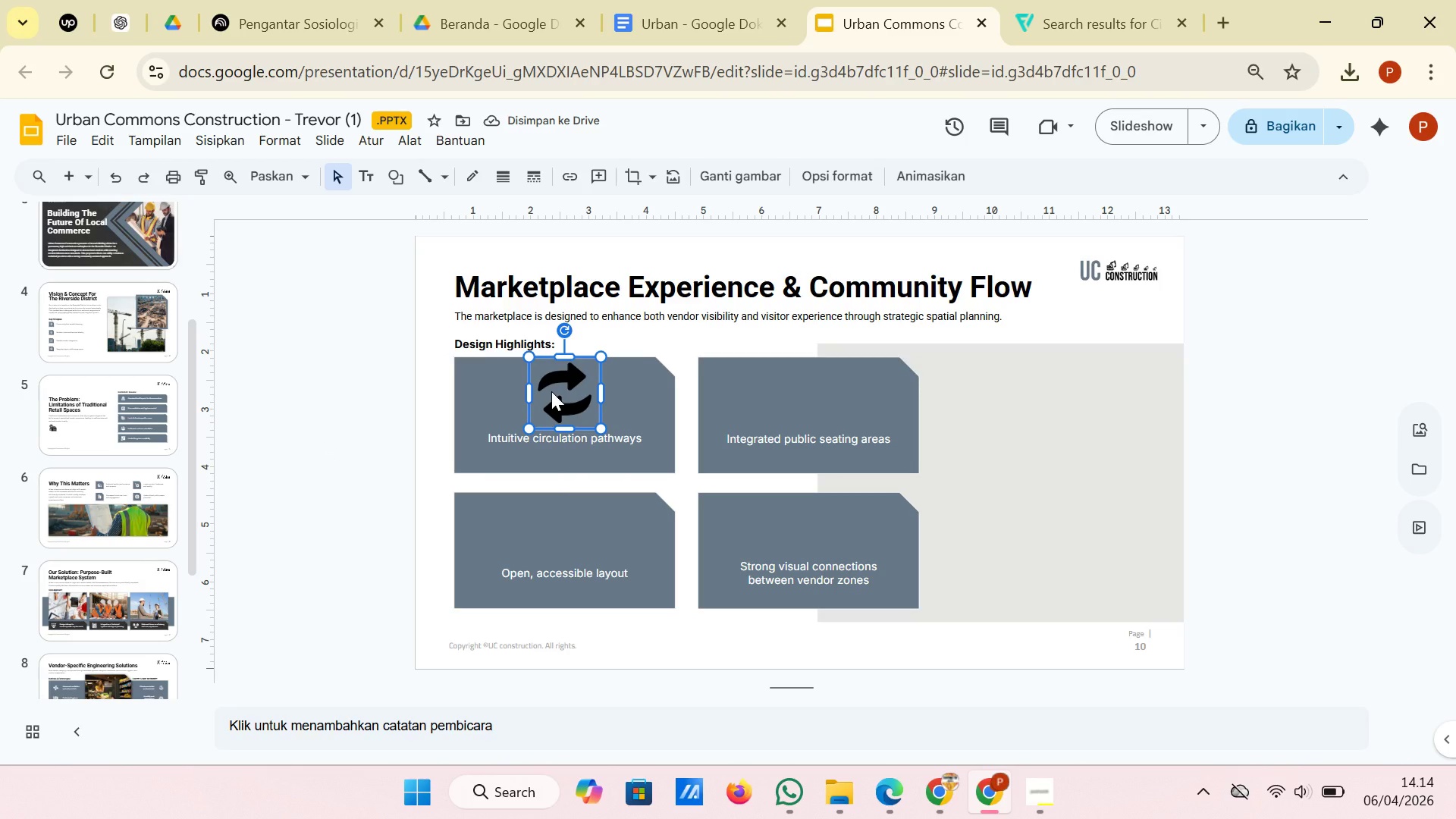 
right_click([551, 391])
 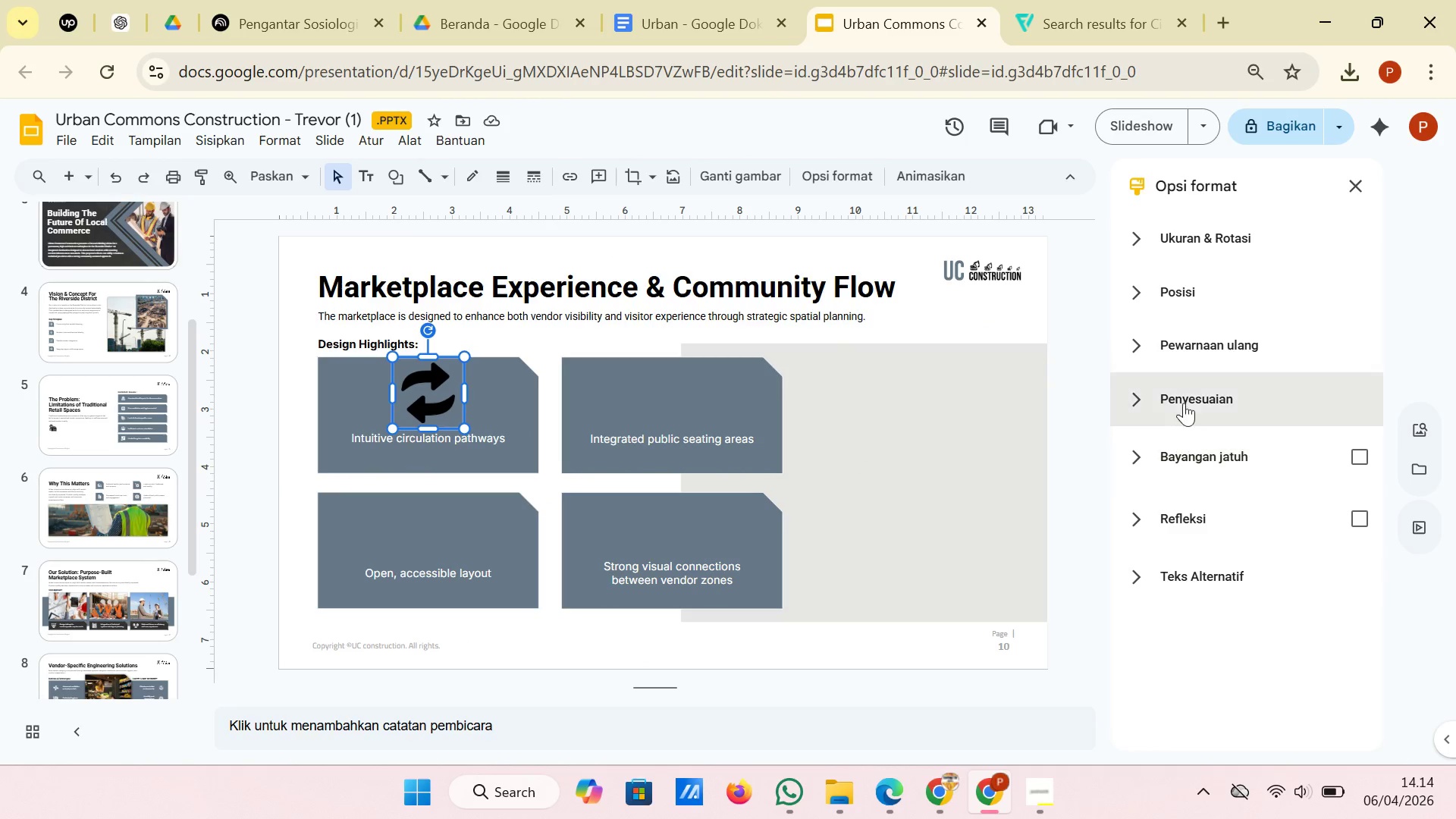 
left_click([1189, 378])
 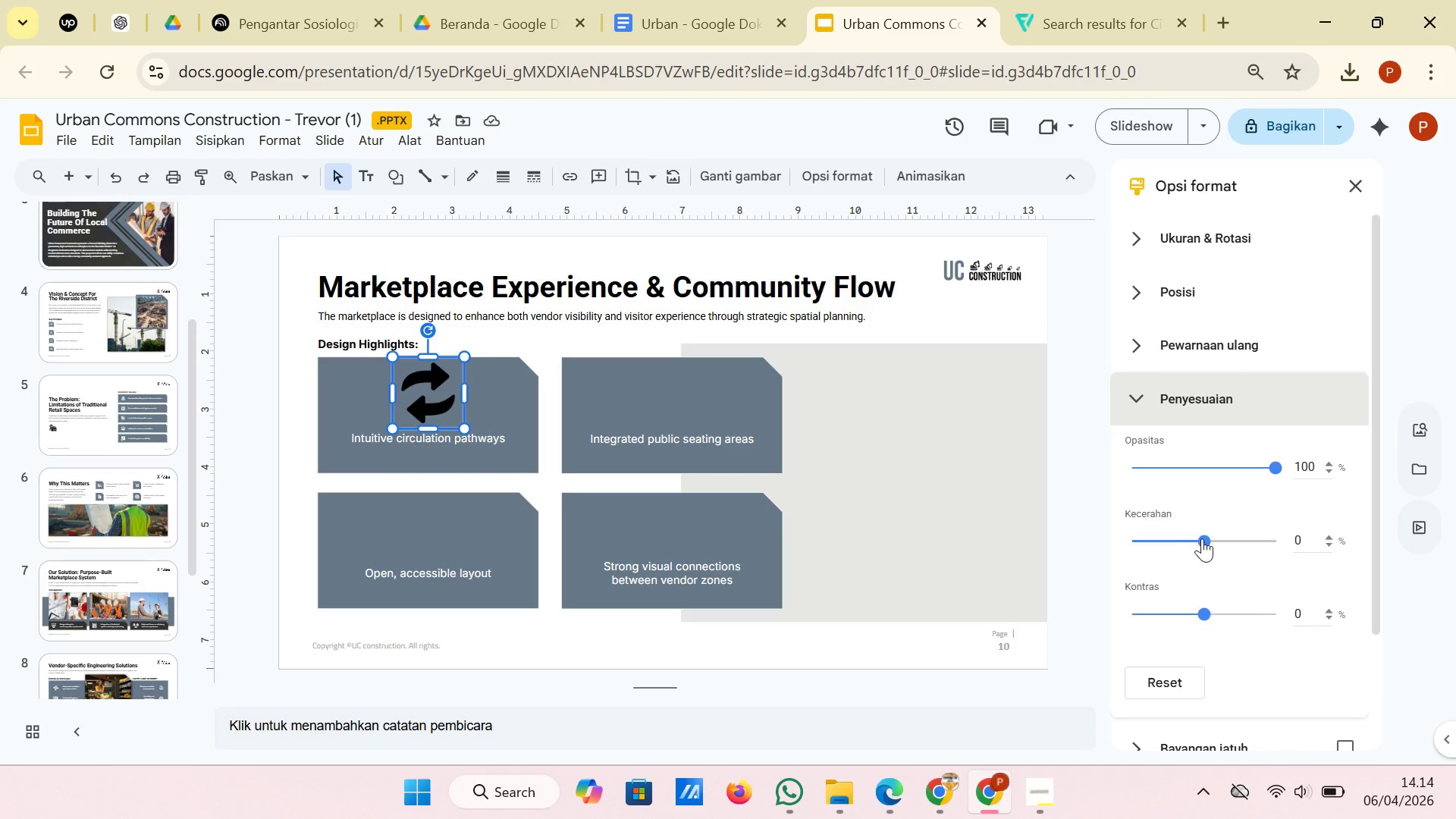 
left_click_drag(start_coordinate=[1203, 538], to_coordinate=[1340, 532])
 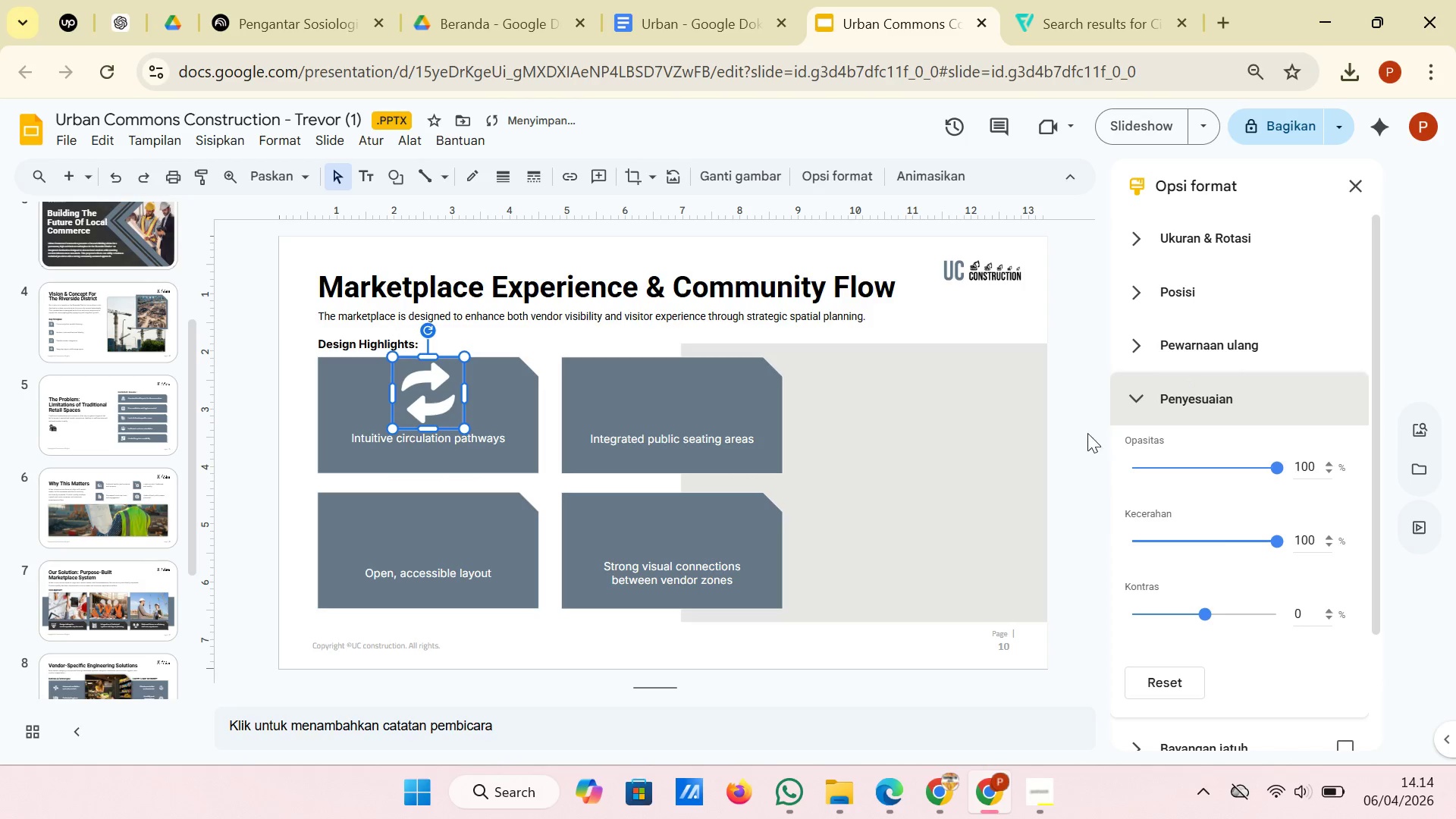 
left_click([1087, 432])
 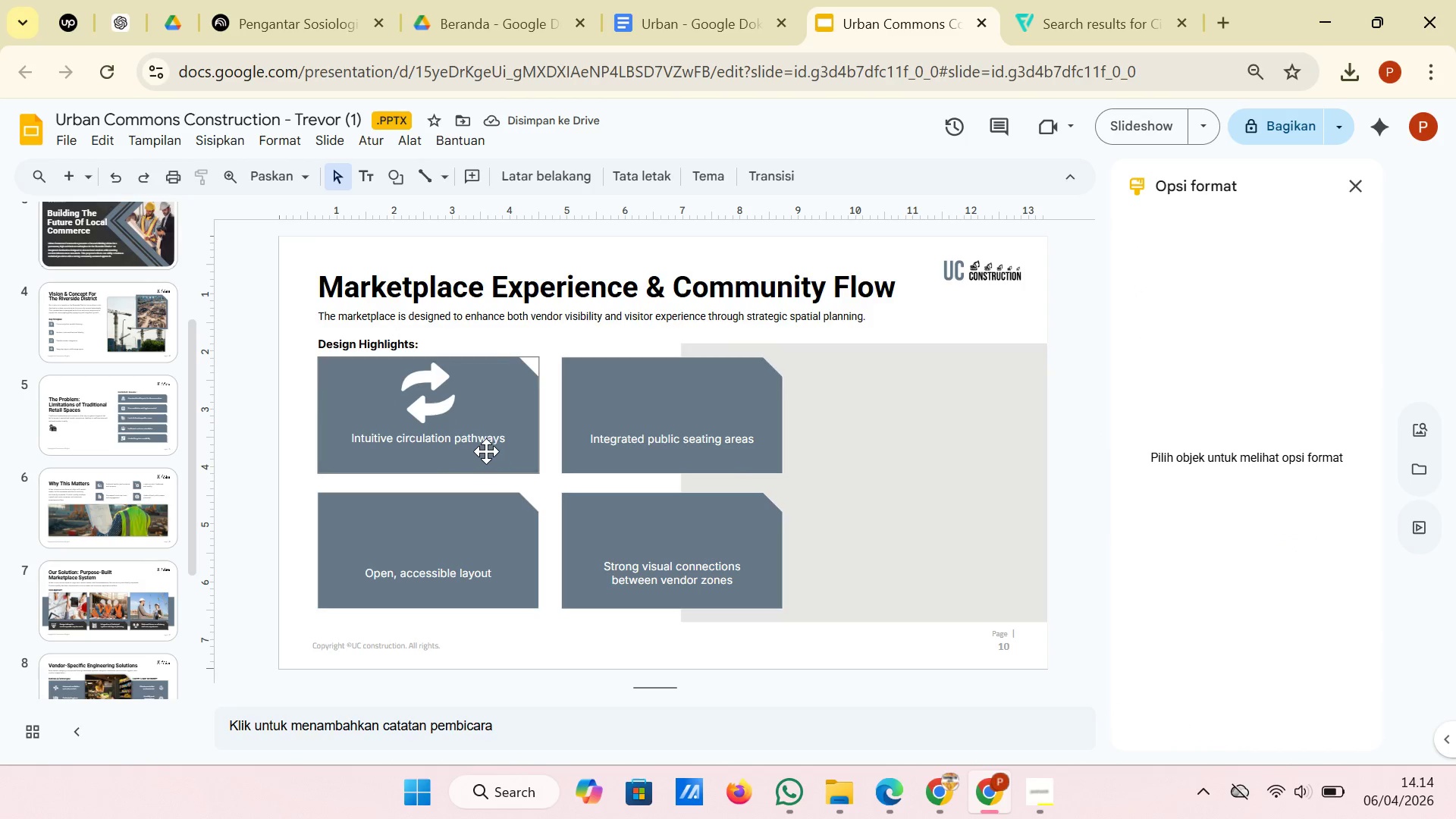 
left_click([440, 405])
 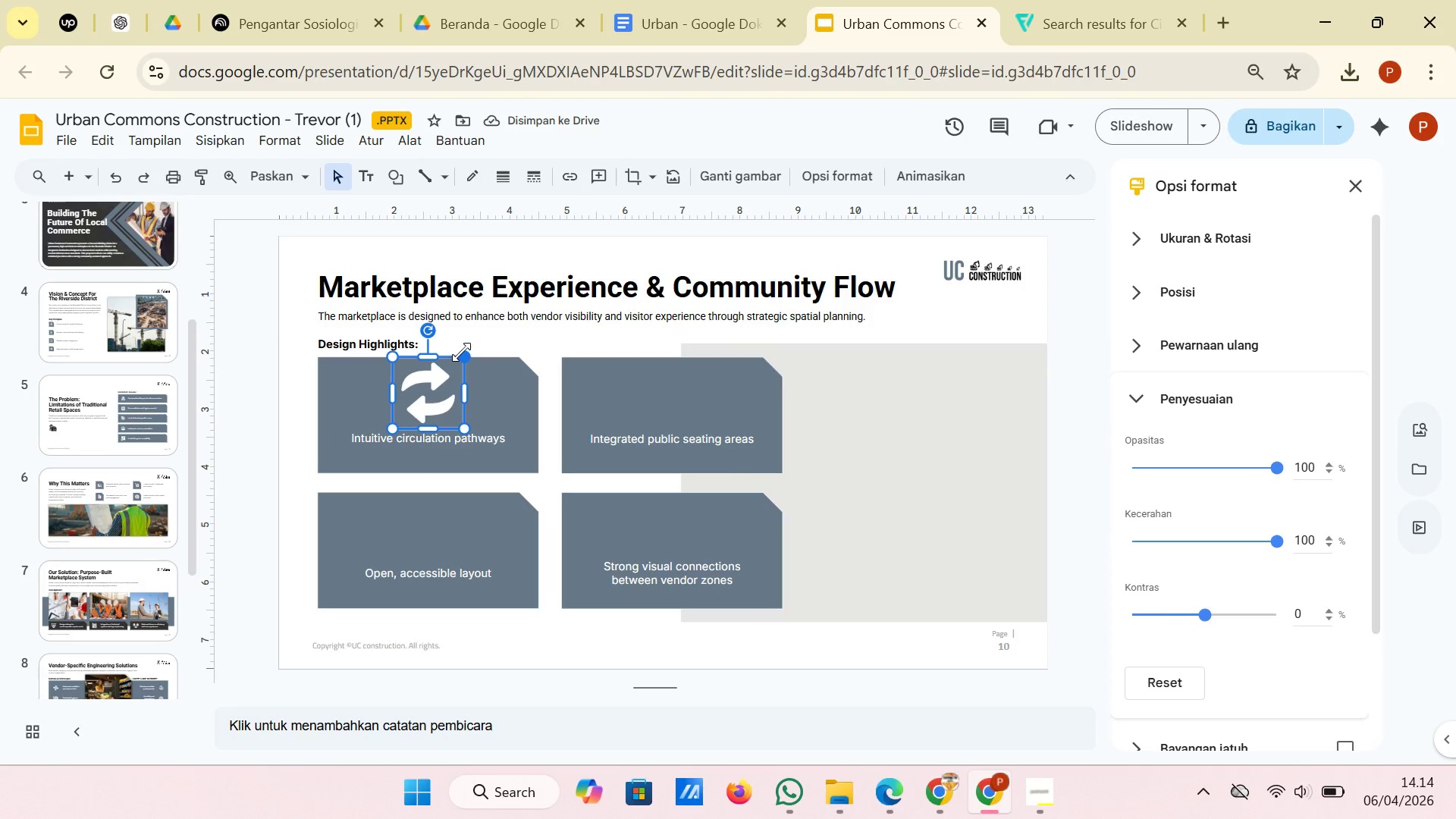 
left_click_drag(start_coordinate=[461, 352], to_coordinate=[451, 364])
 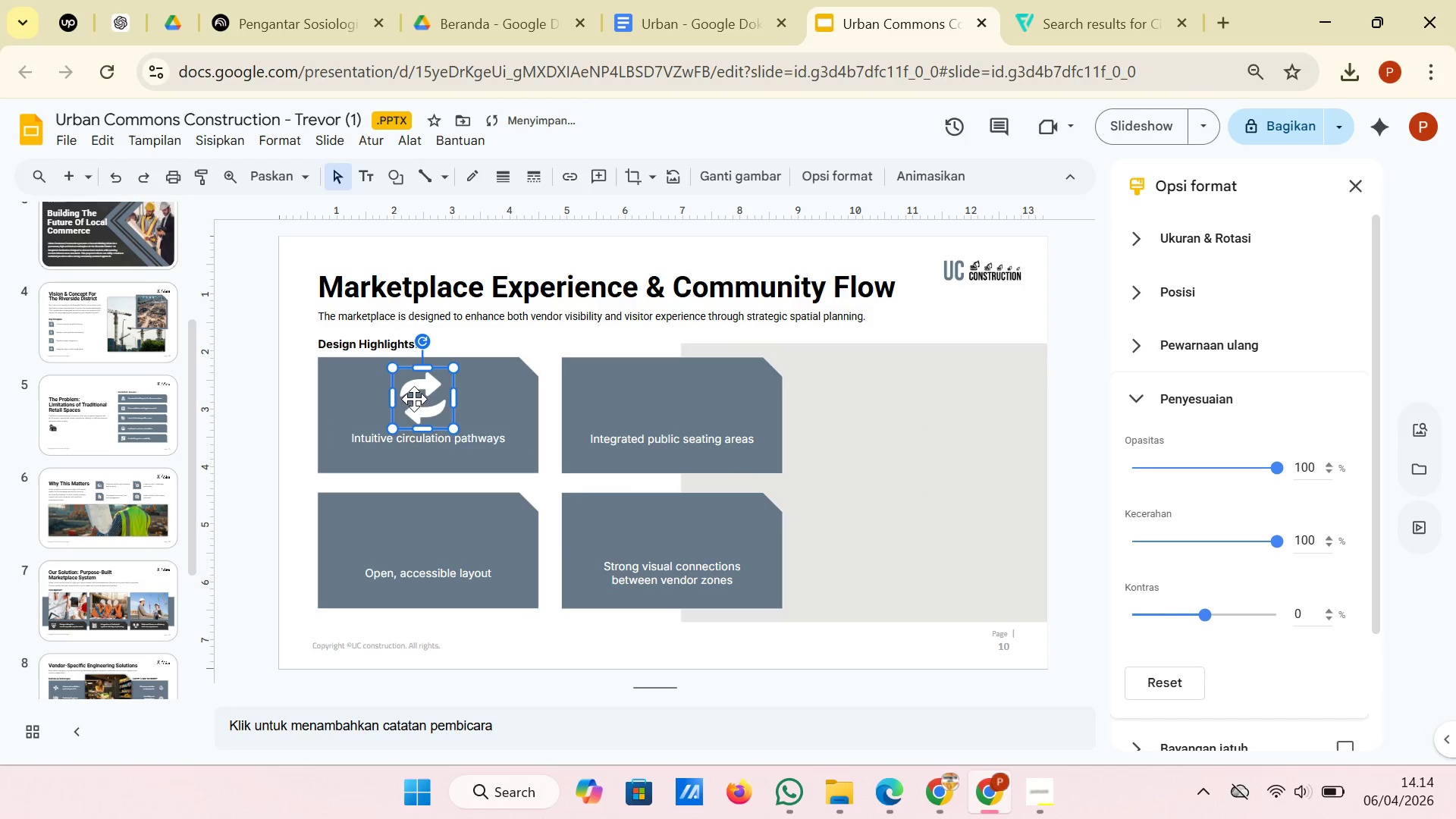 
left_click_drag(start_coordinate=[414, 399], to_coordinate=[419, 399])
 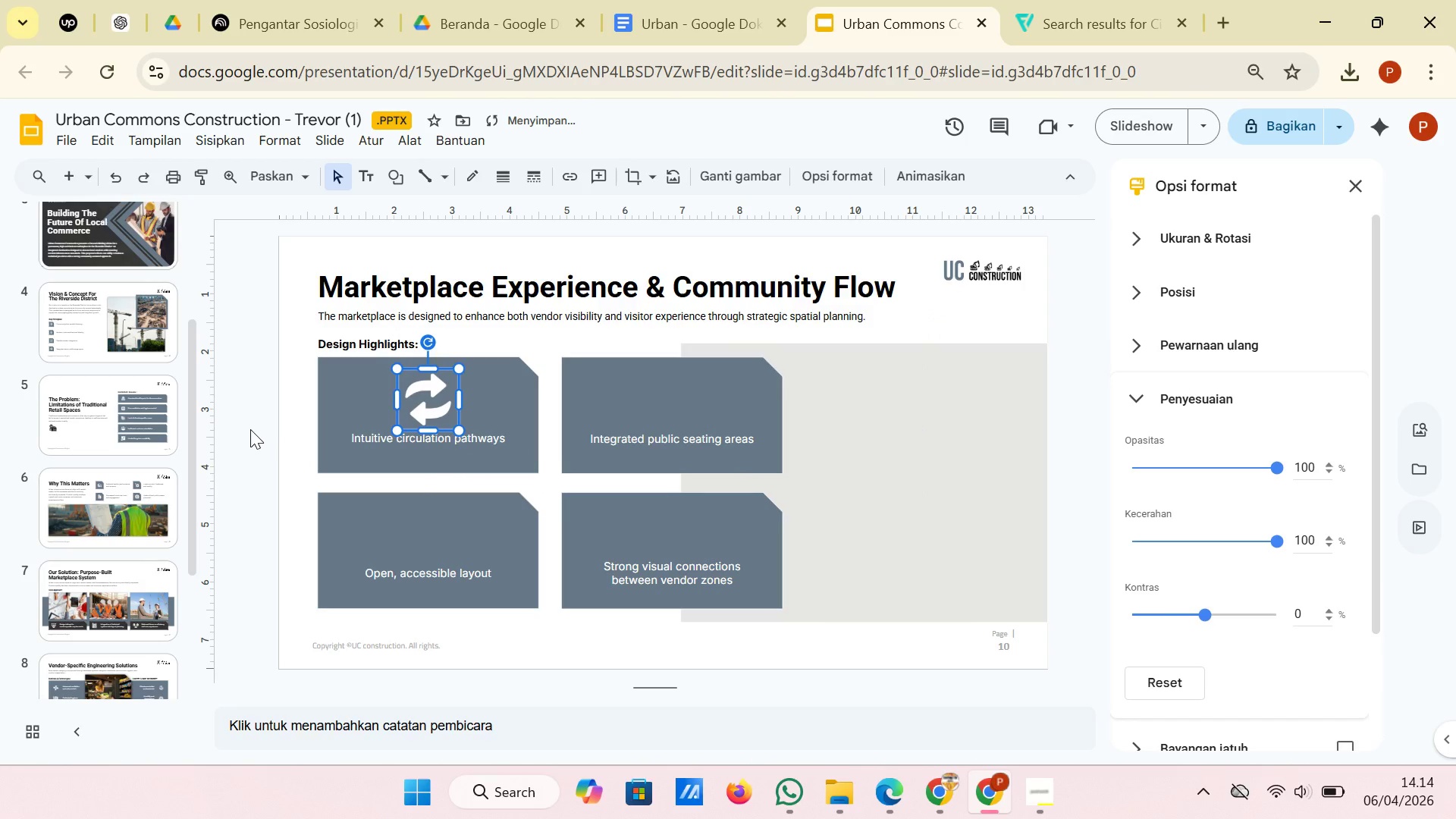 
left_click([247, 429])
 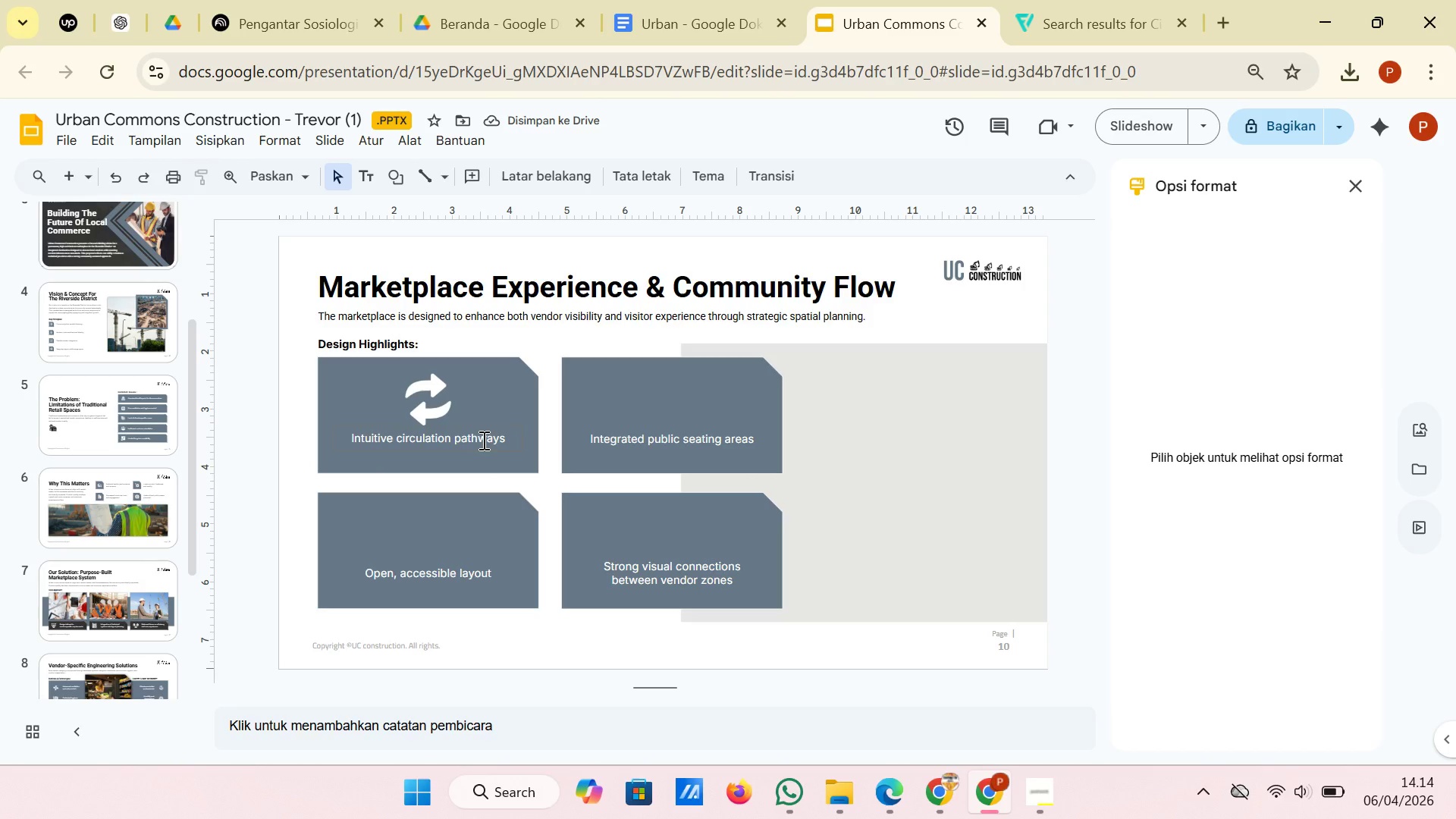 
left_click([482, 440])
 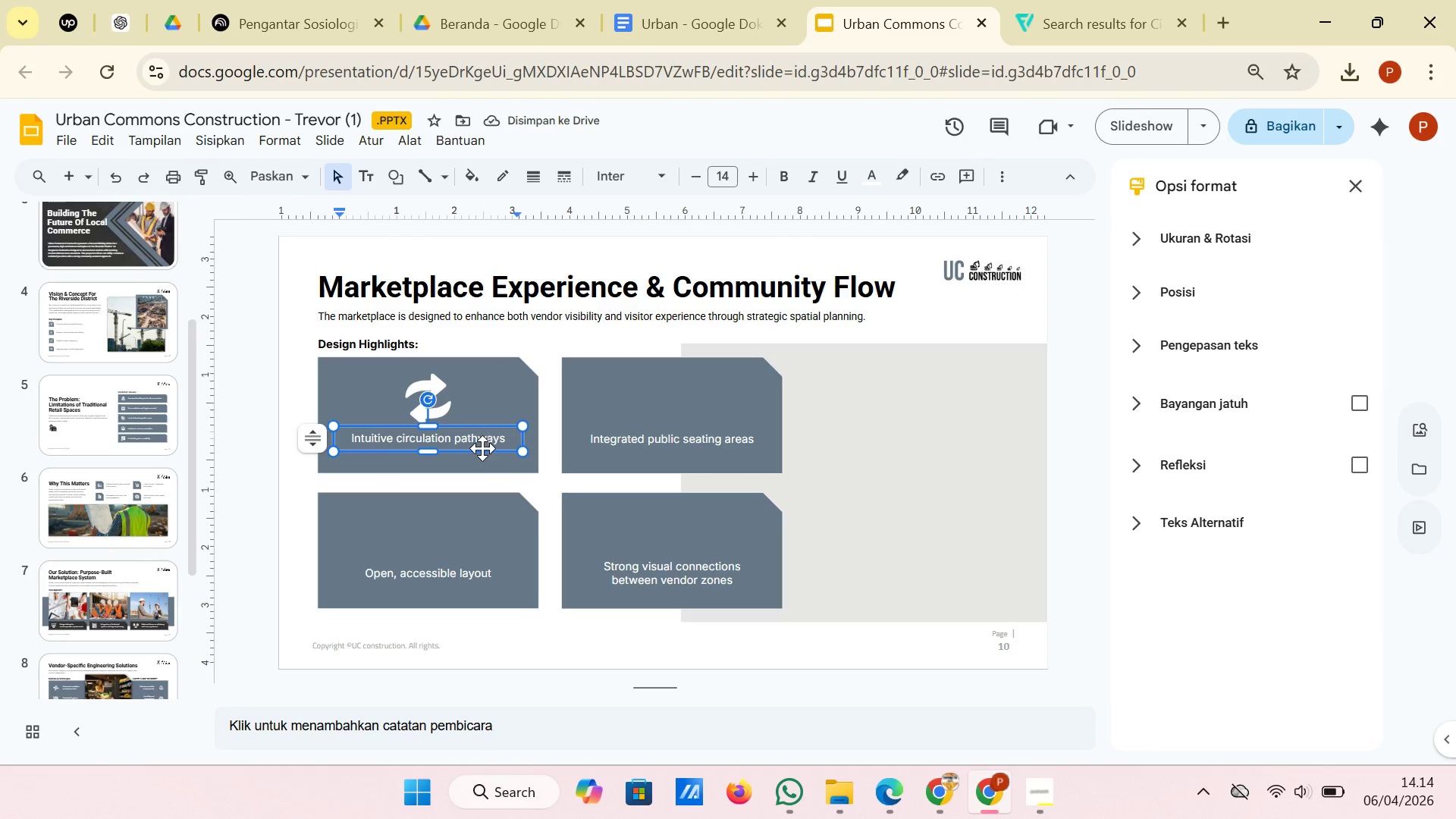 
left_click_drag(start_coordinate=[482, 448], to_coordinate=[482, 453])
 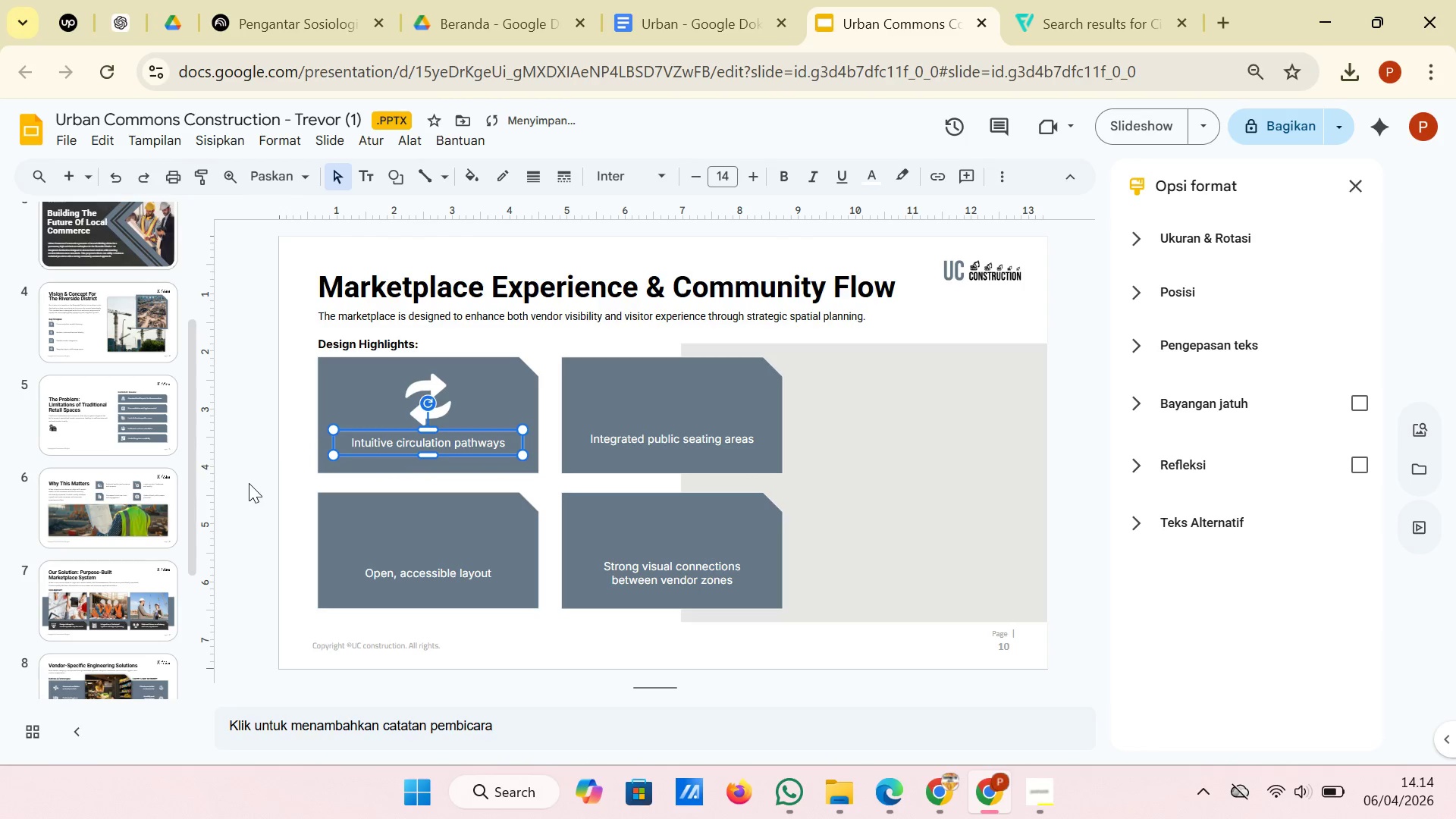 
left_click([245, 483])
 